 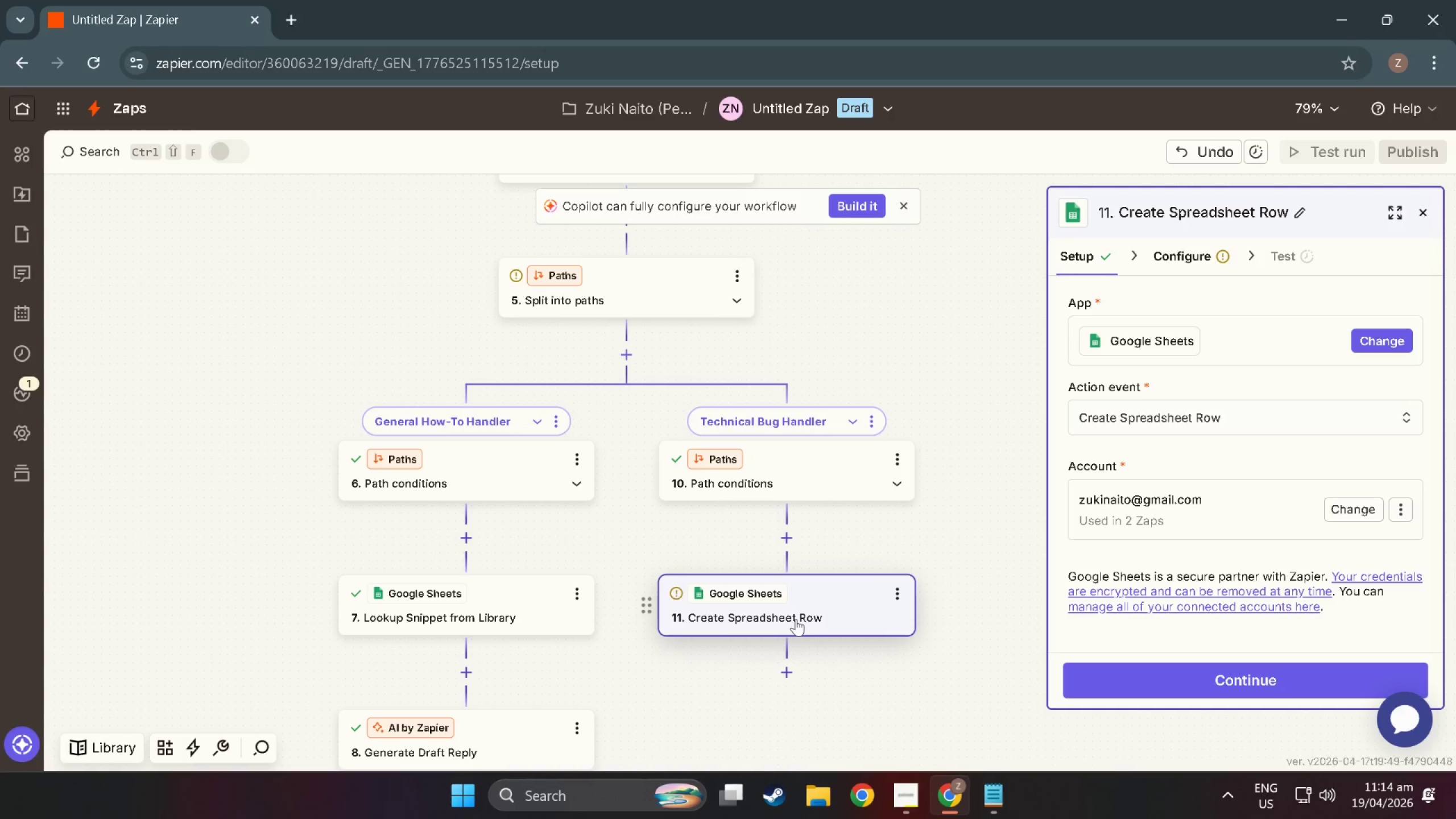 
left_click([1185, 688])
 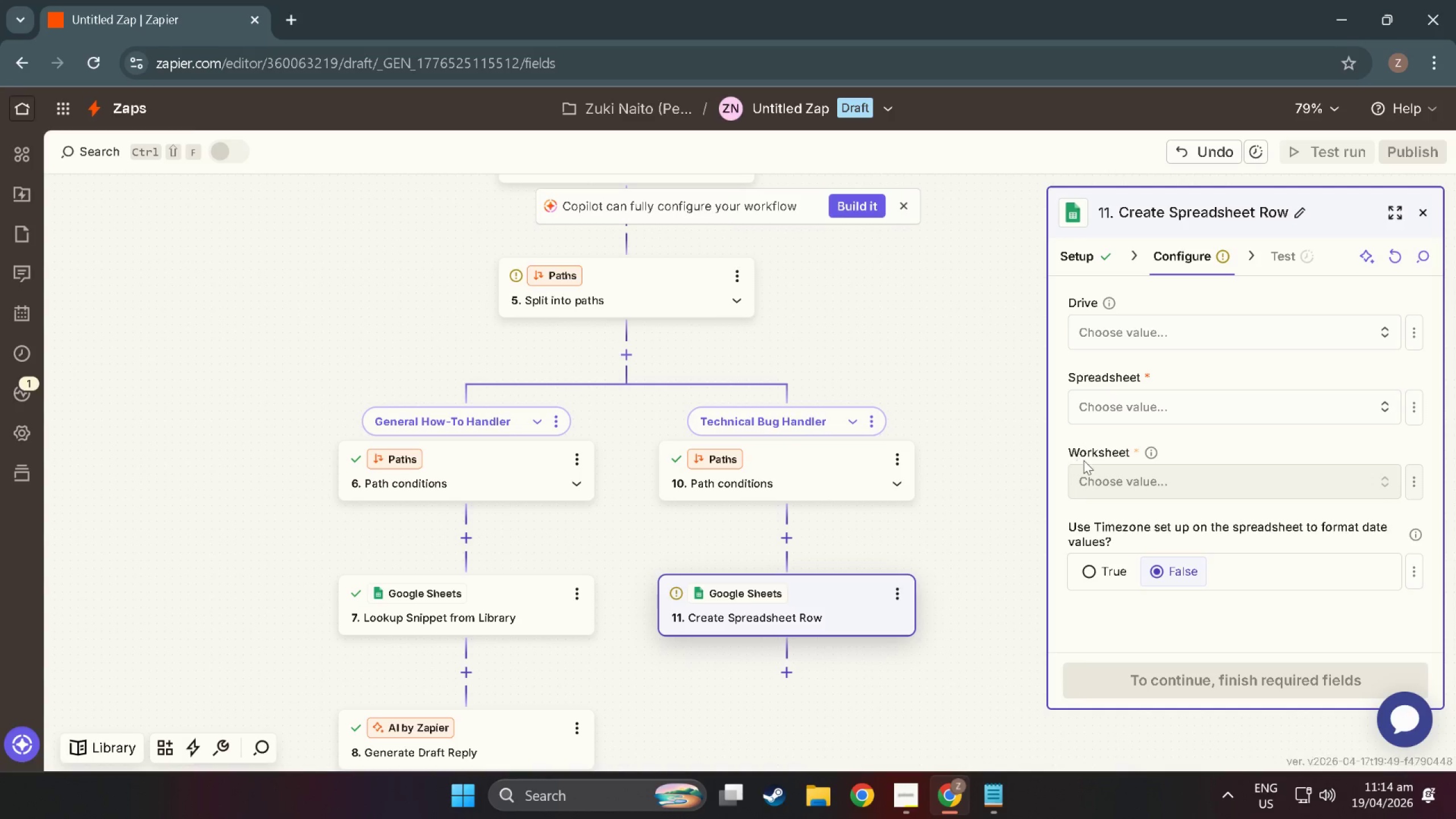 
wait(10.48)
 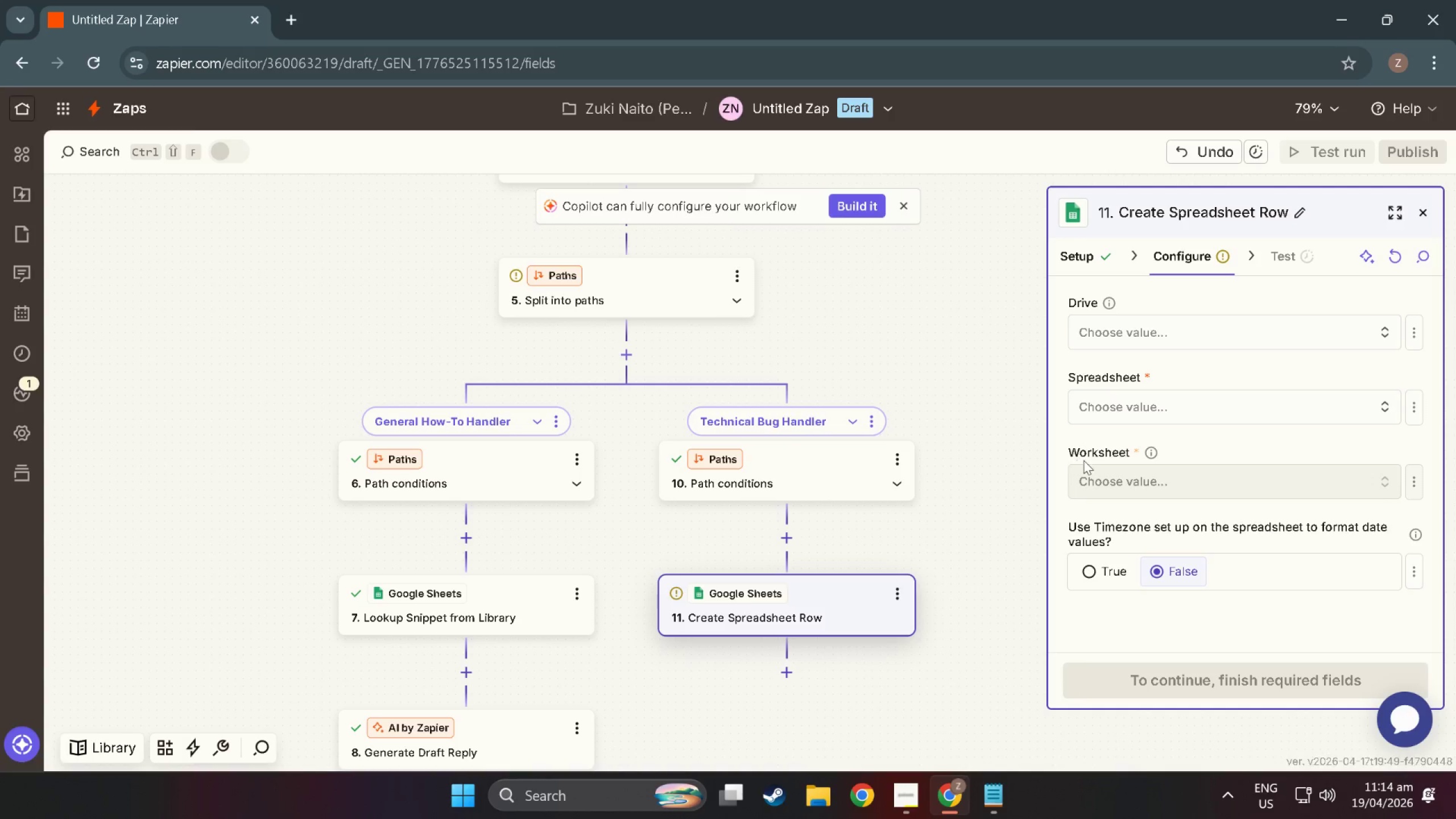 
left_click([1195, 320])
 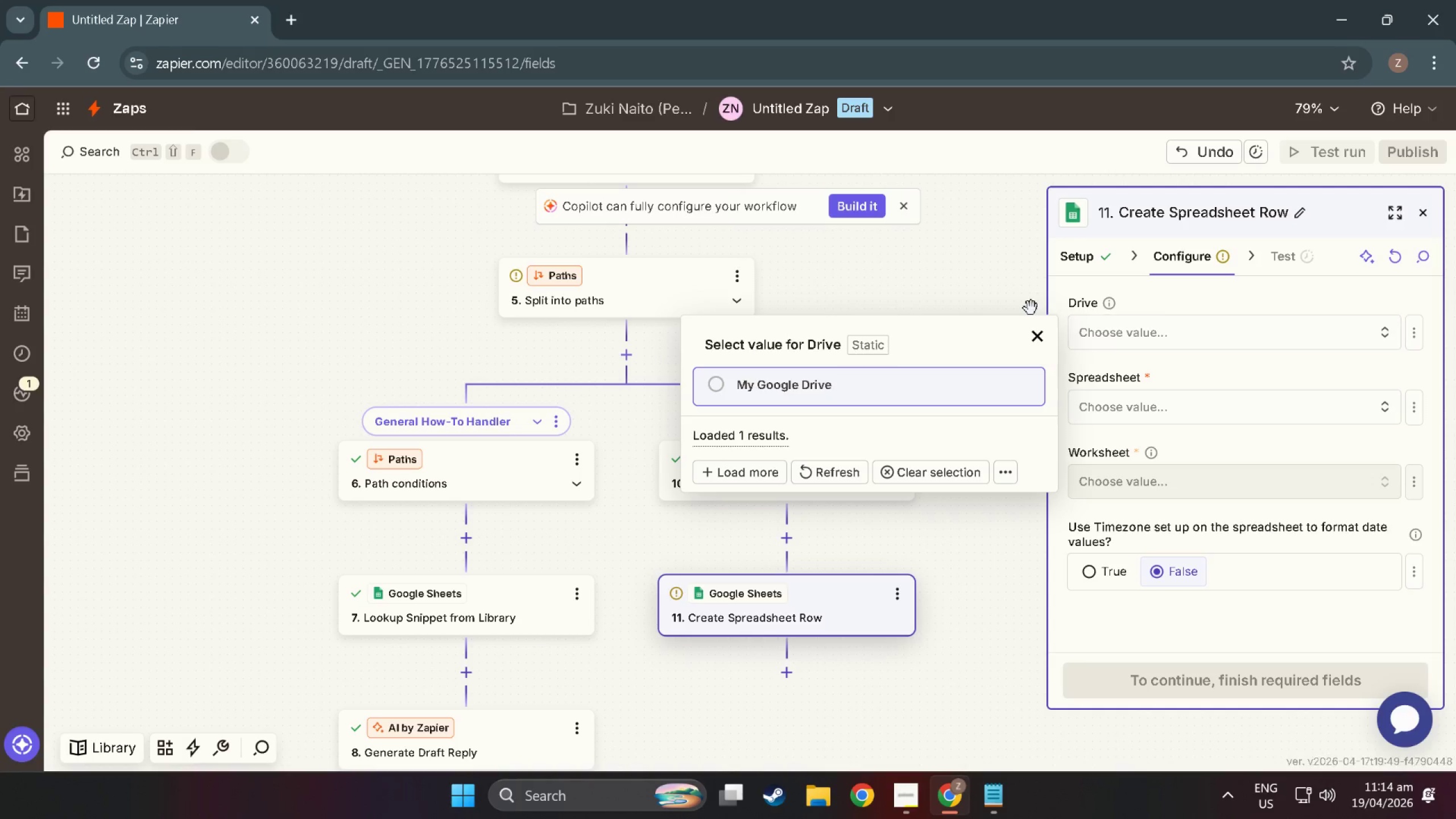 
left_click([1035, 337])
 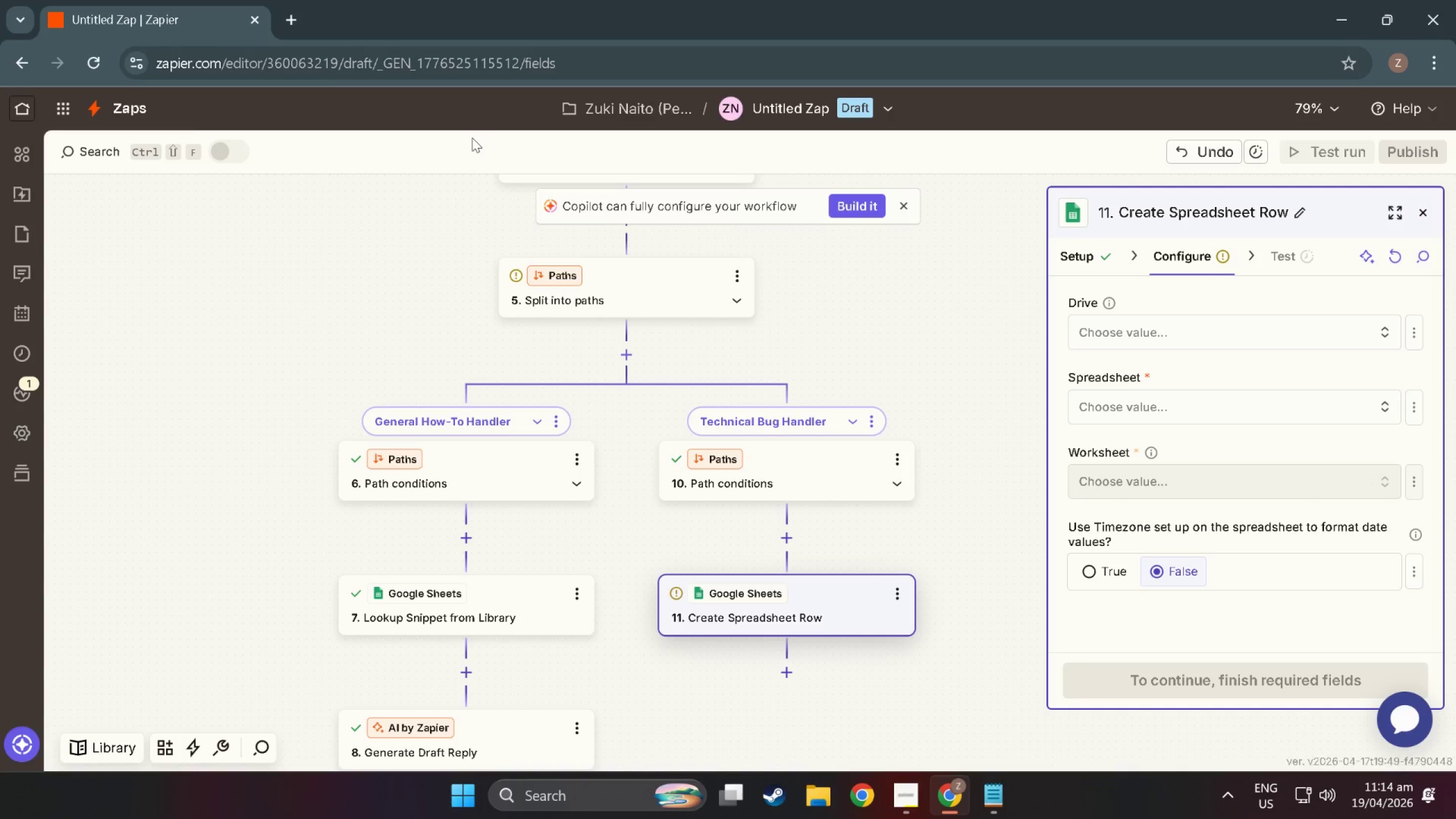 
wait(27.66)
 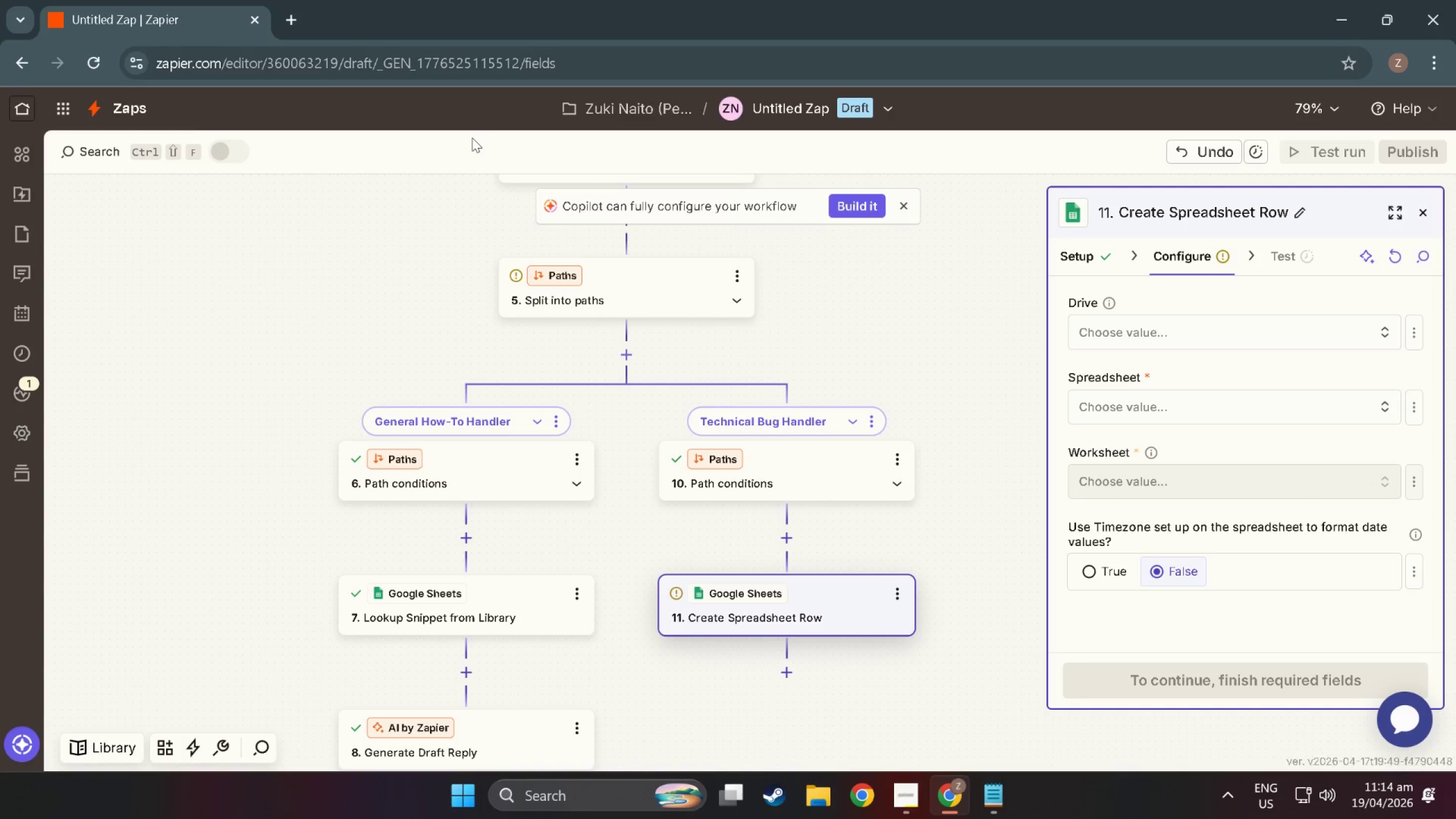 
left_click([1159, 331])
 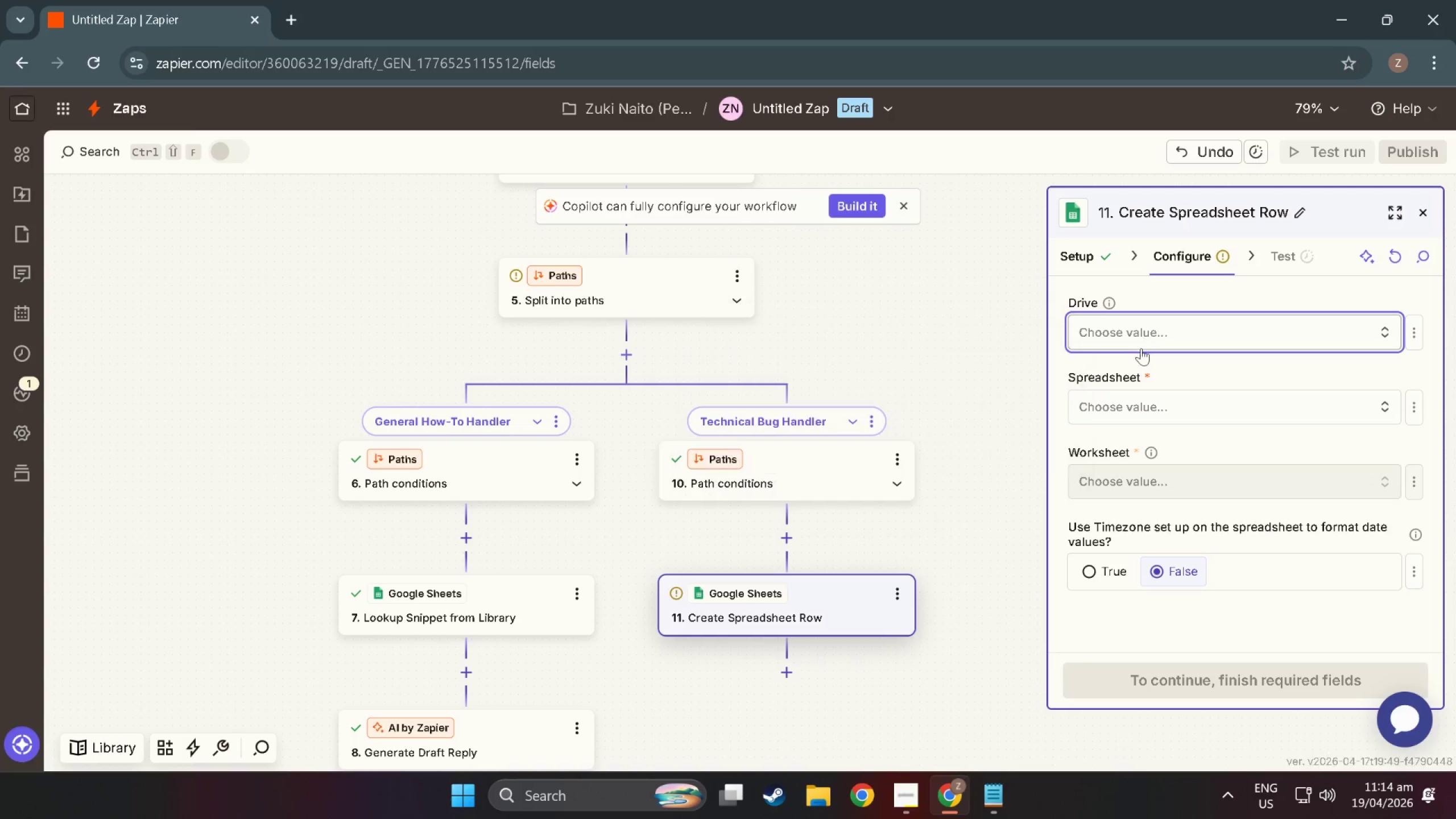 
double_click([1130, 405])
 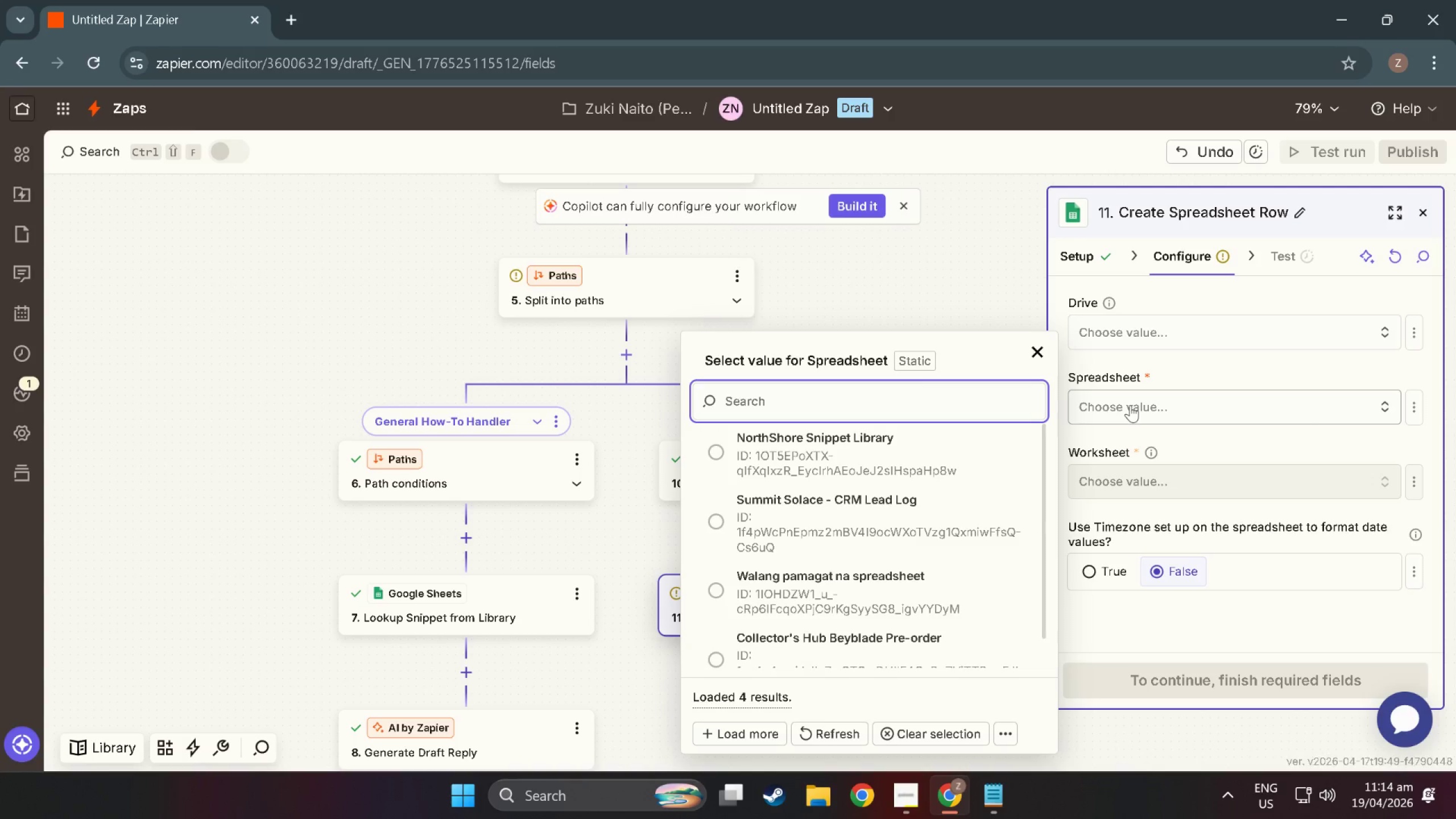 
wait(10.3)
 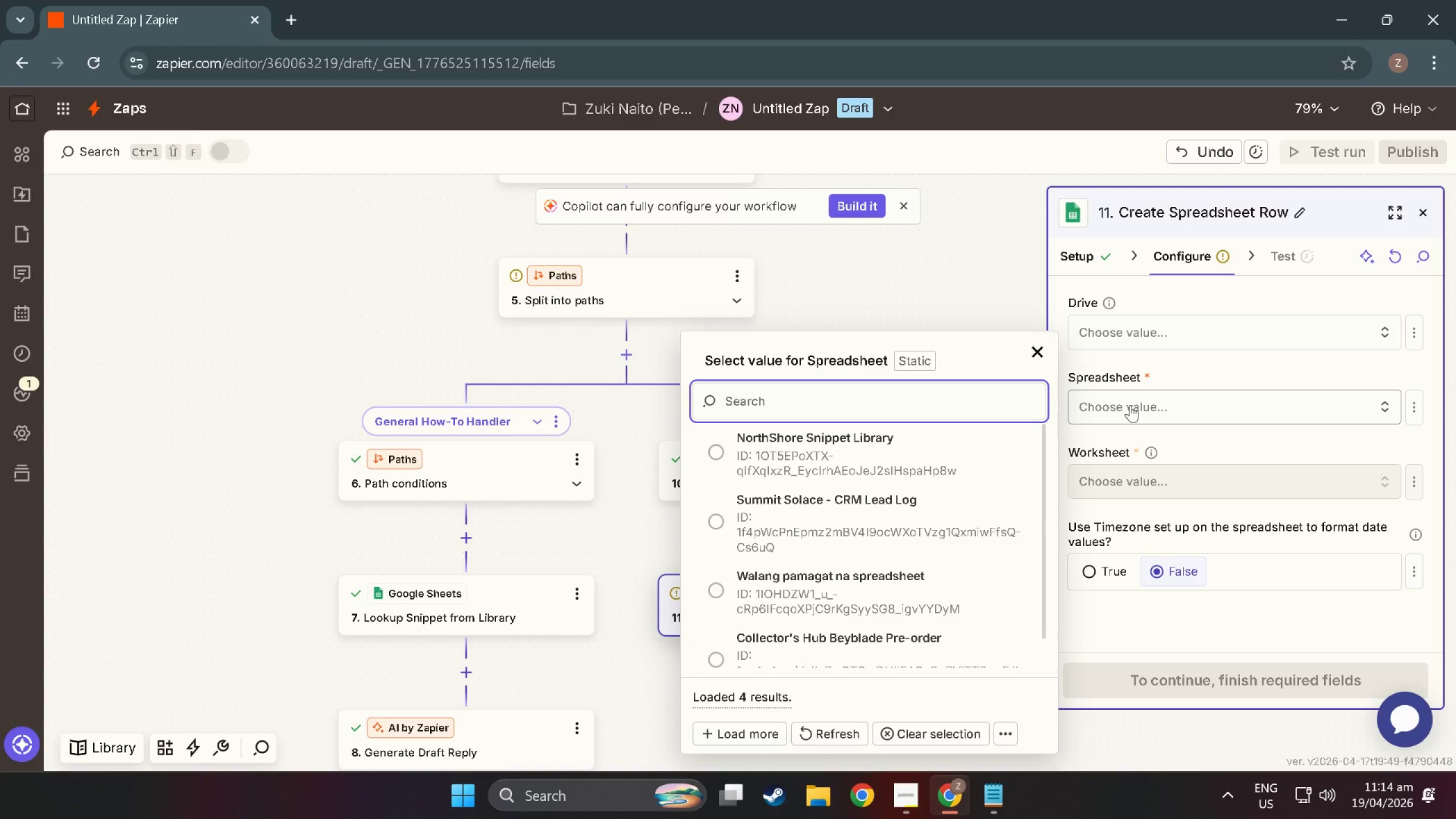 
left_click([1422, 205])
 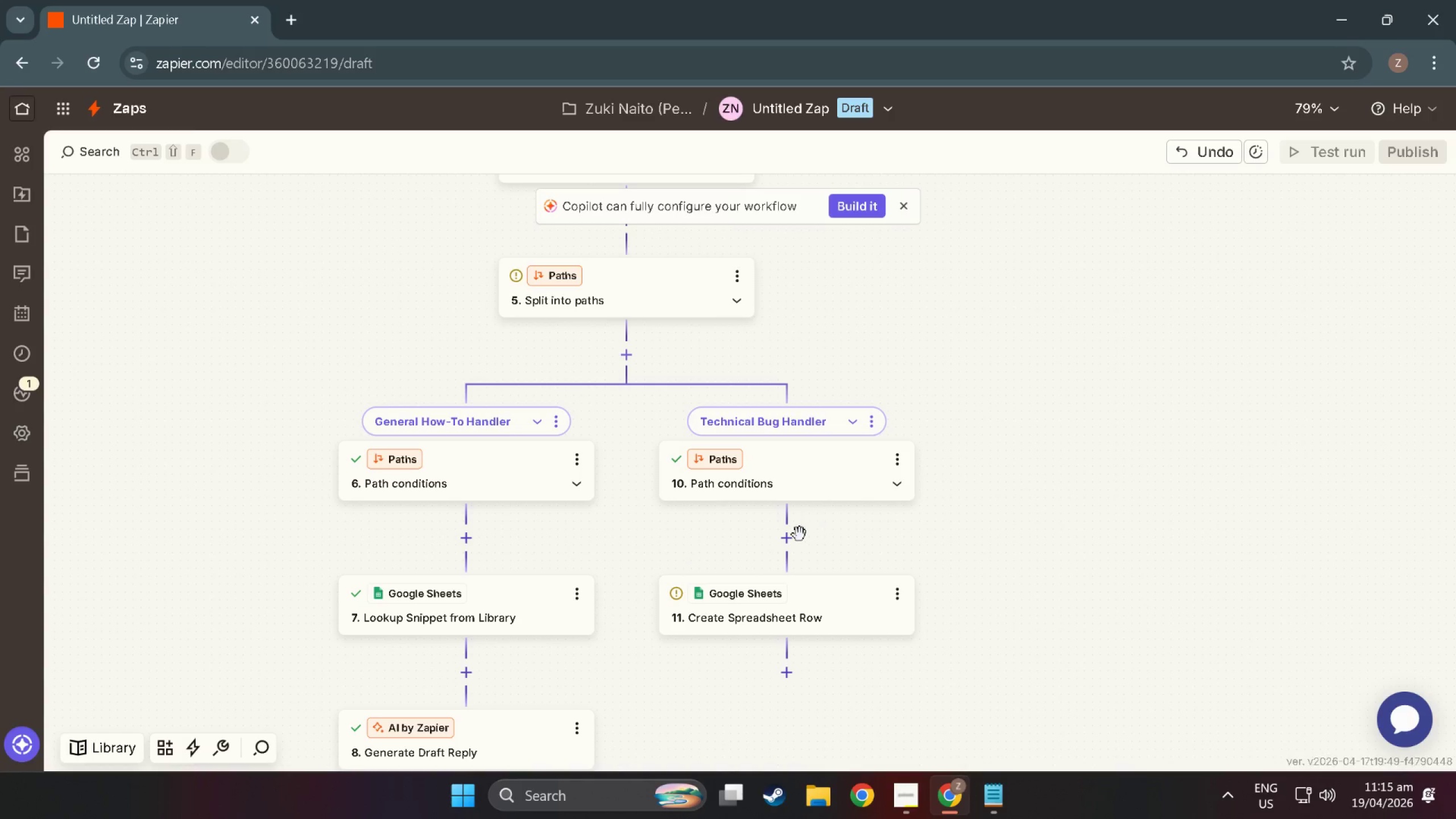 
left_click([788, 551])
 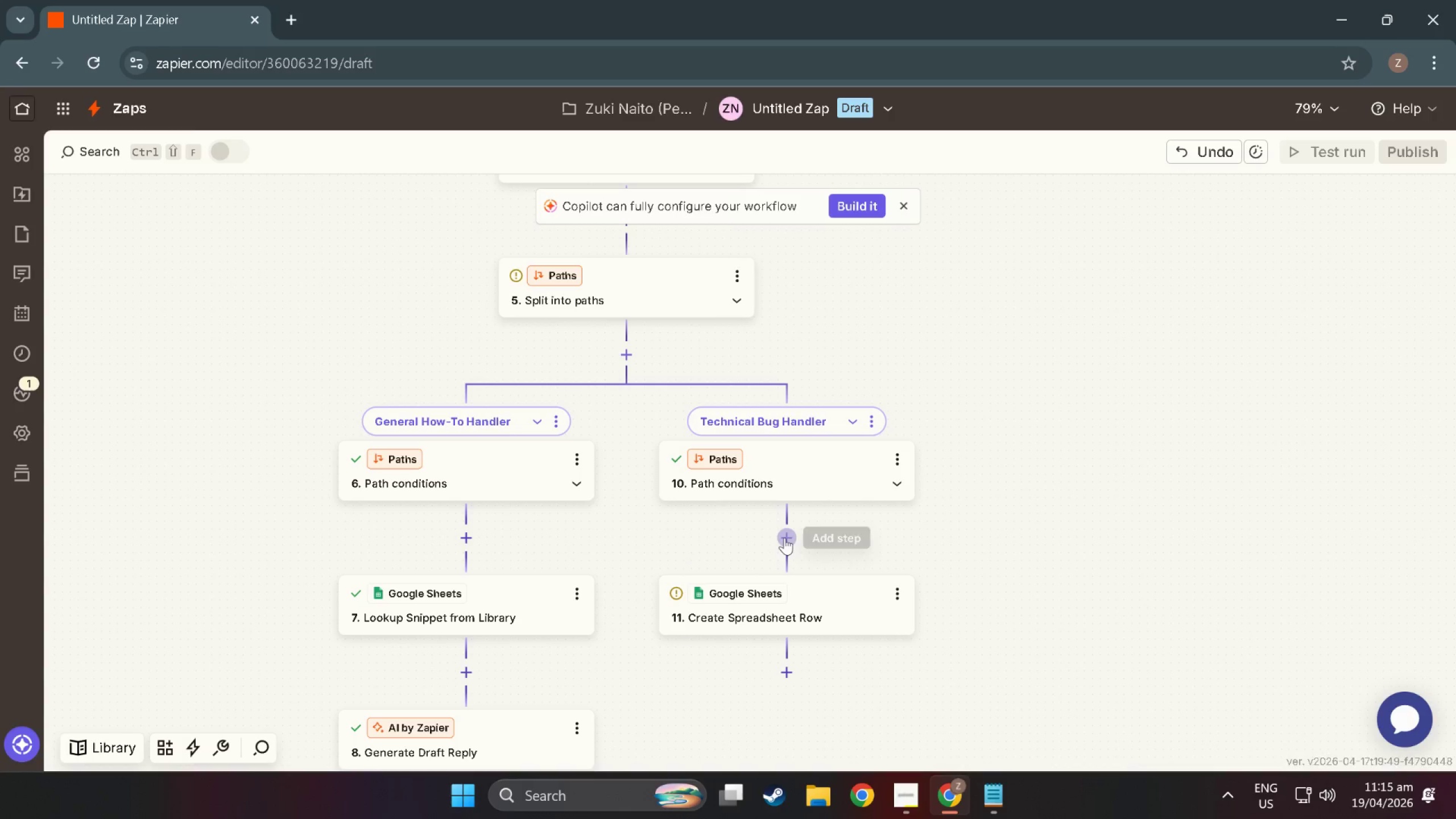 
left_click([784, 537])
 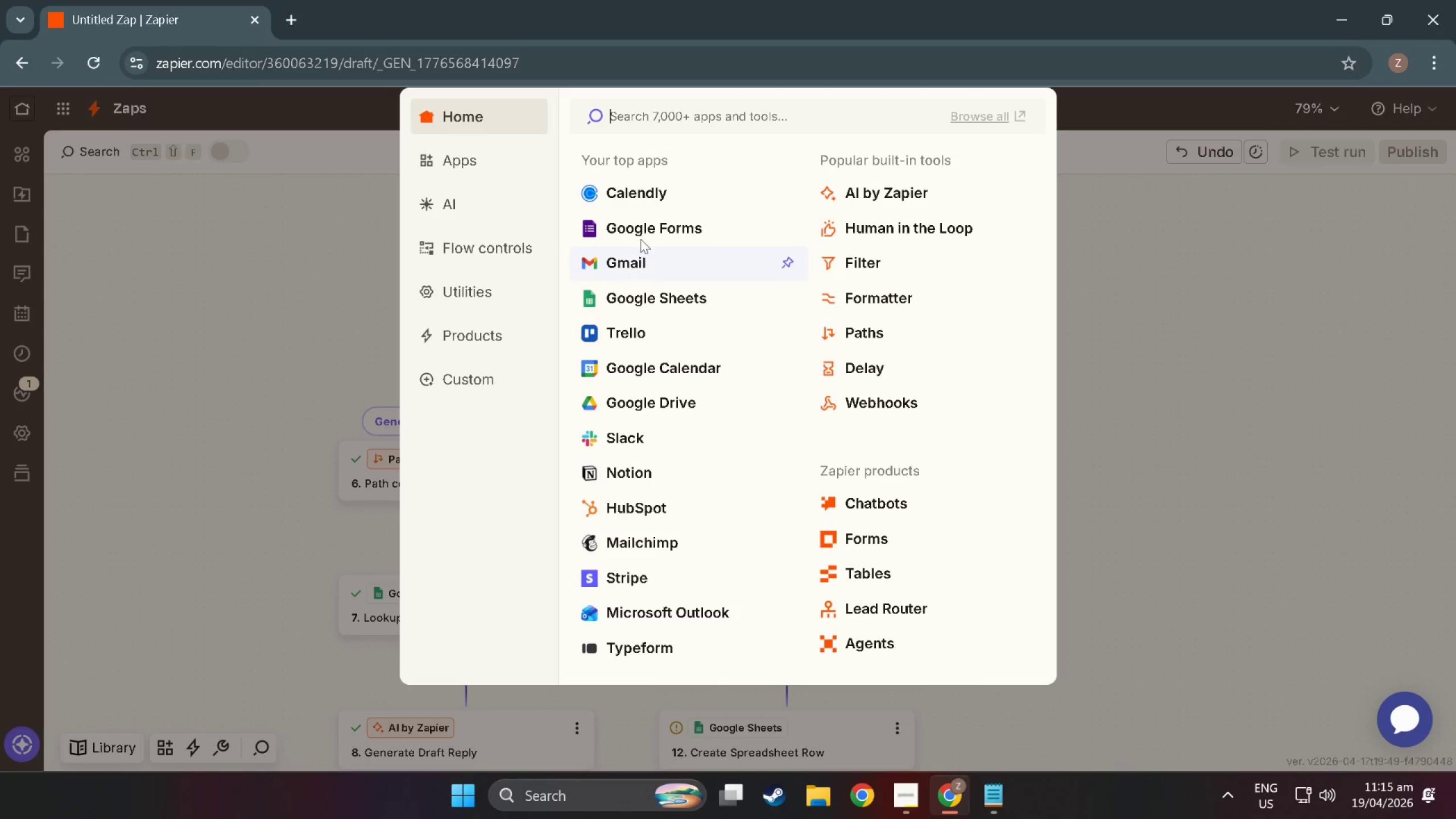 
left_click([640, 264])
 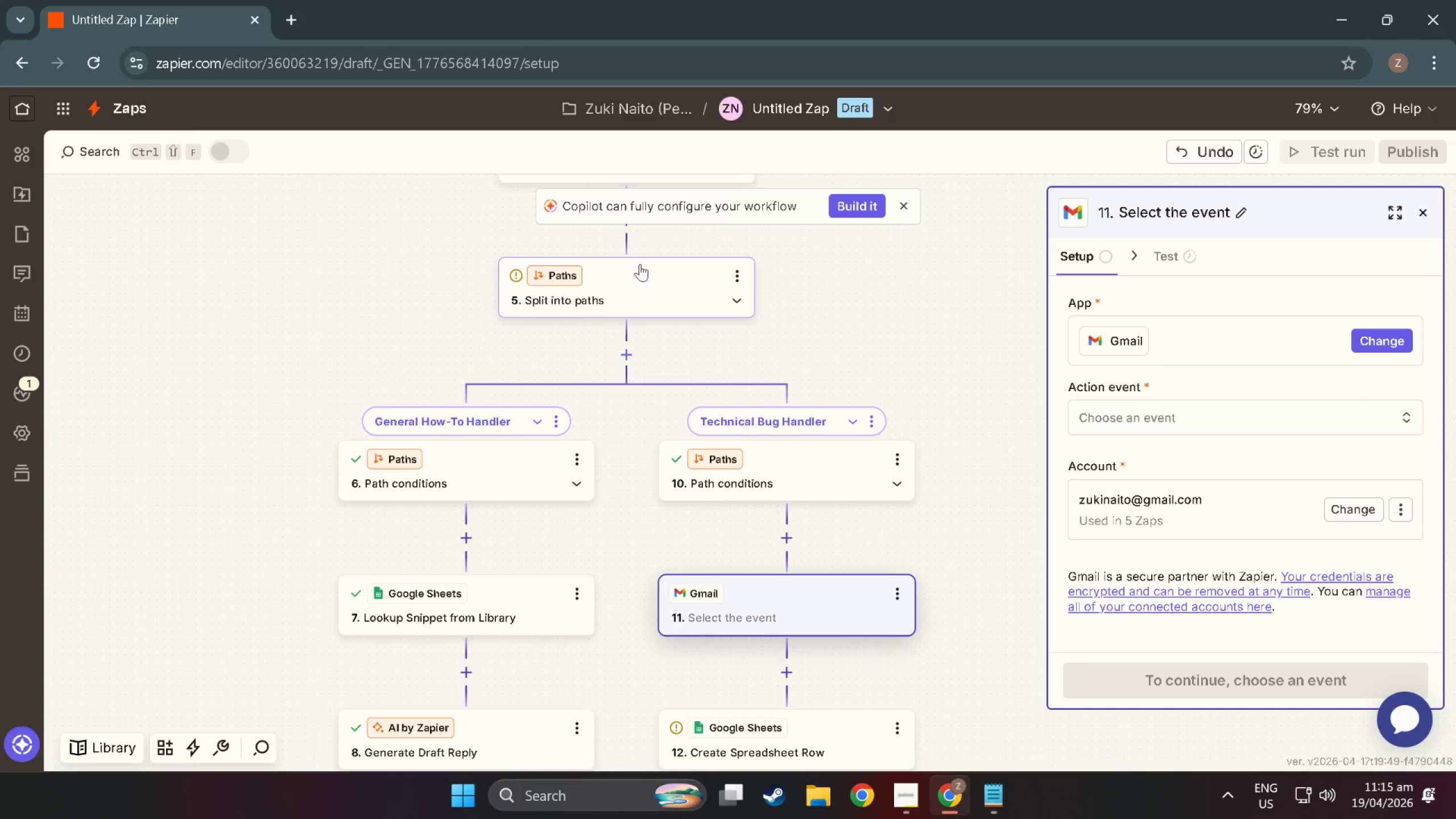 
wait(10.58)
 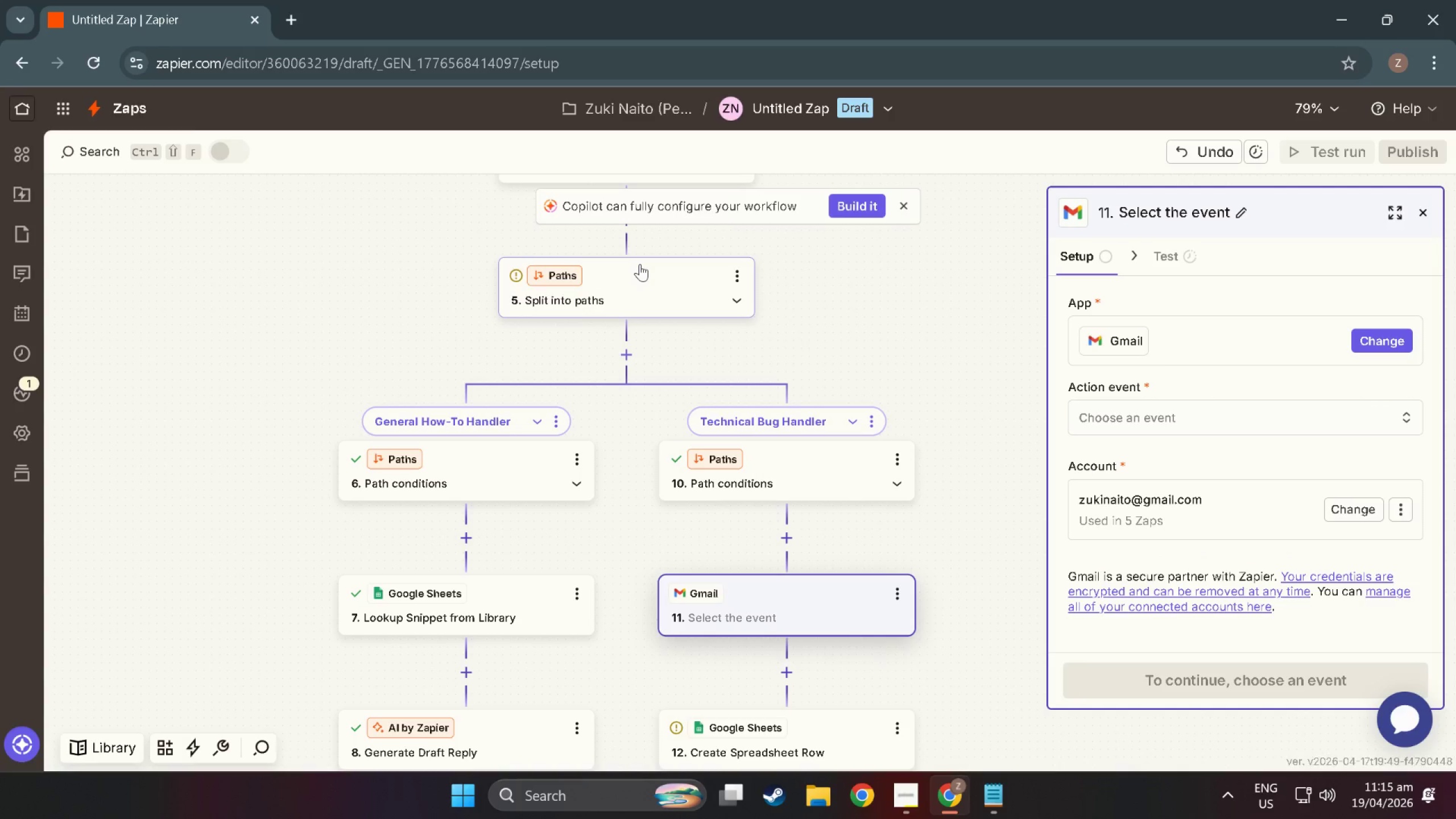 
left_click([1238, 412])
 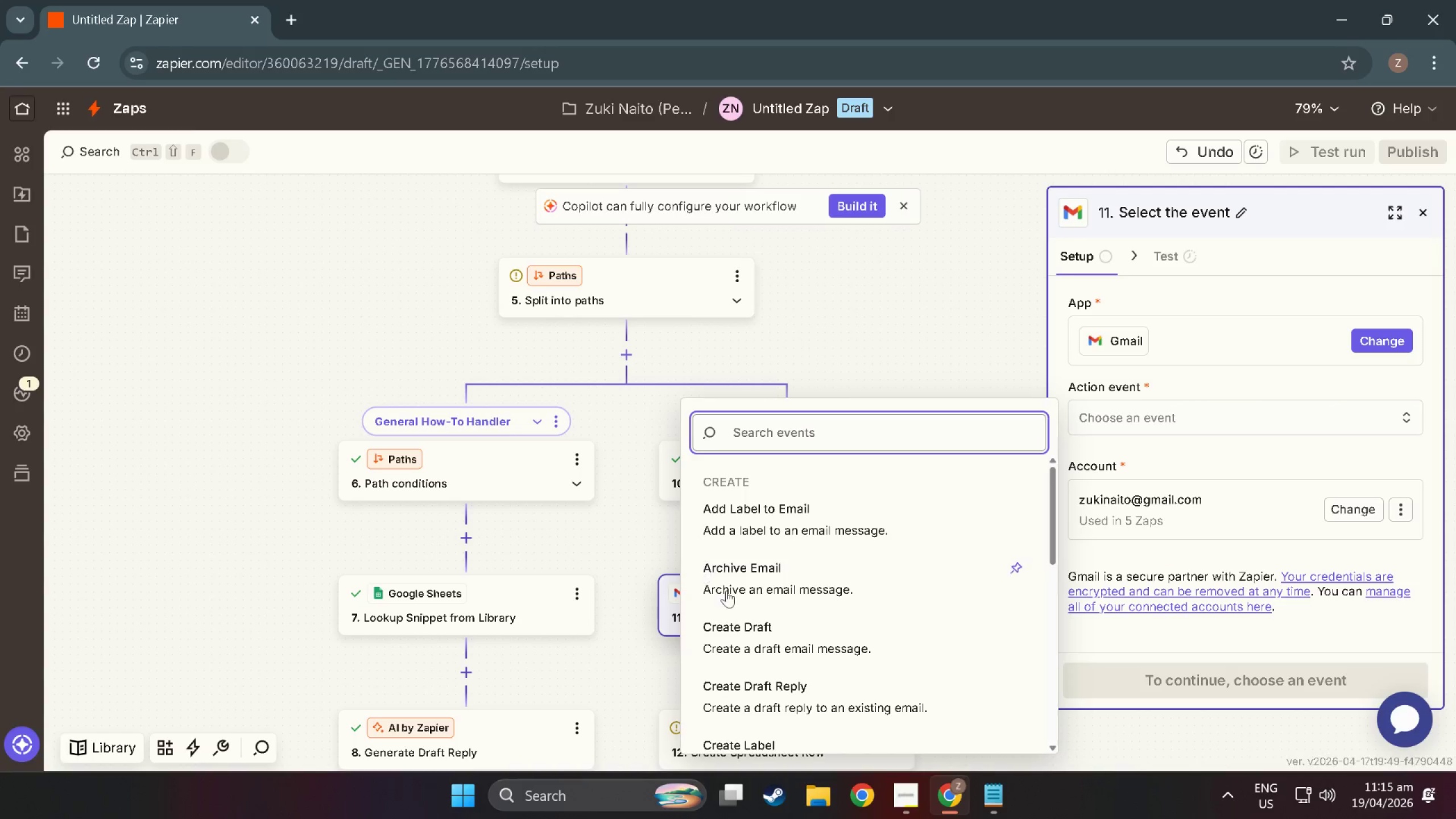 
scroll: coordinate [787, 689], scroll_direction: down, amount: 17.0
 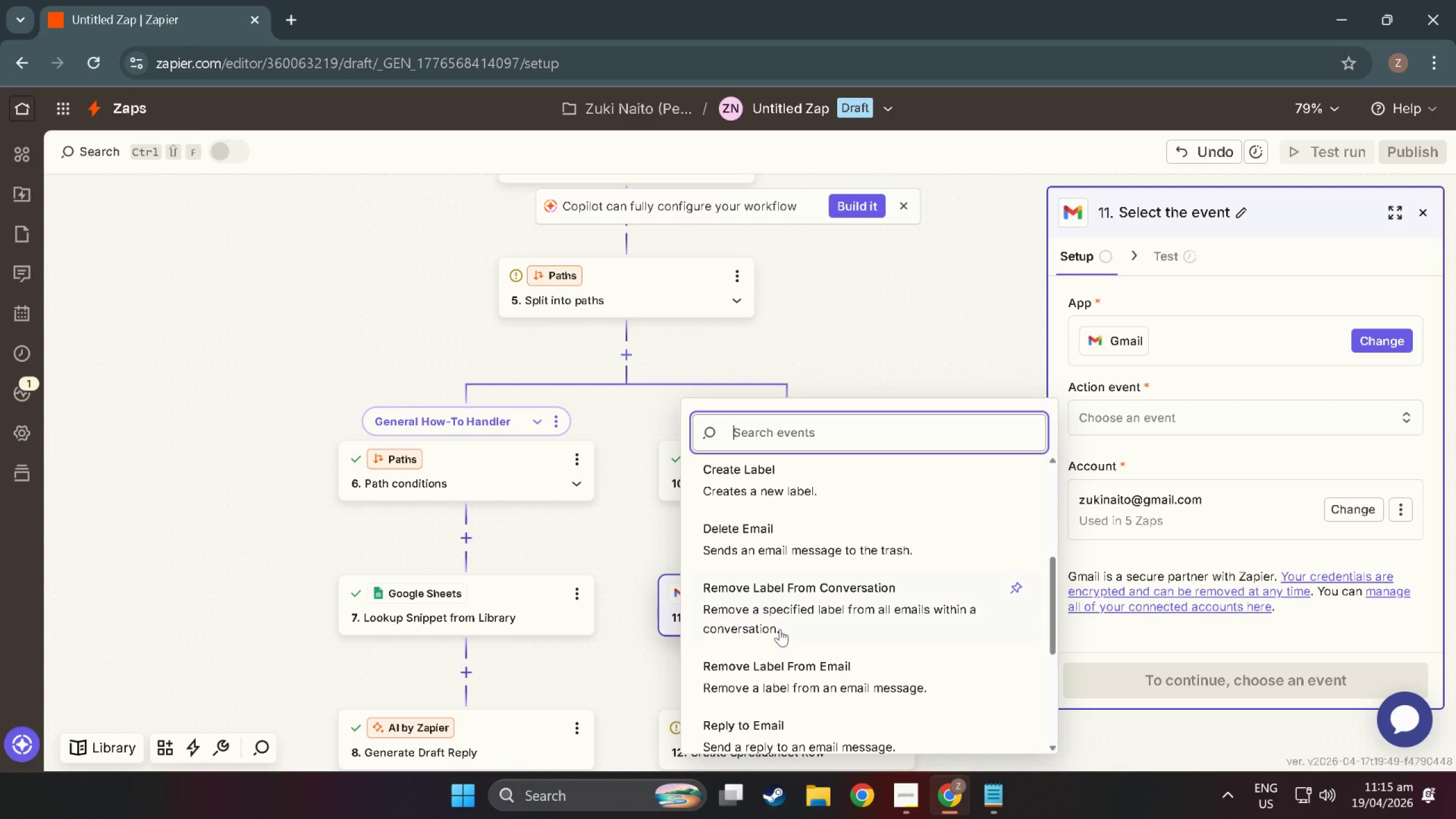 
scroll: coordinate [781, 599], scroll_direction: up, amount: 7.0
 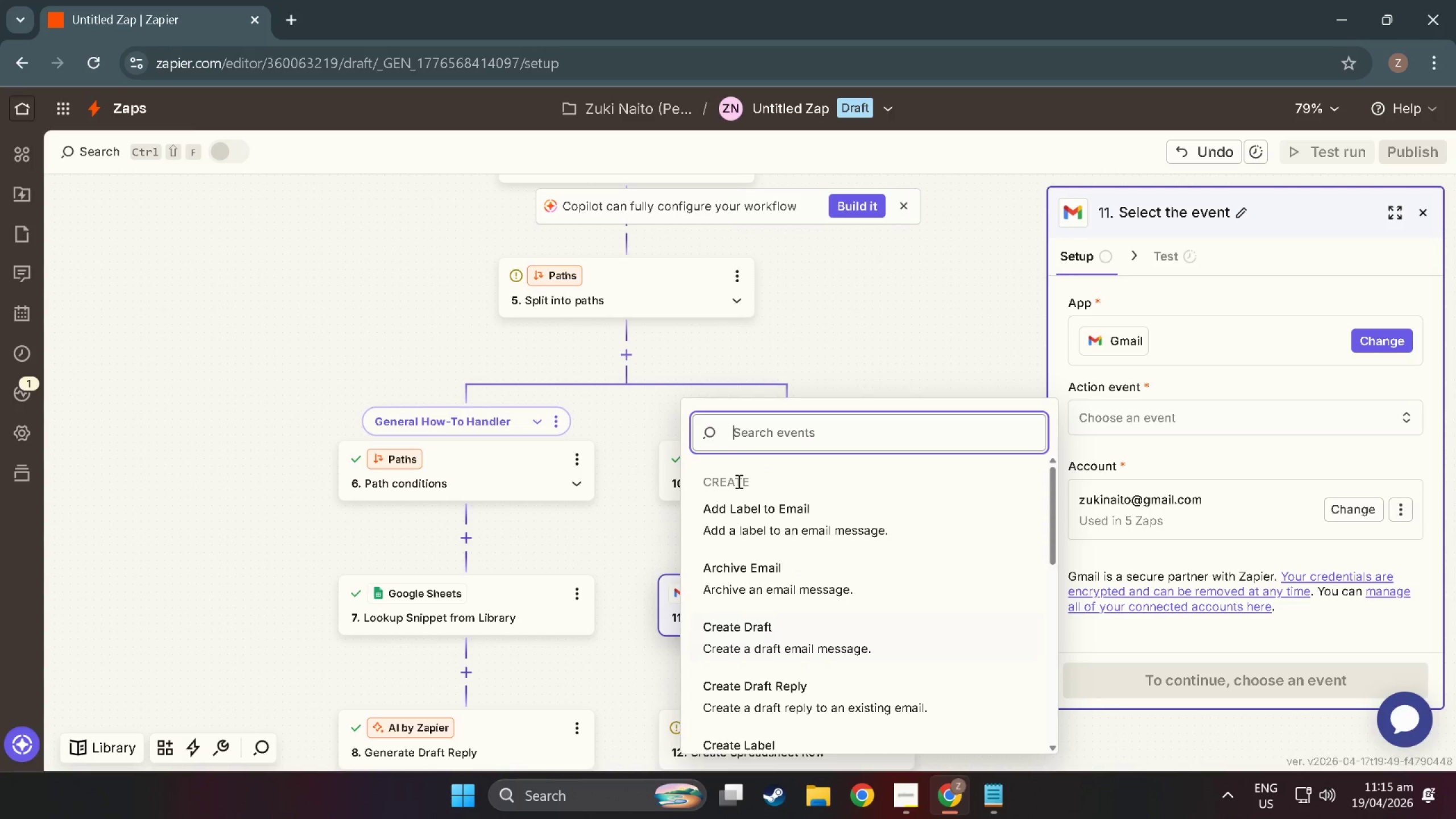 
left_click([757, 515])
 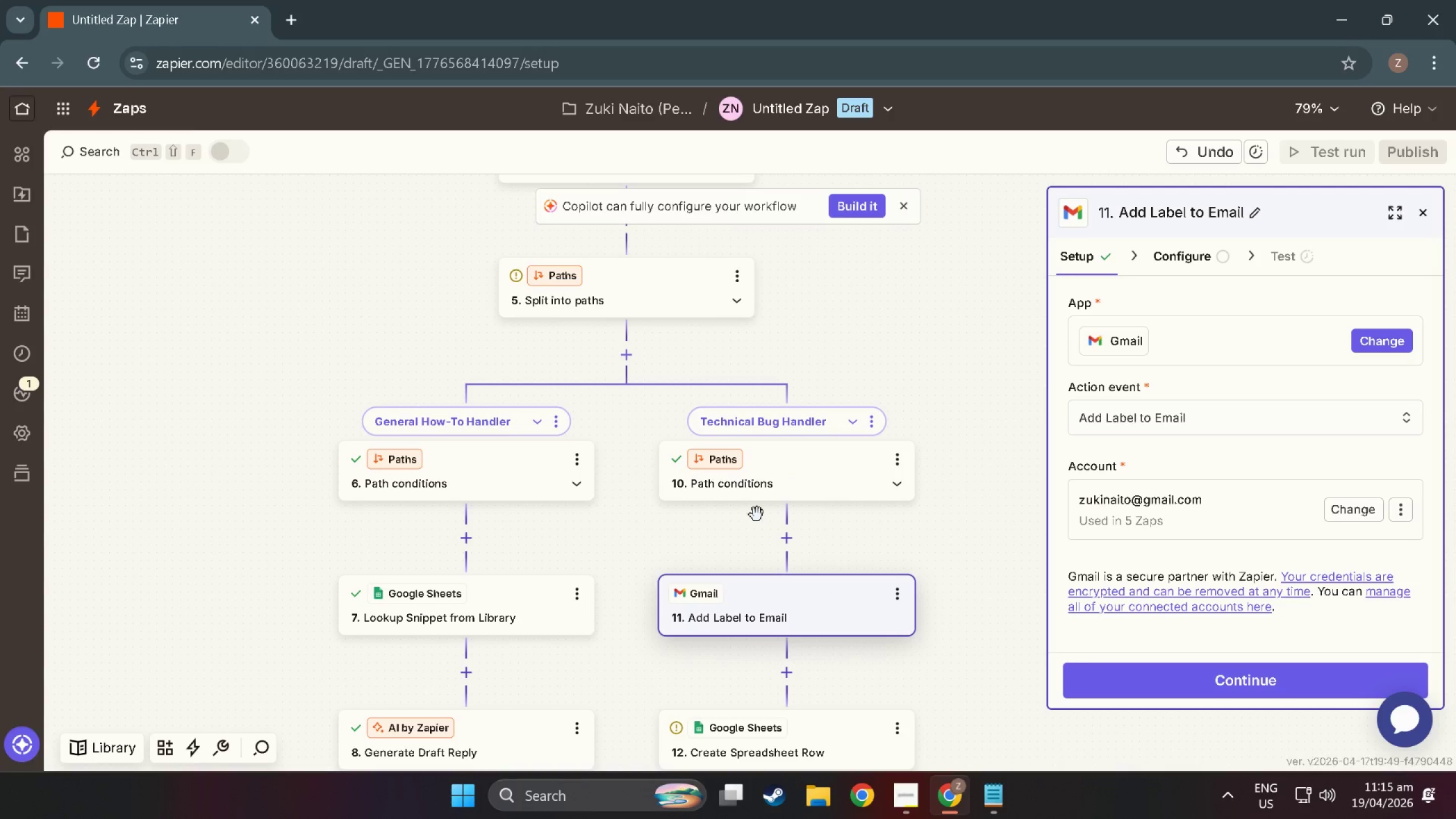 
wait(11.27)
 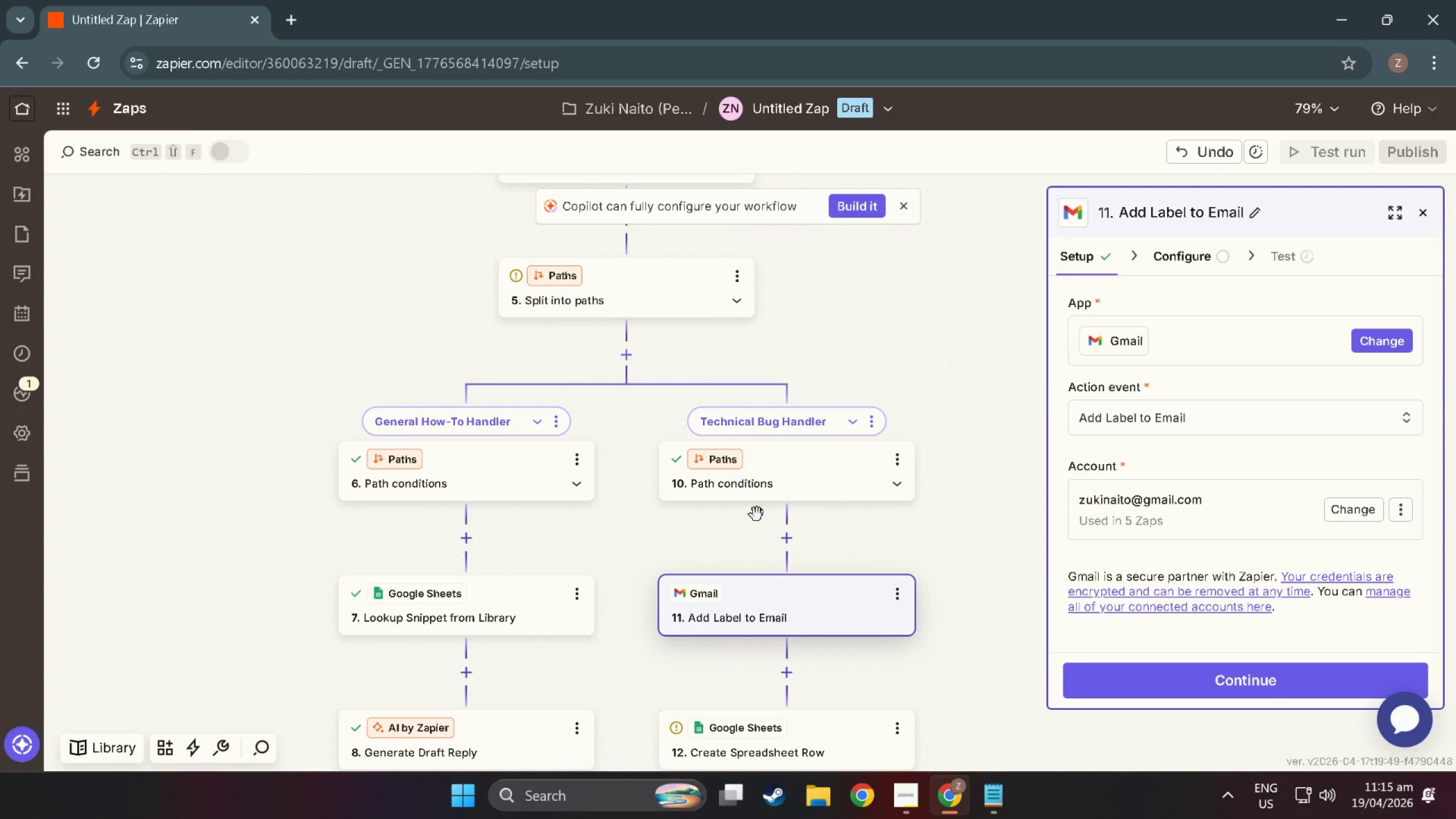 
left_click([1211, 688])
 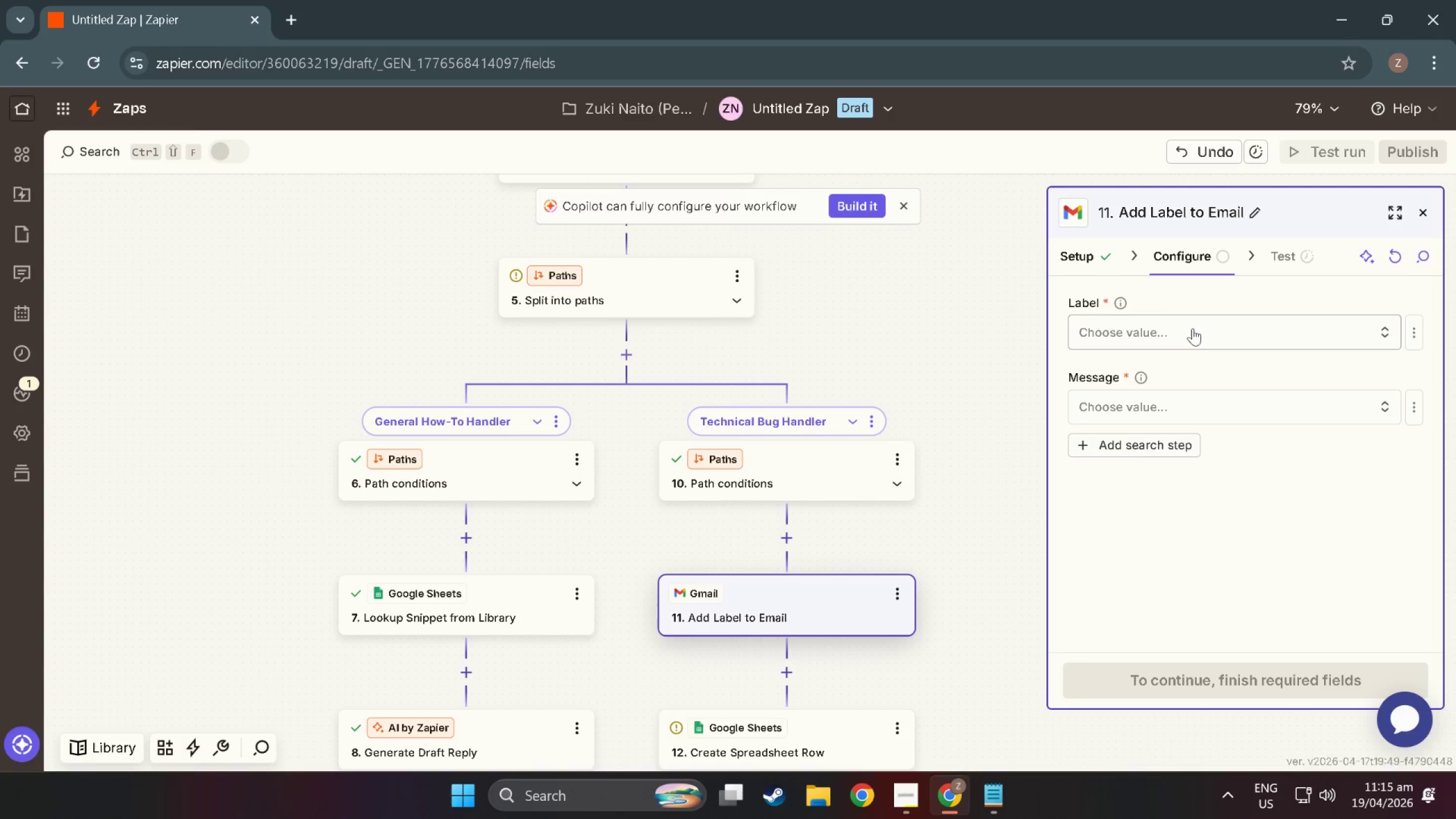 
left_click([1188, 335])
 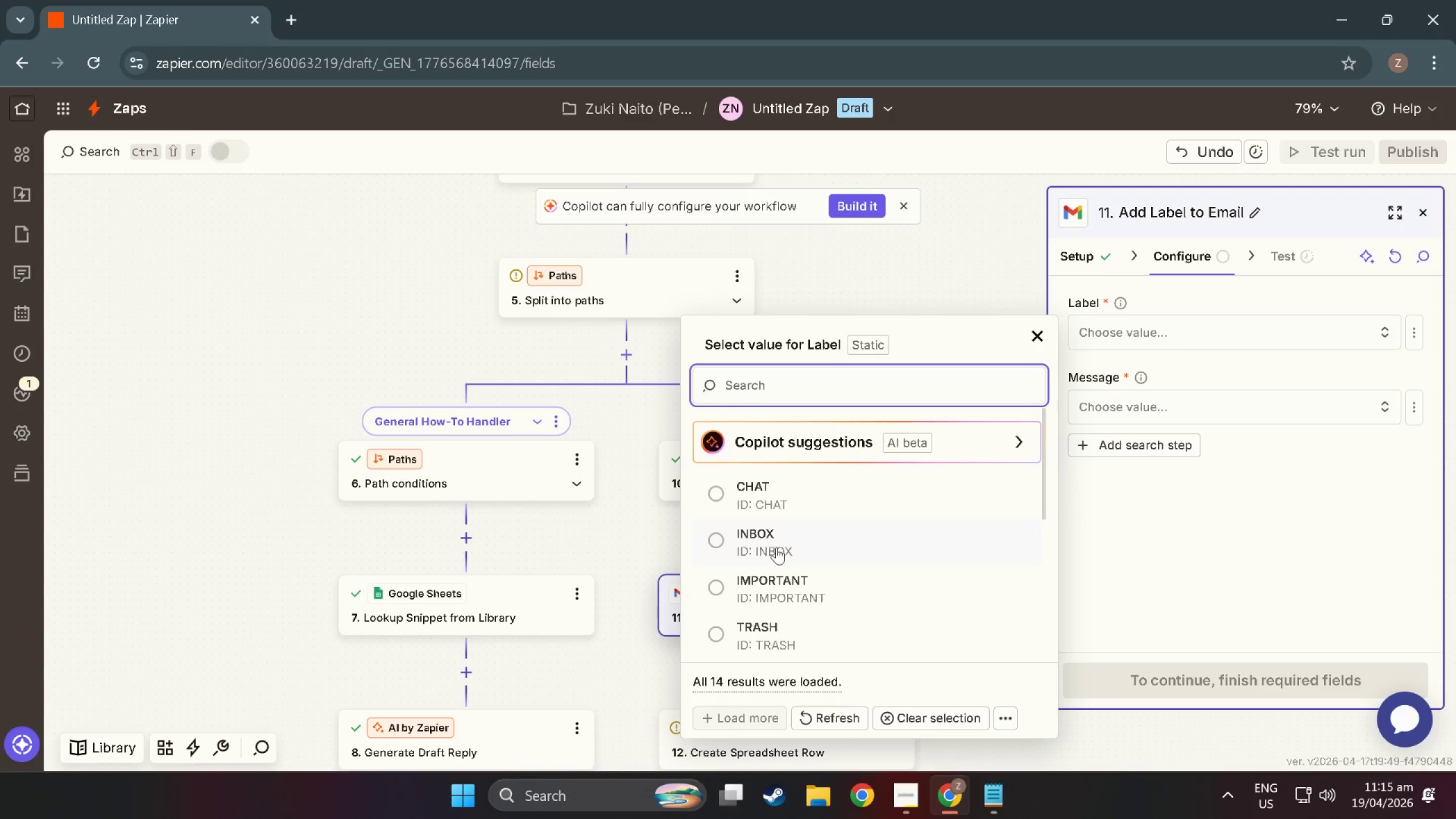 
scroll: coordinate [848, 631], scroll_direction: down, amount: 17.0
 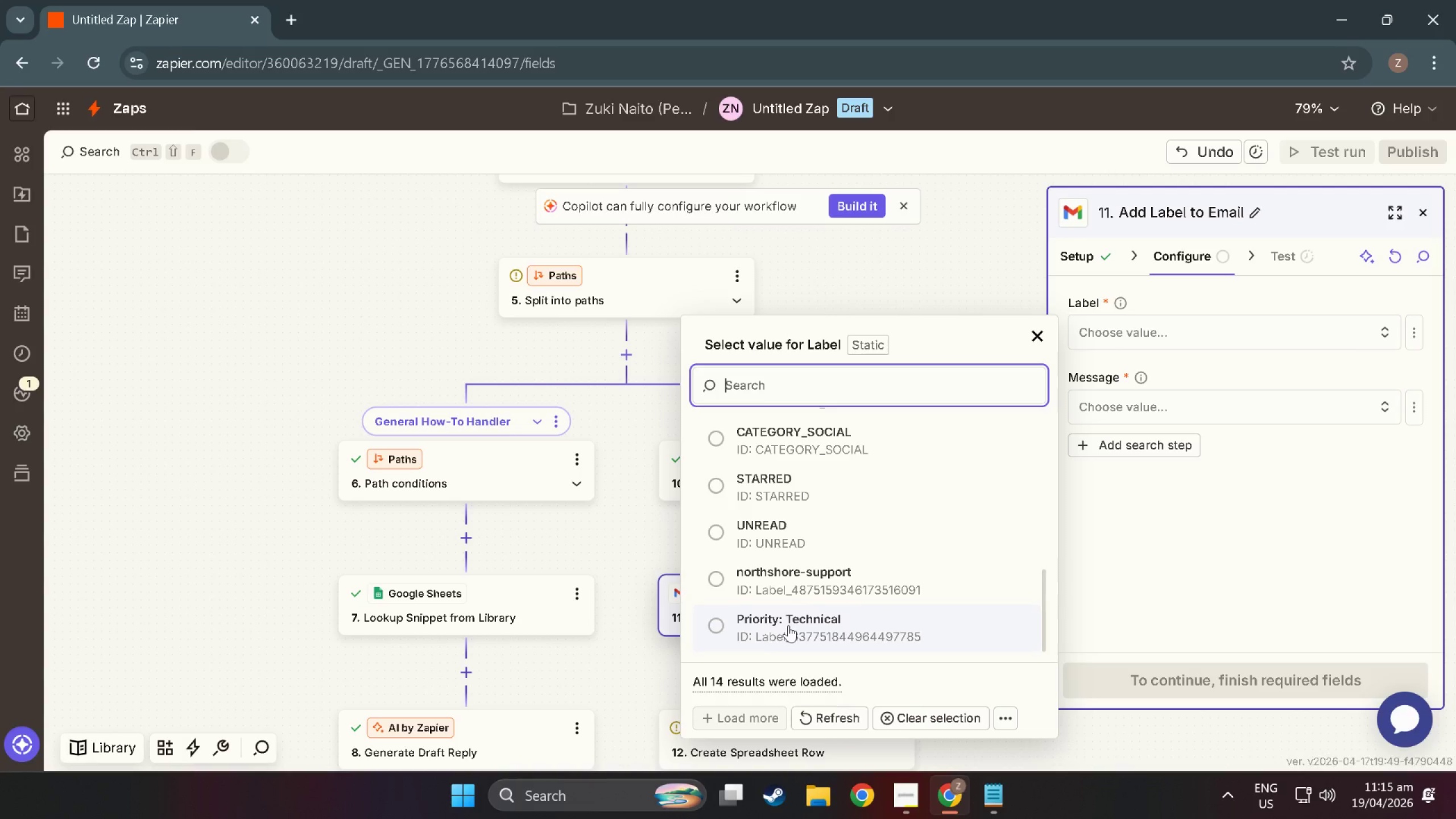 
left_click([788, 625])
 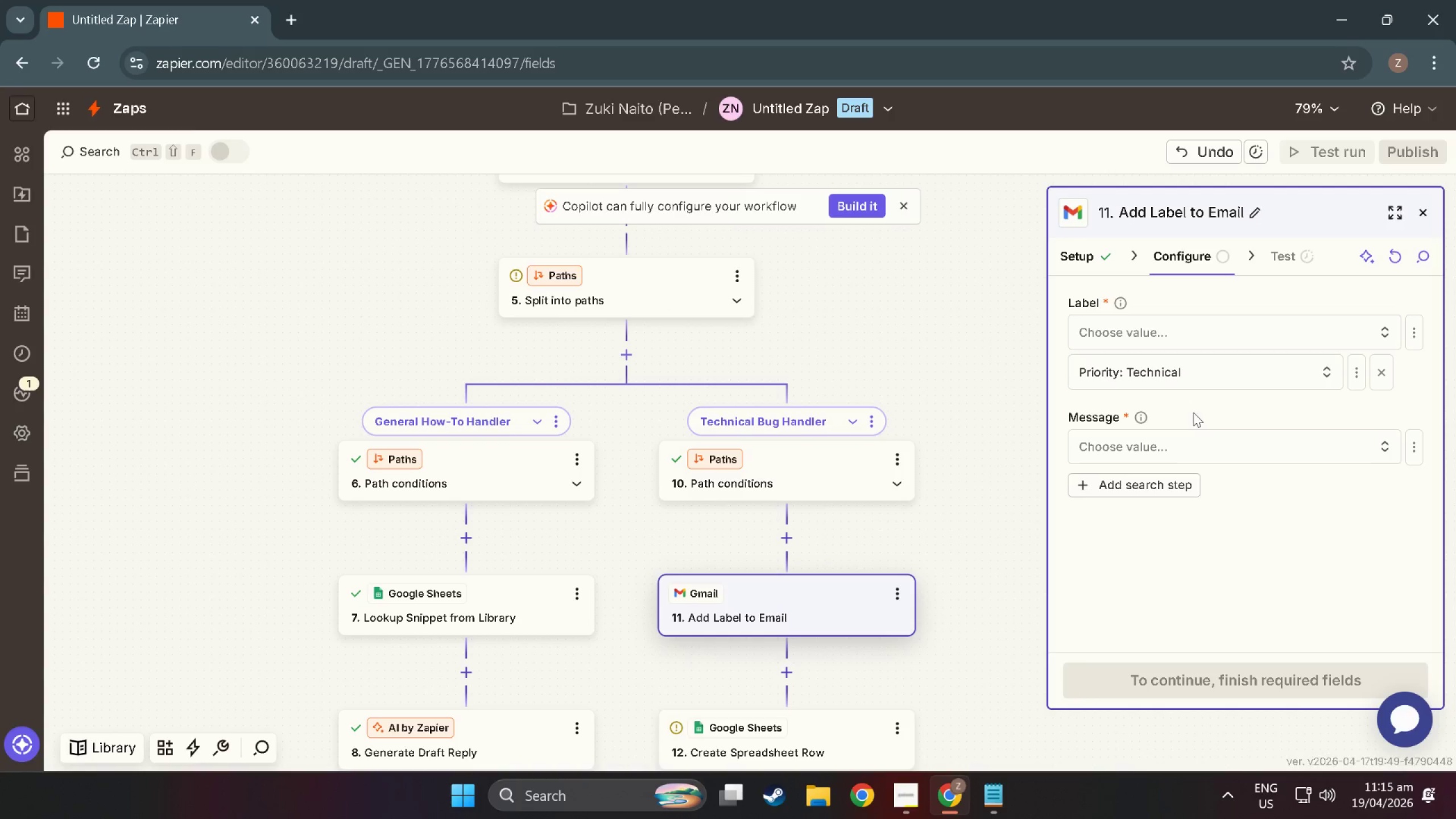 
left_click([1188, 442])
 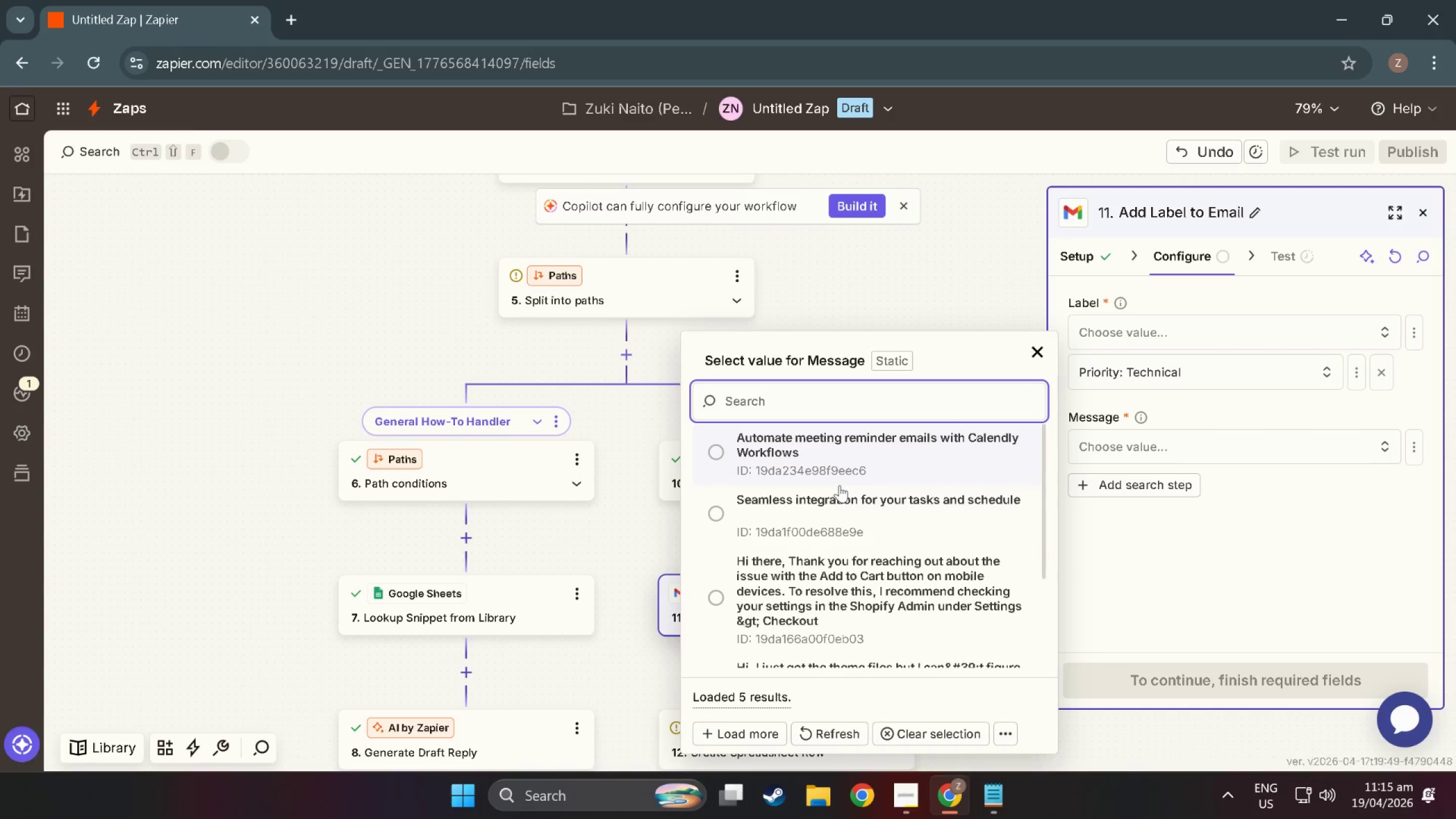 
scroll: coordinate [834, 505], scroll_direction: up, amount: 3.0
 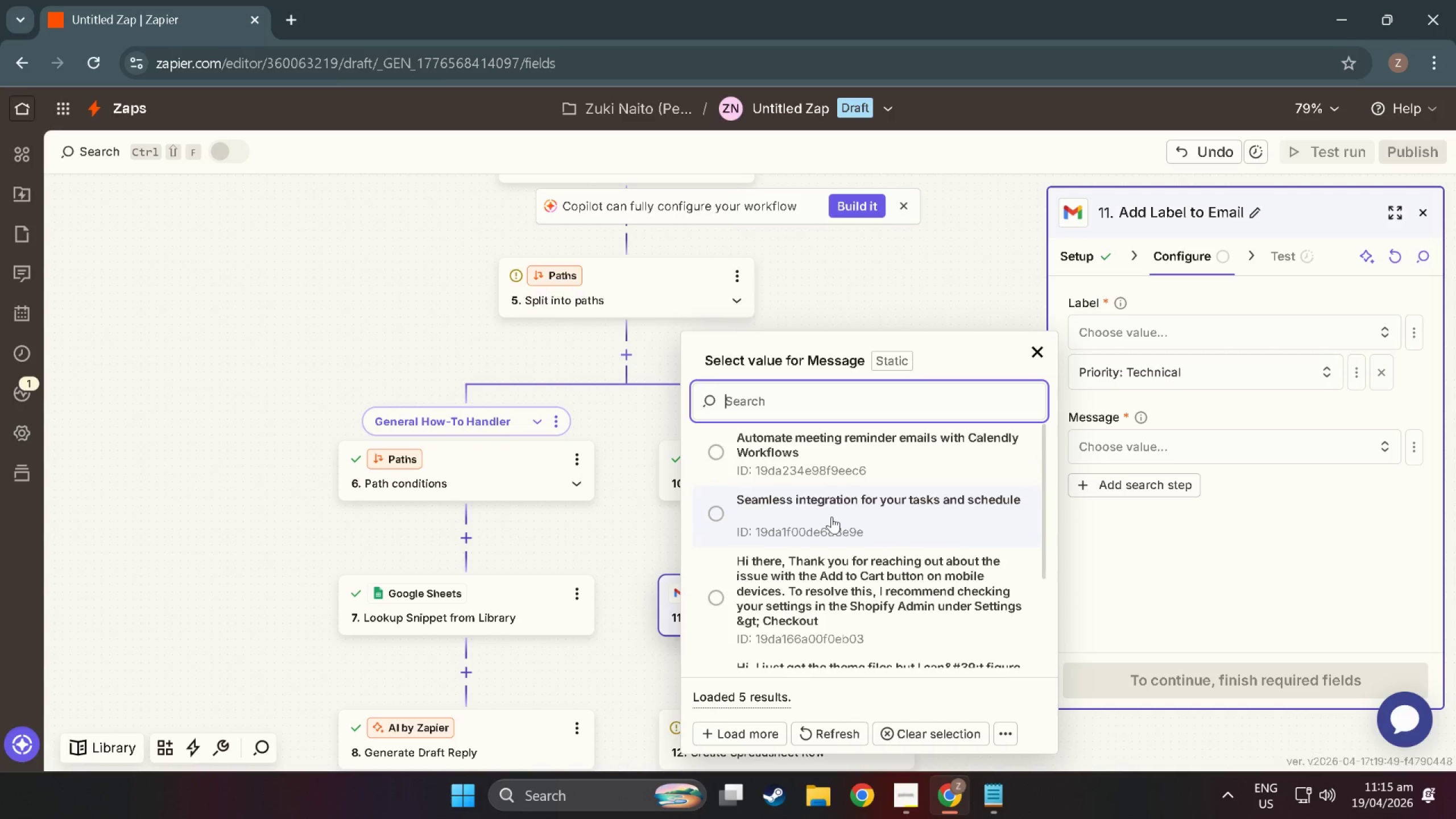 
scroll: coordinate [832, 516], scroll_direction: down, amount: 1.0
 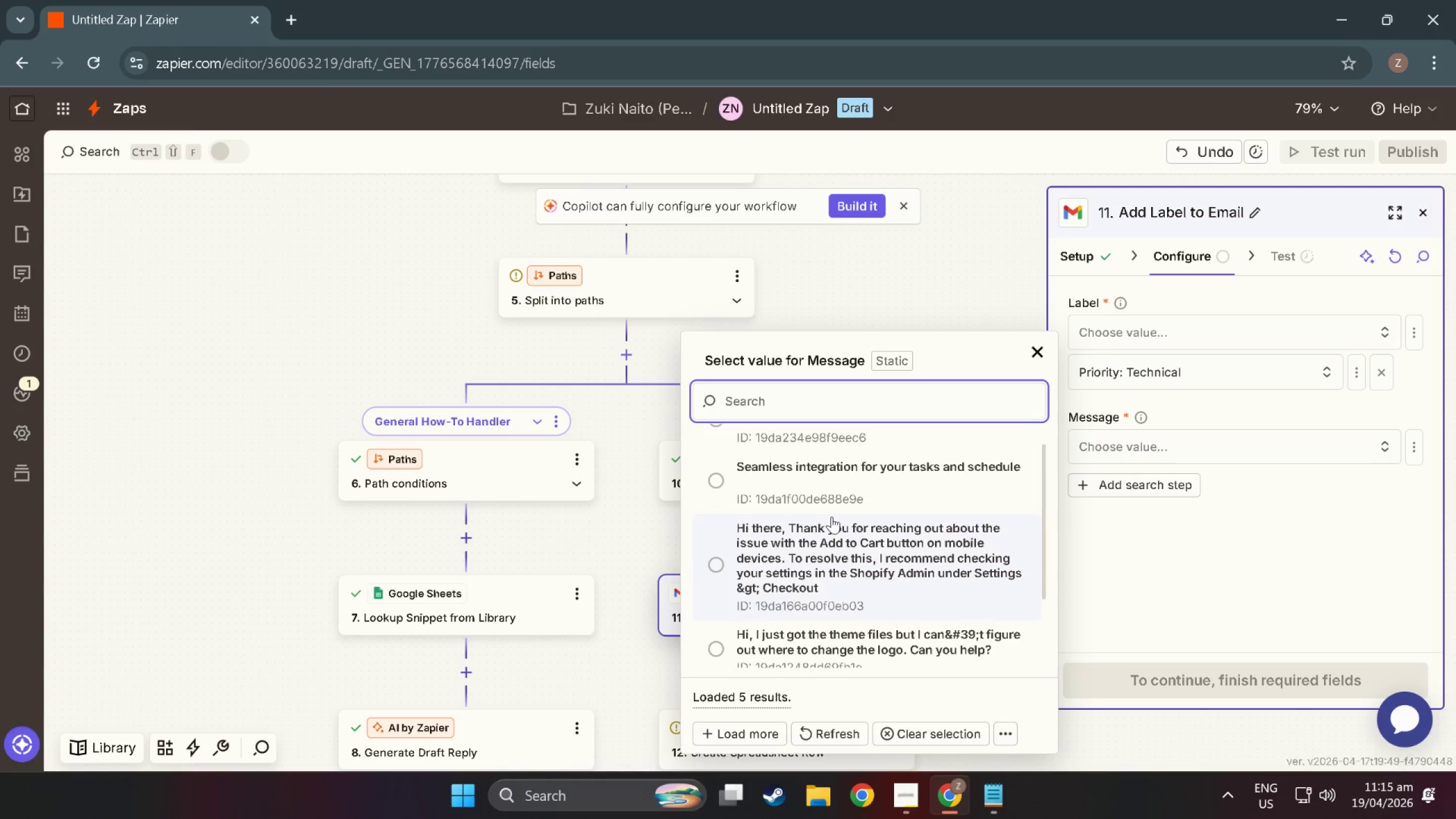 
scroll: coordinate [759, 589], scroll_direction: up, amount: 5.0
 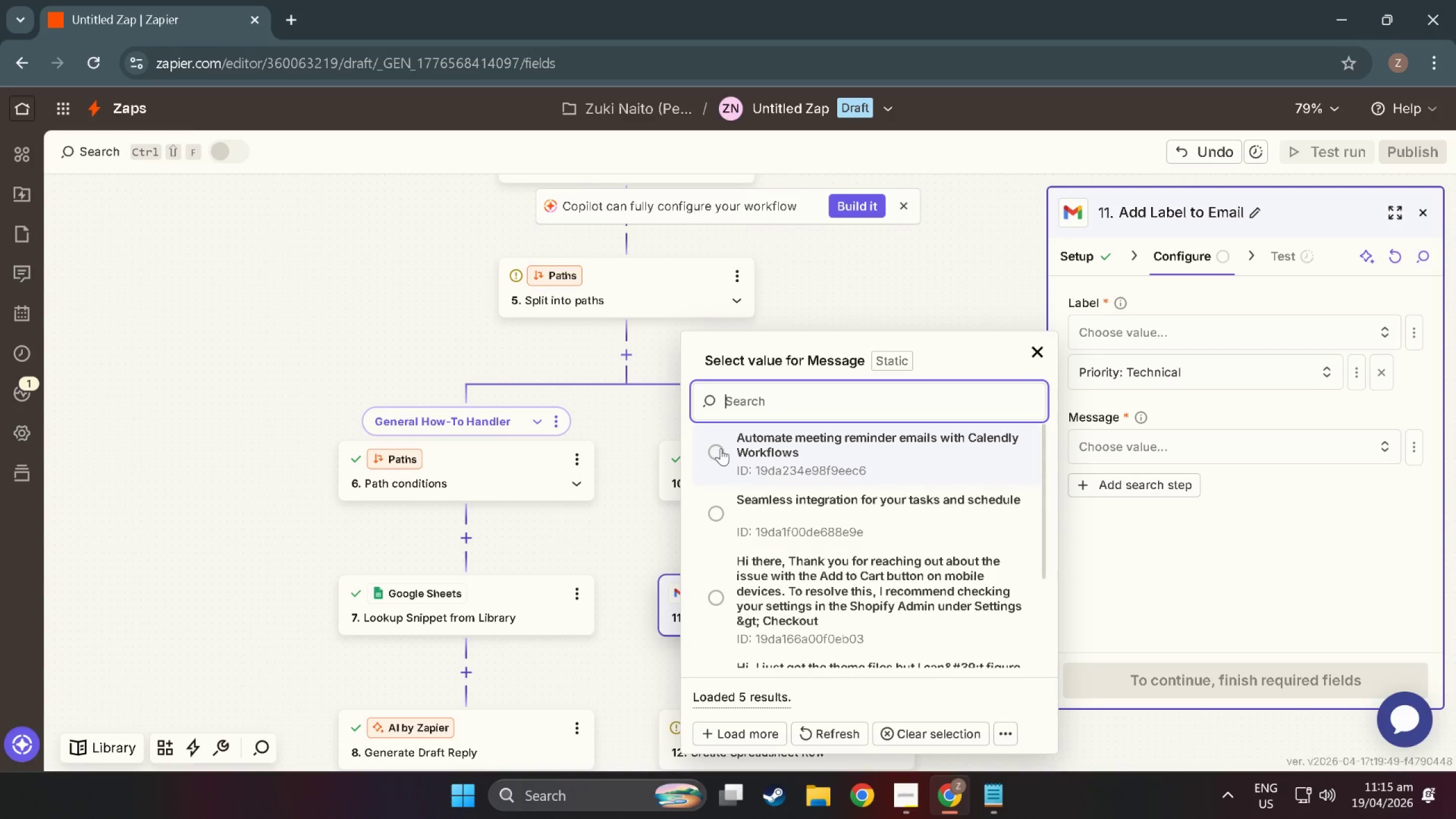 
scroll: coordinate [917, 602], scroll_direction: down, amount: 3.0
 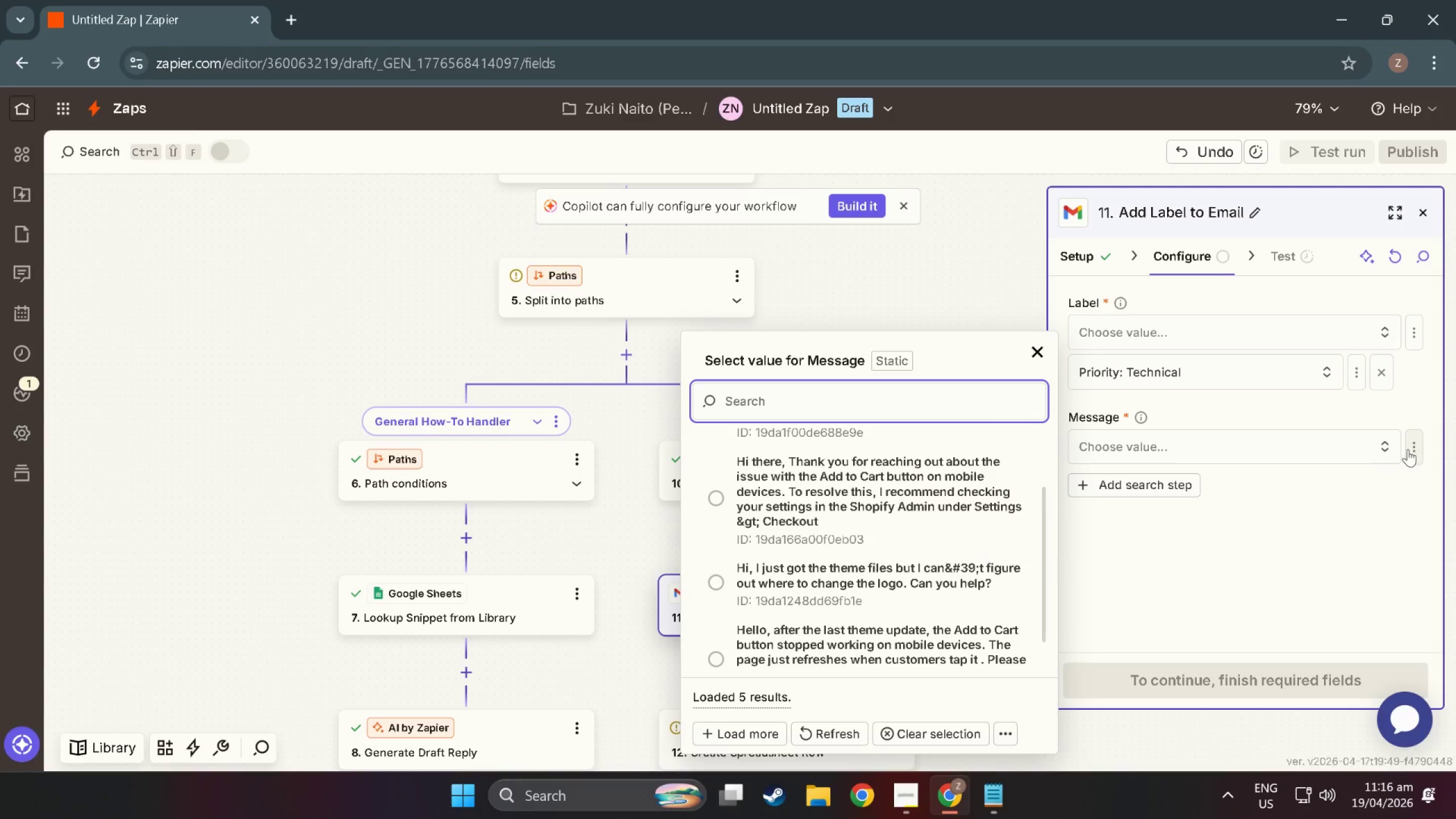 
left_click([1408, 449])
 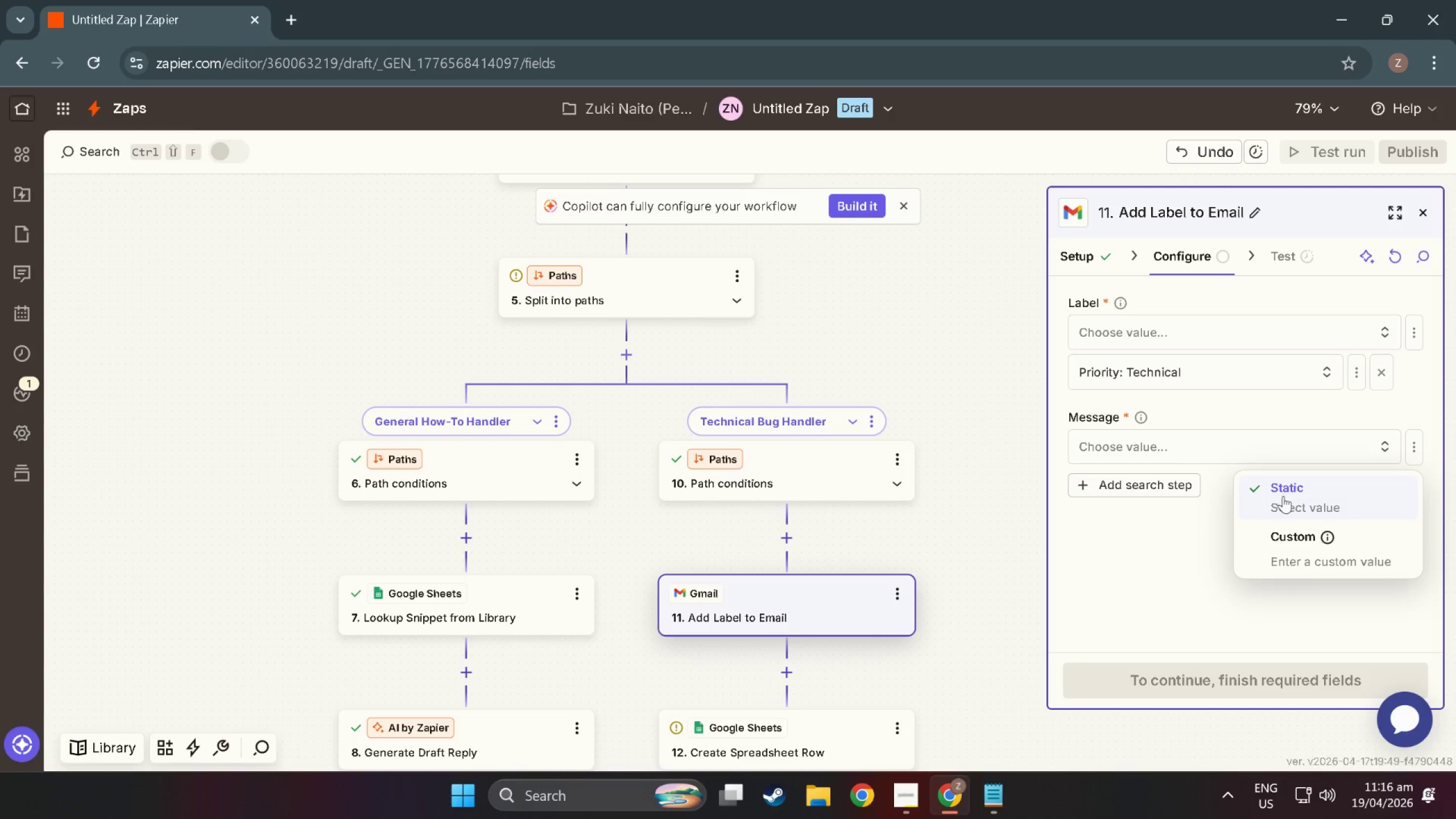 
left_click([1298, 544])
 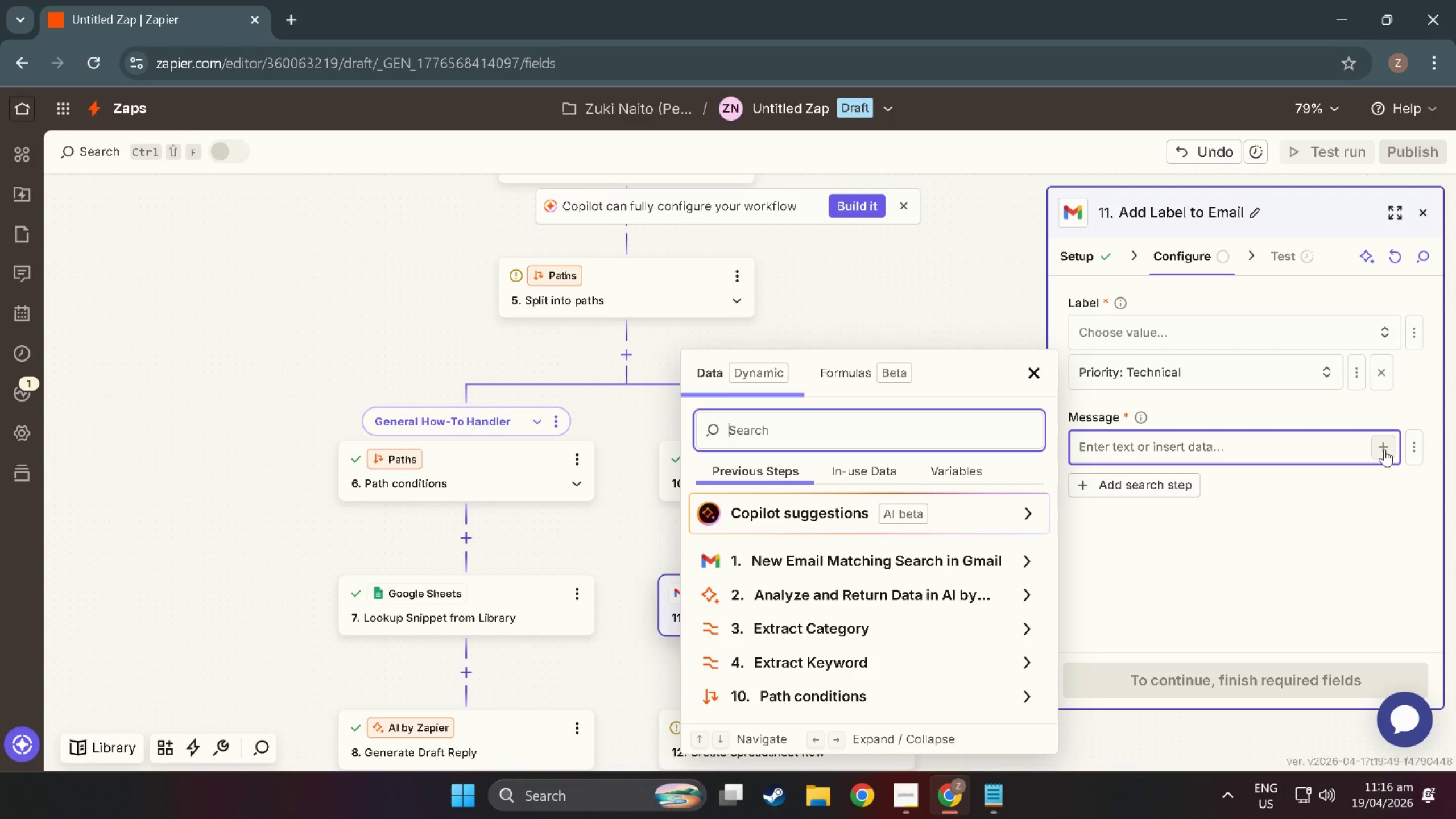 
left_click([1384, 449])
 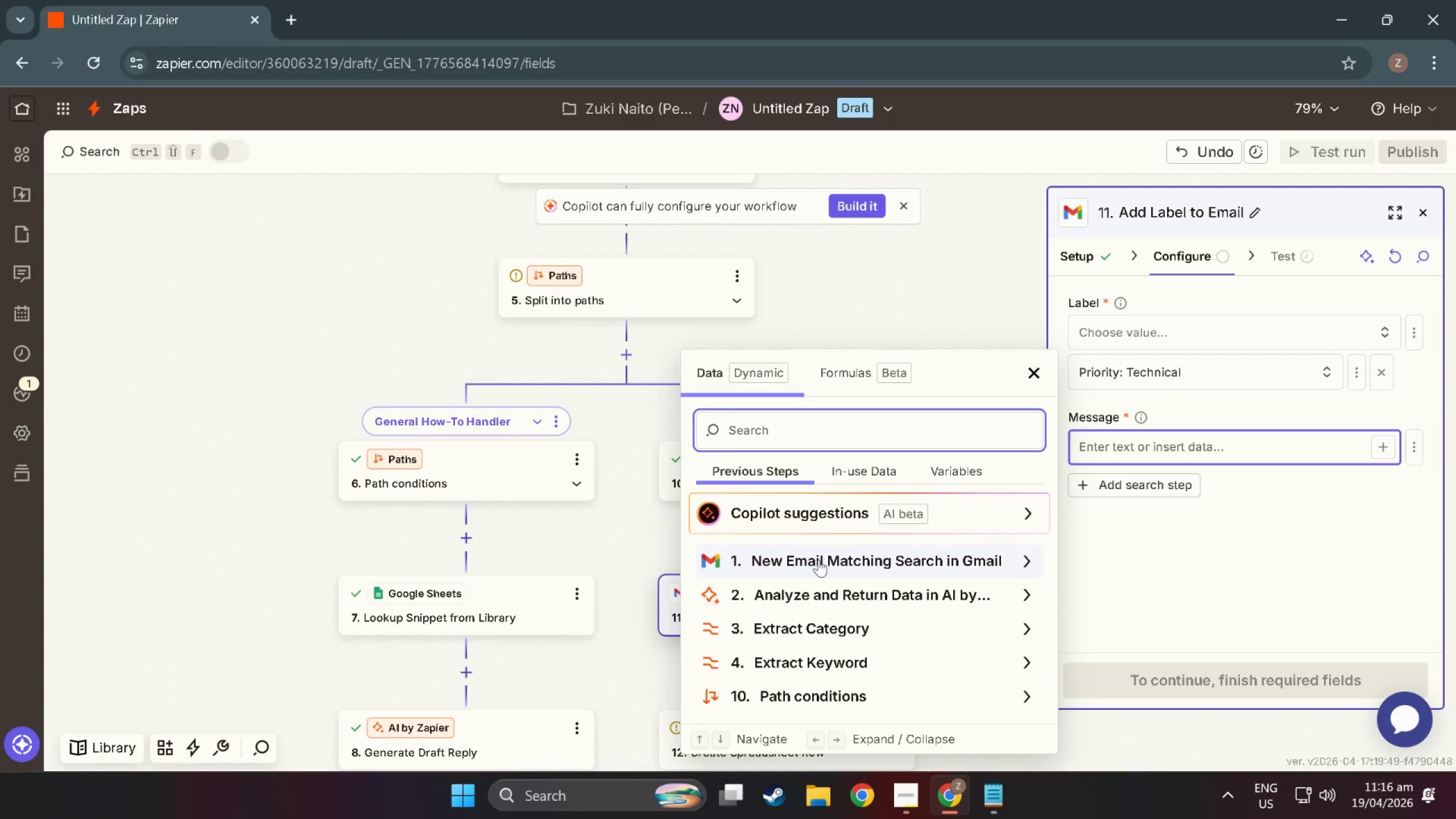 
left_click([818, 560])
 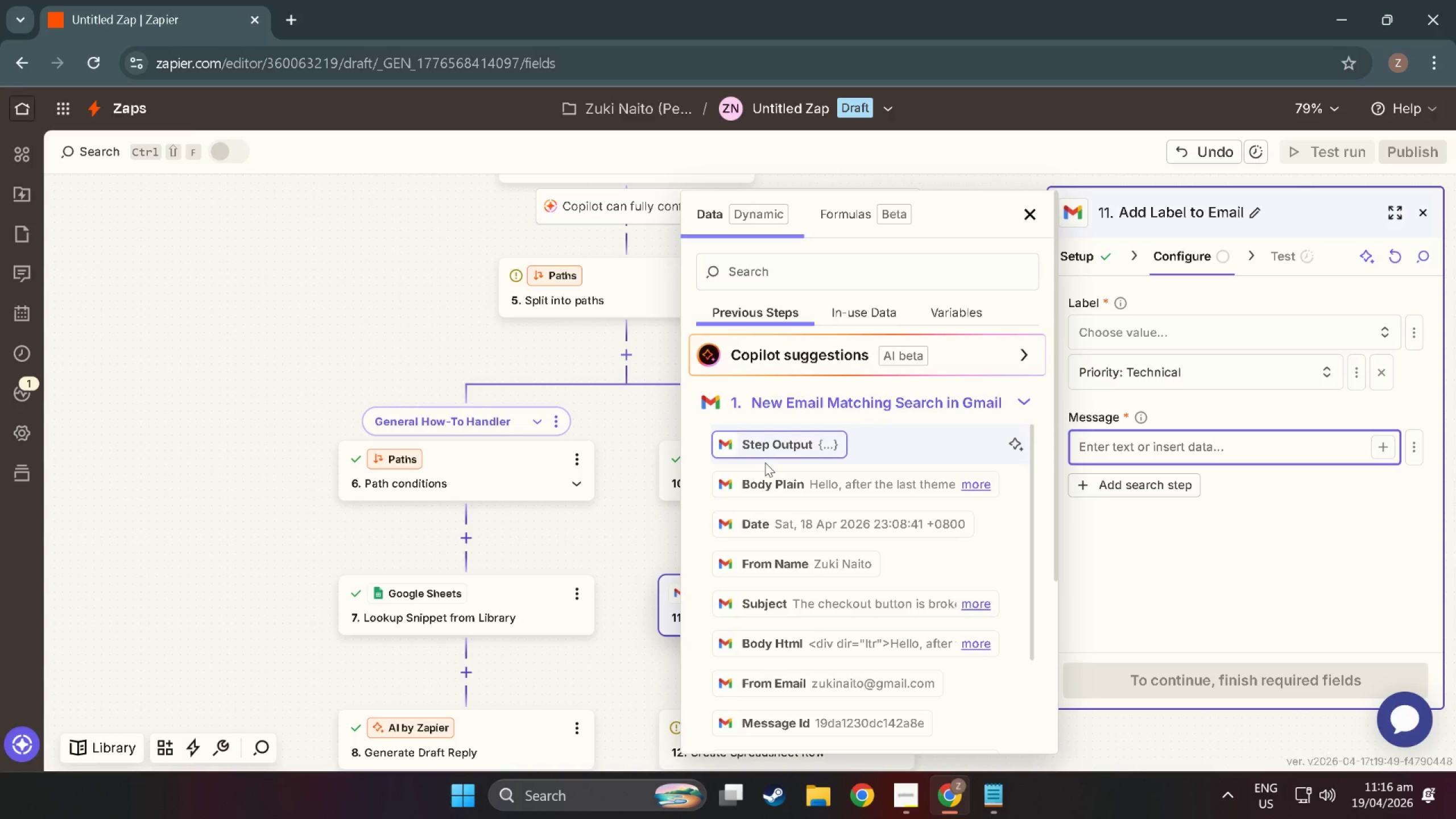 
wait(9.89)
 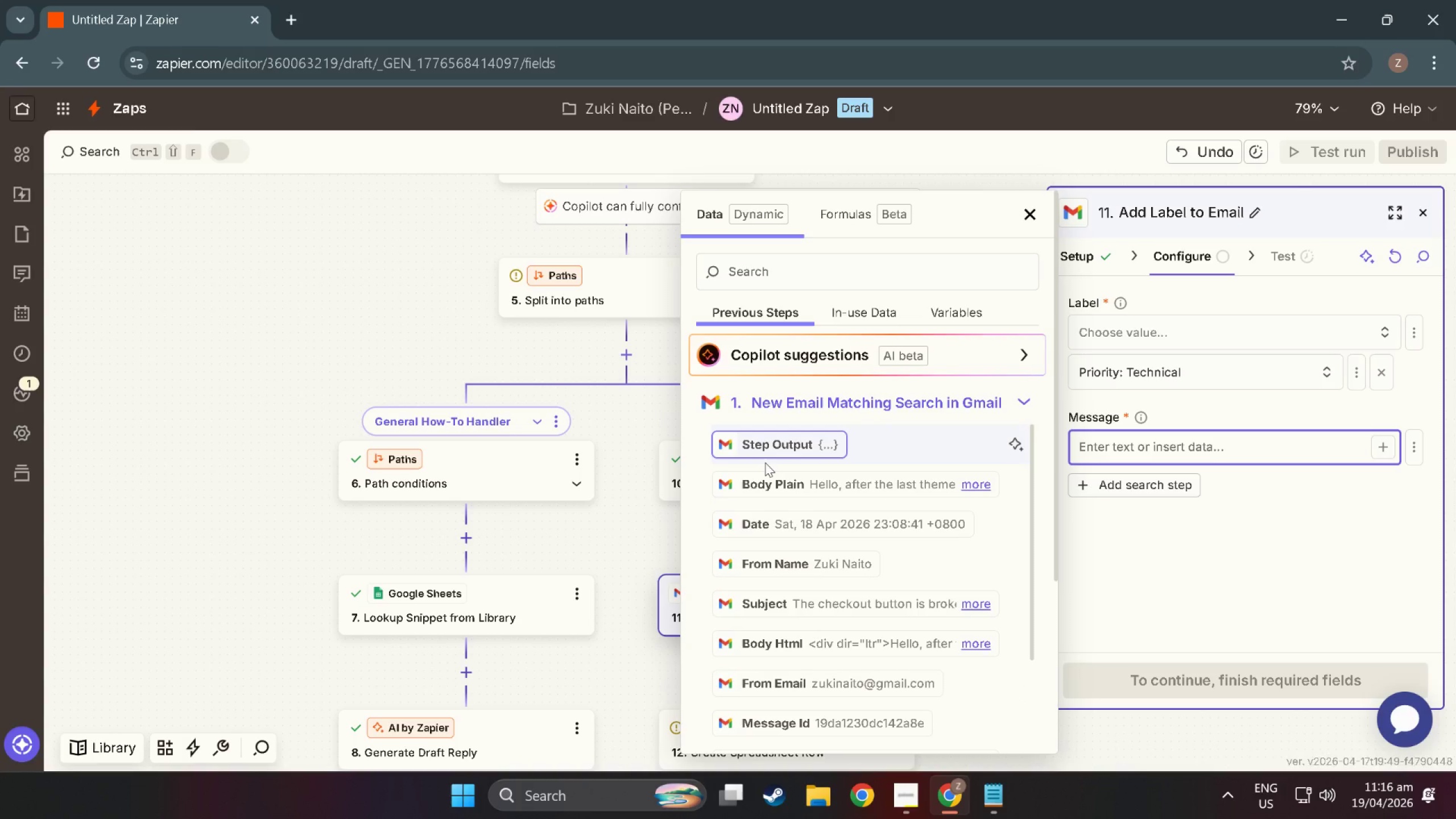 
left_click([792, 729])
 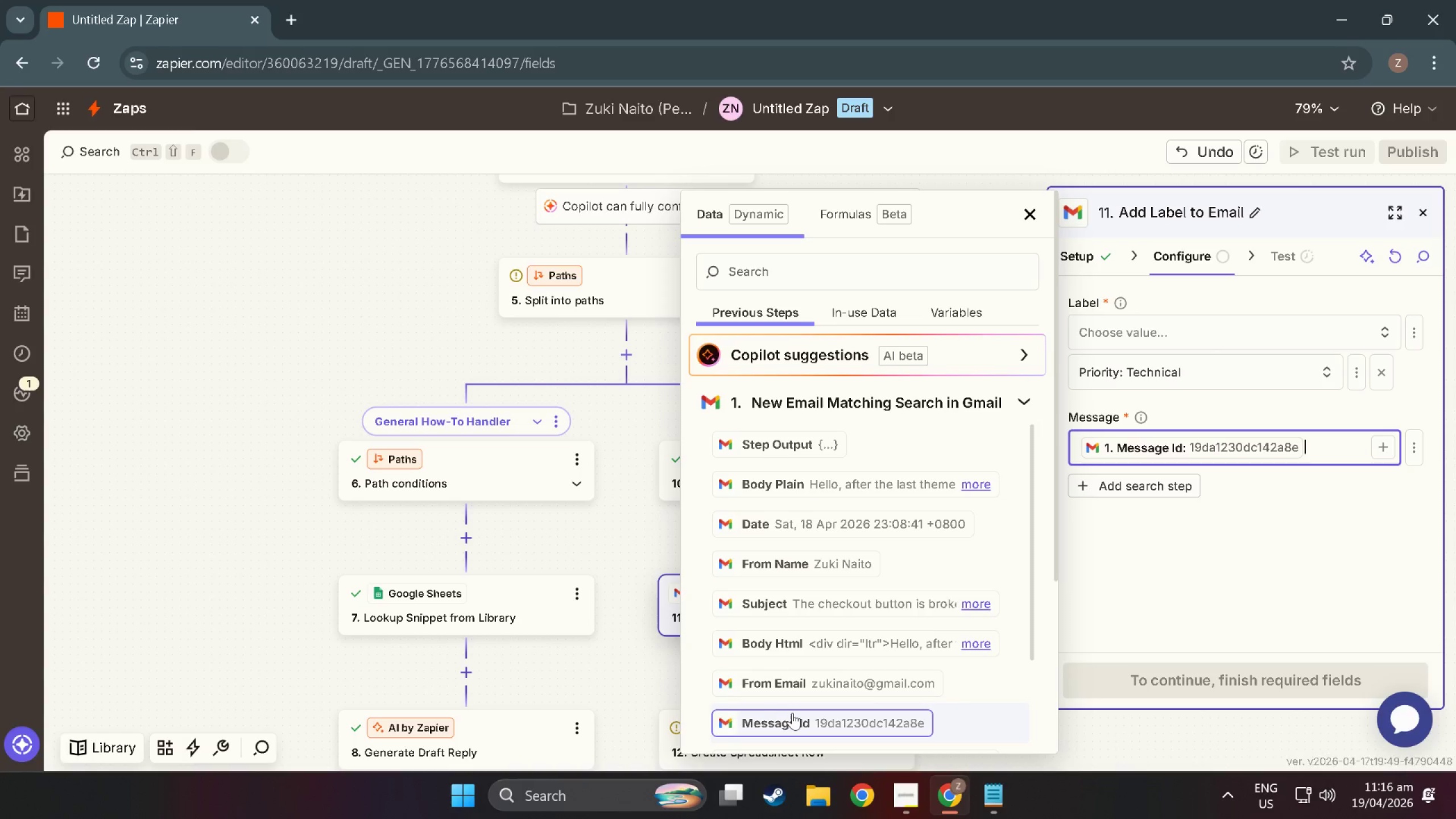 
wait(8.39)
 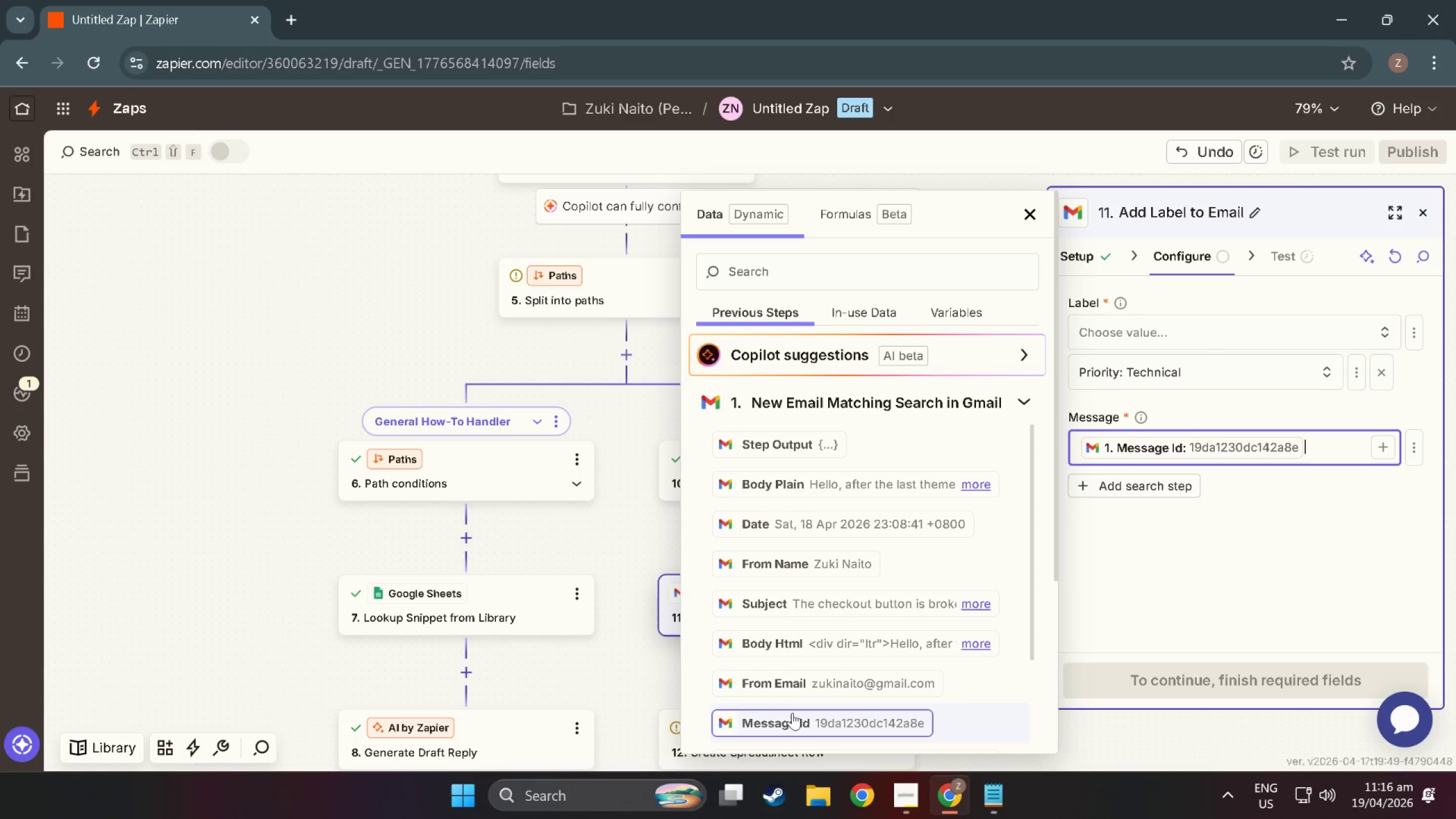 
scroll: coordinate [1090, 571], scroll_direction: down, amount: 2.0
 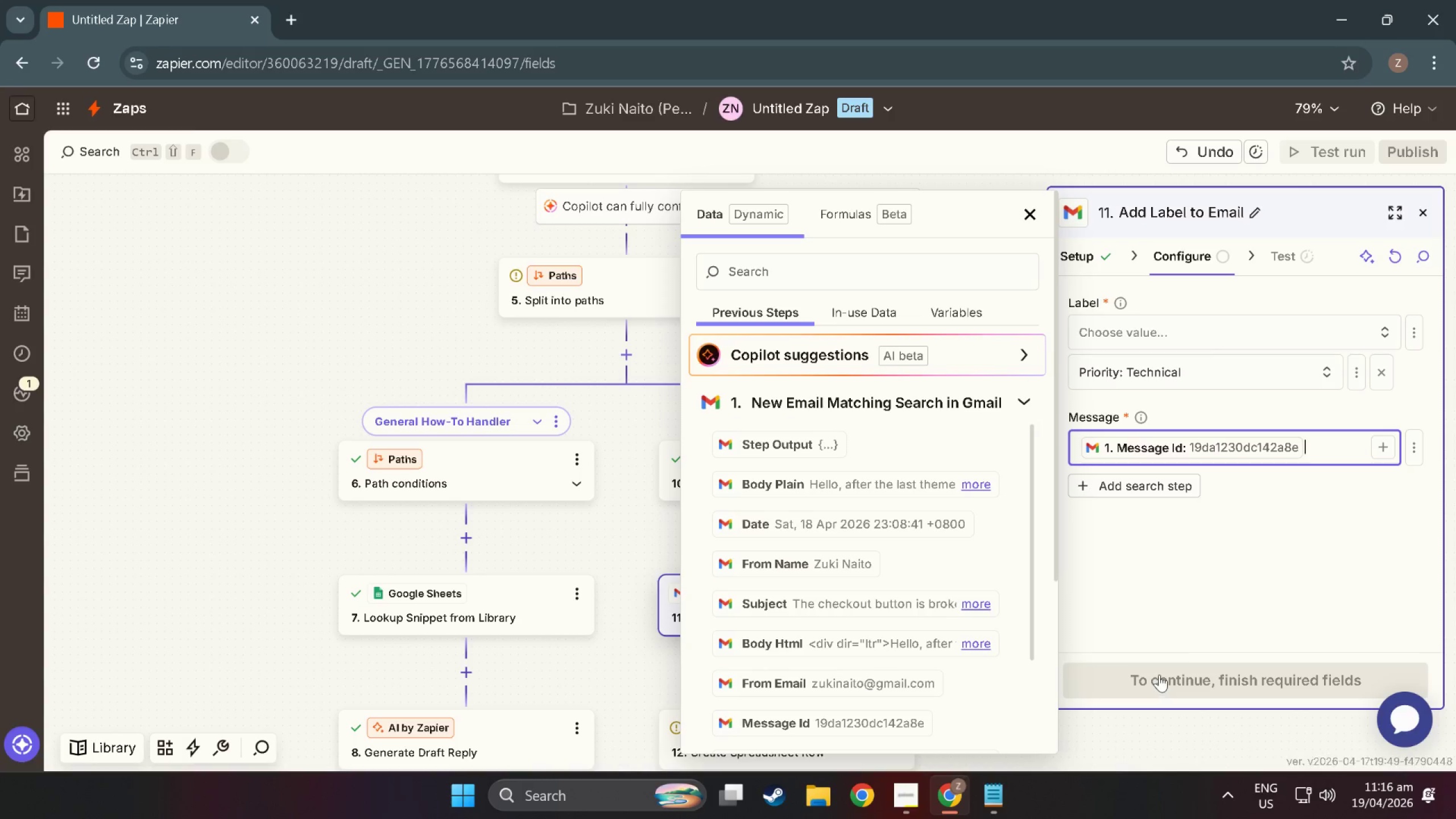 
left_click([1184, 644])
 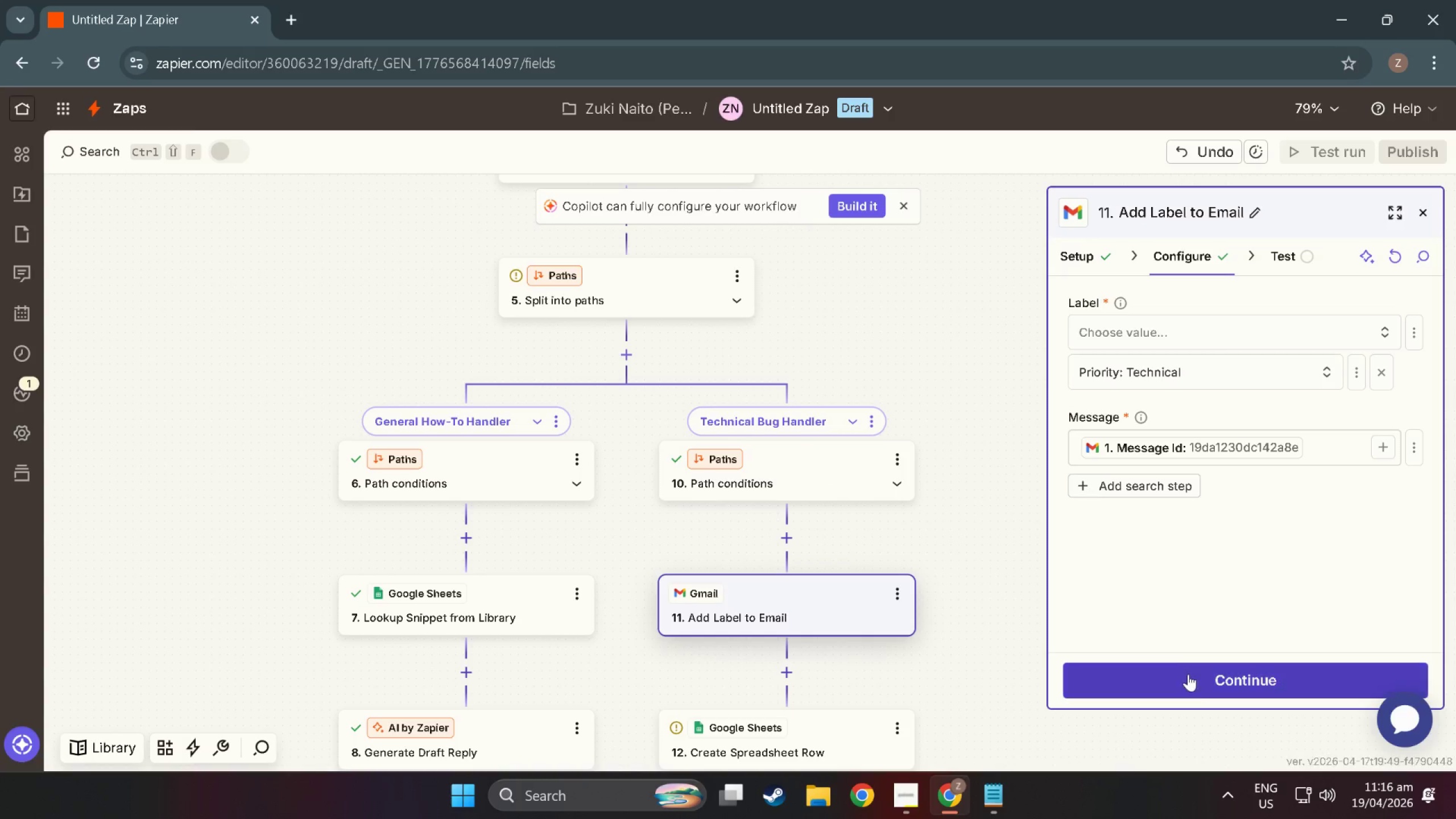 
left_click([1193, 681])
 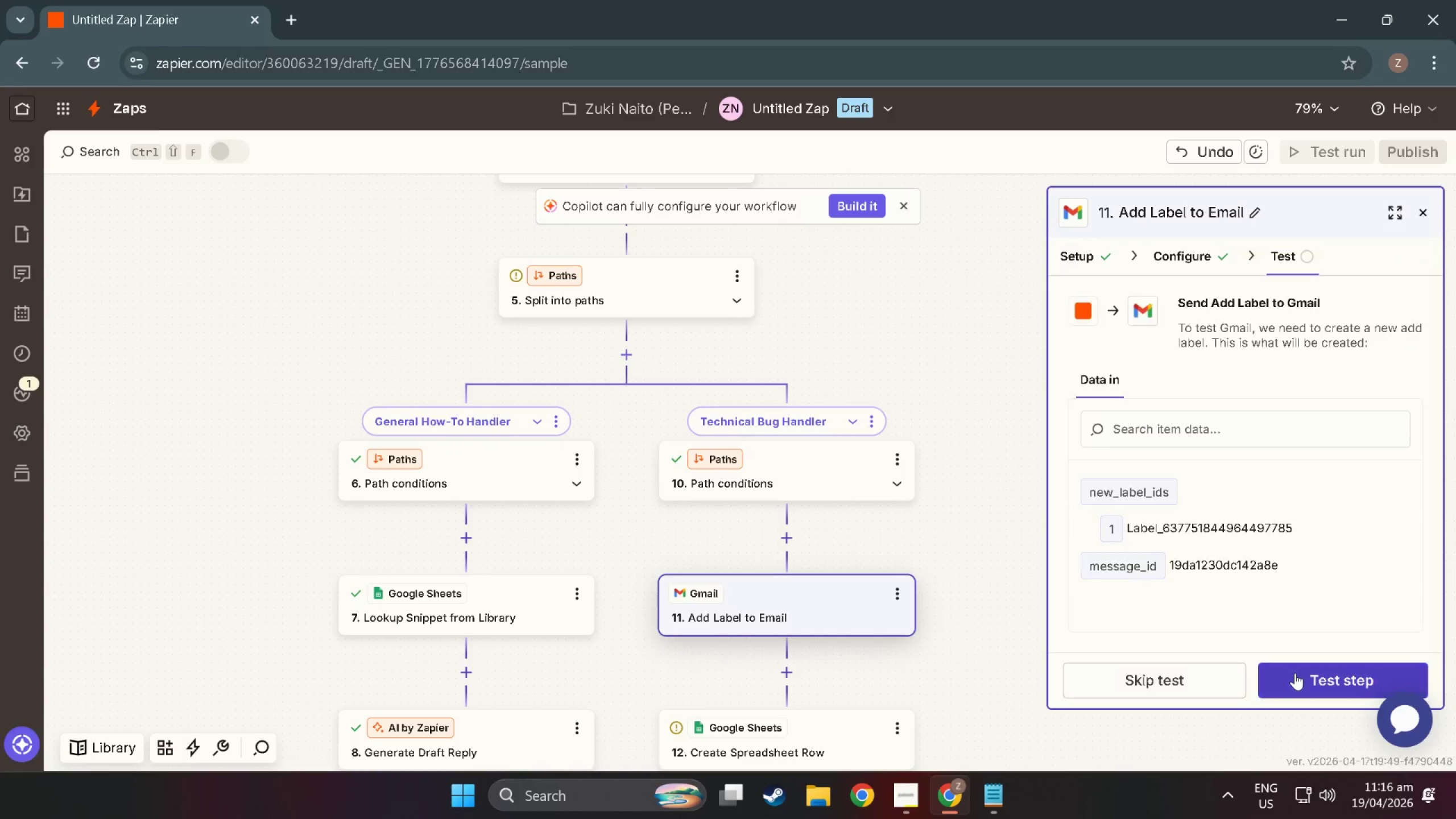 
left_click([1295, 673])
 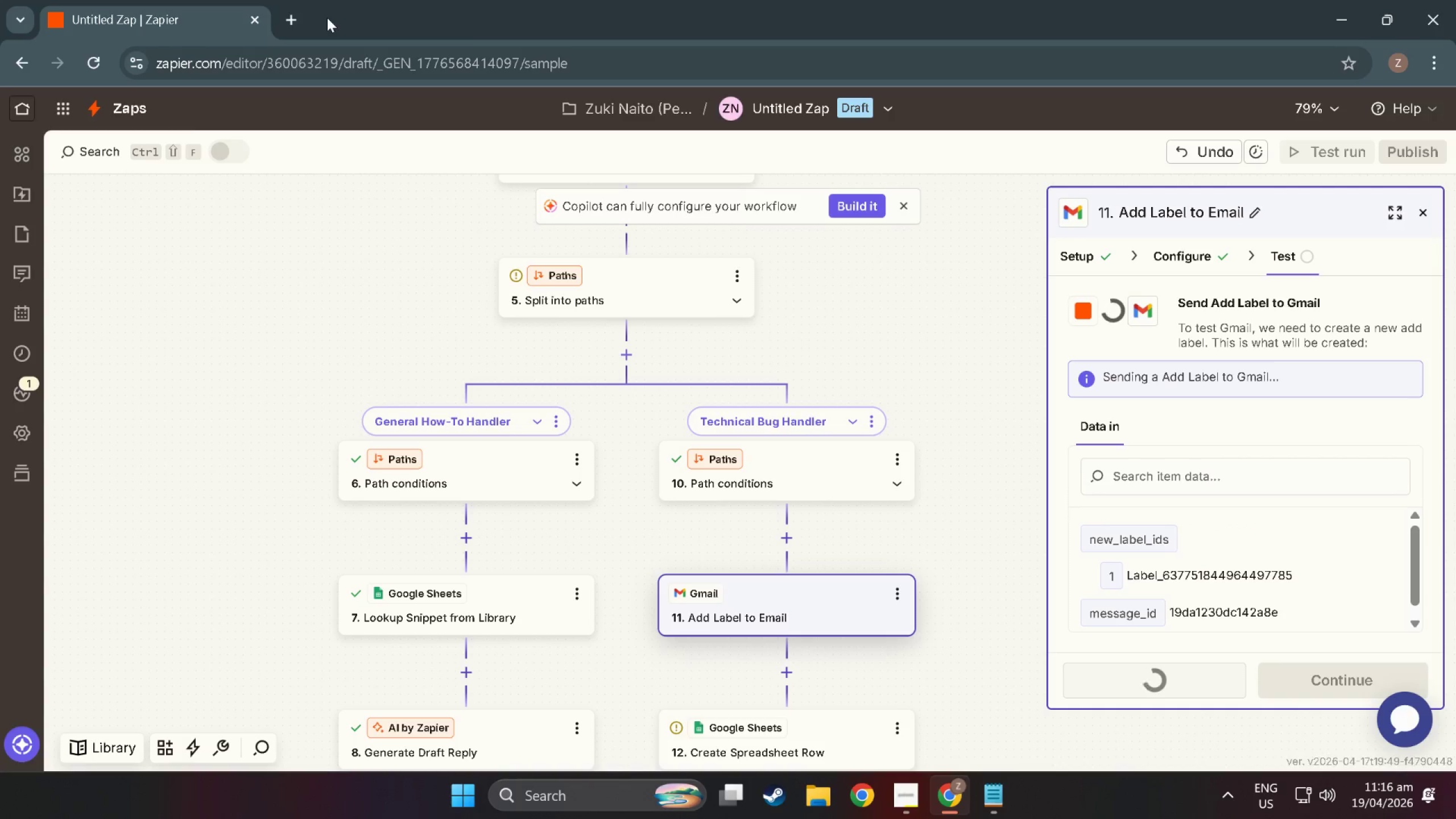 
left_click([291, 6])
 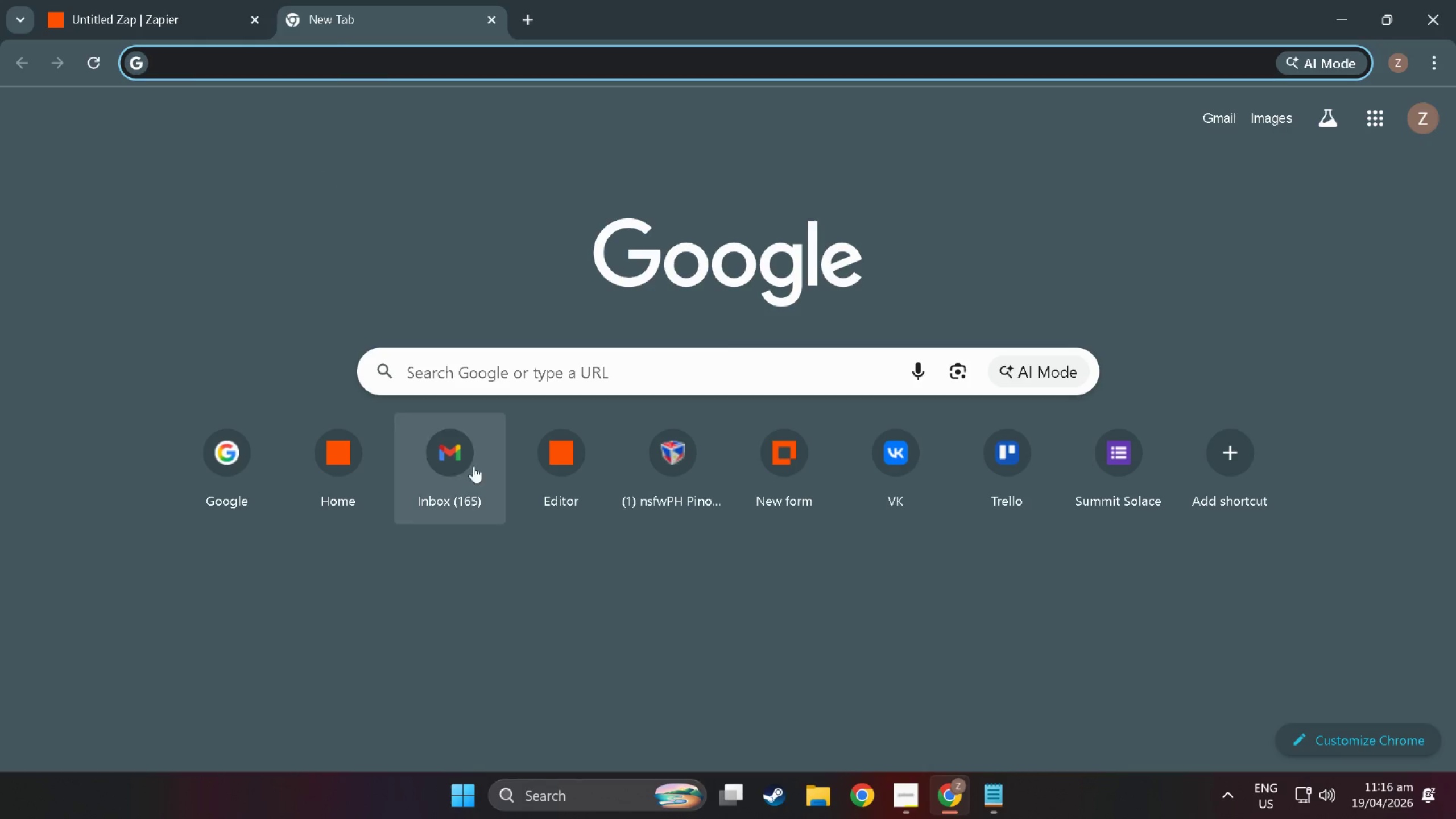 
left_click([439, 467])
 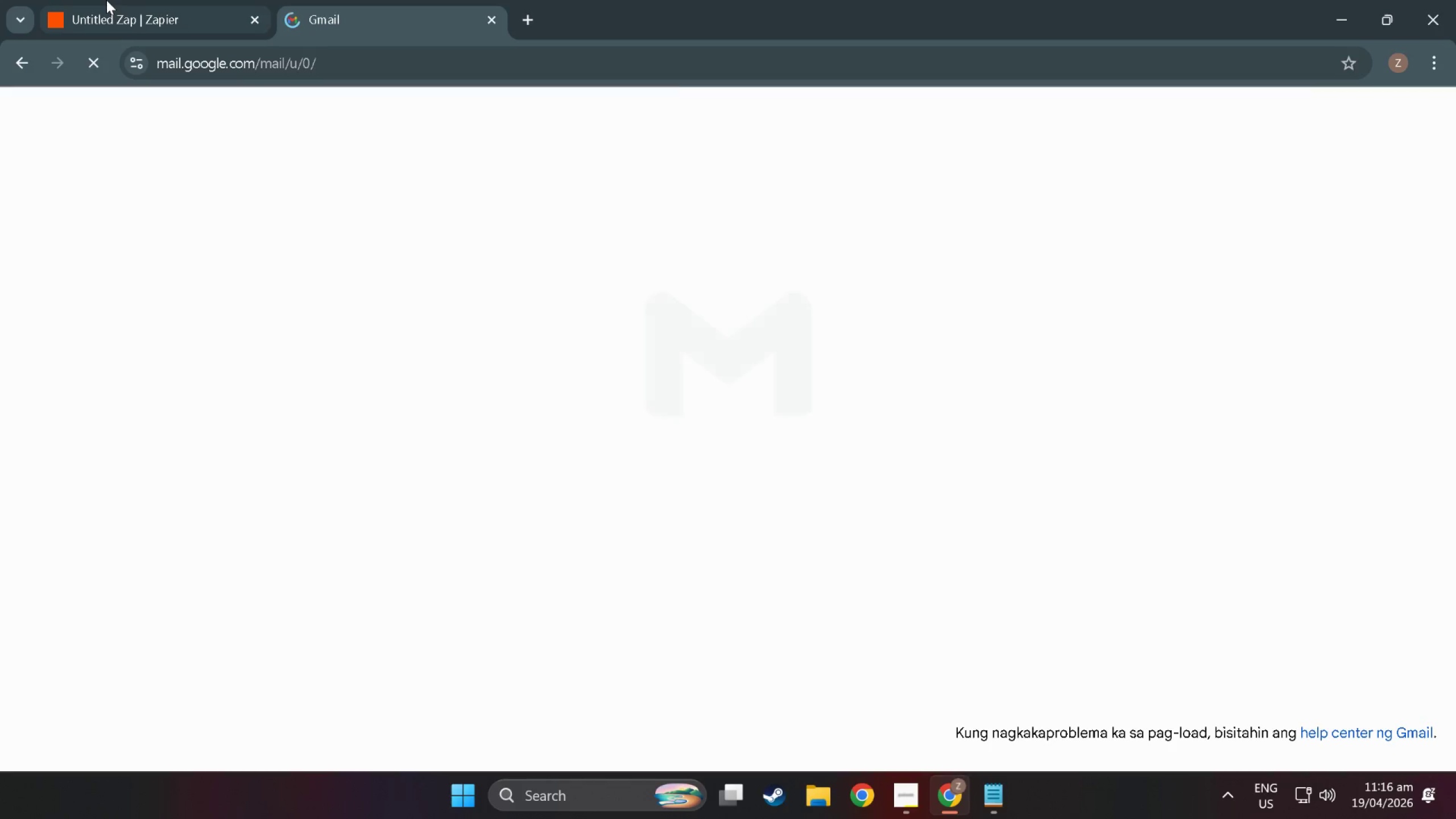 
mouse_move([133, 27])
 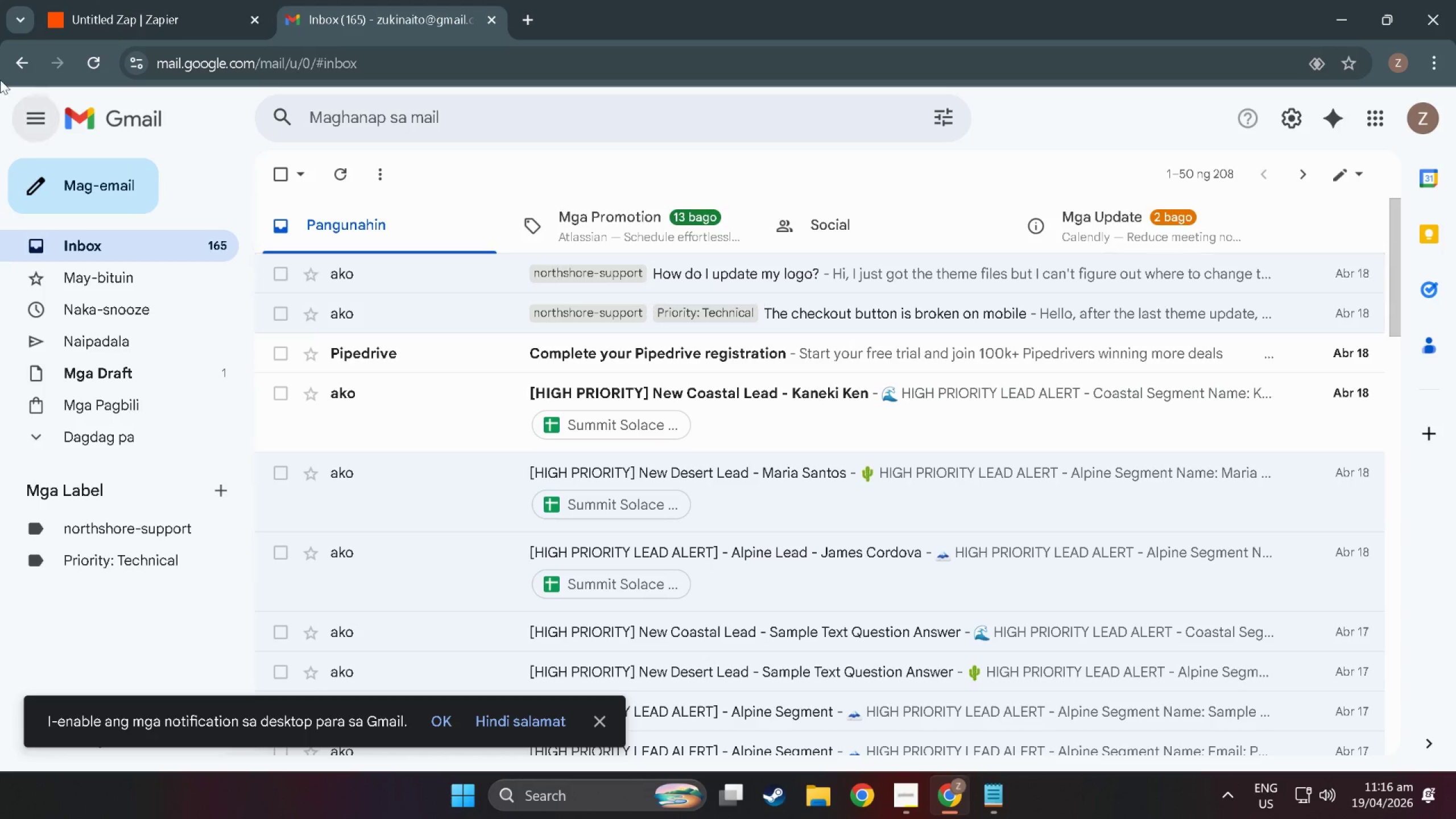 
left_click([91, 56])
 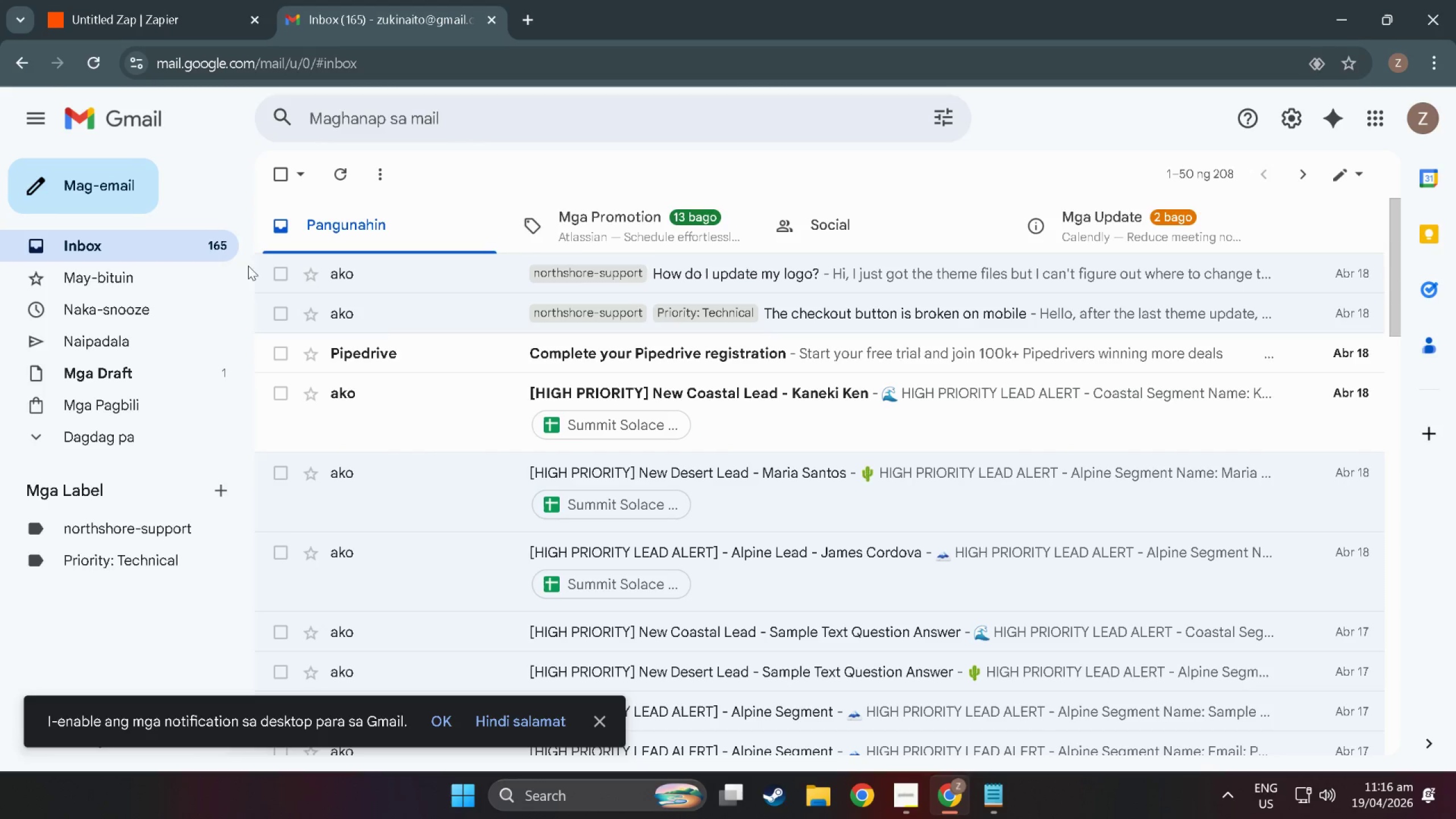 
left_click([143, 375])
 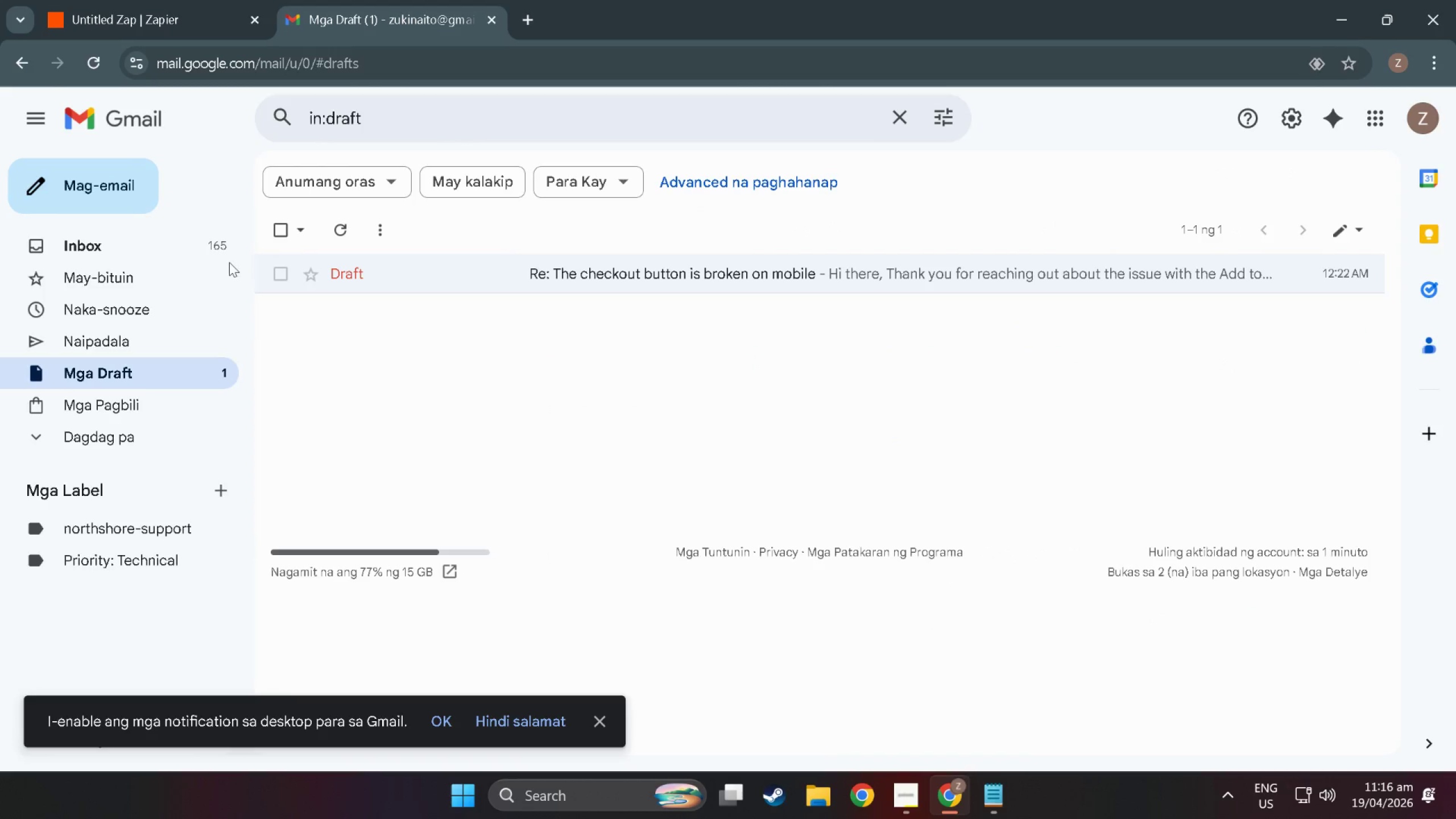 
left_click([101, 251])
 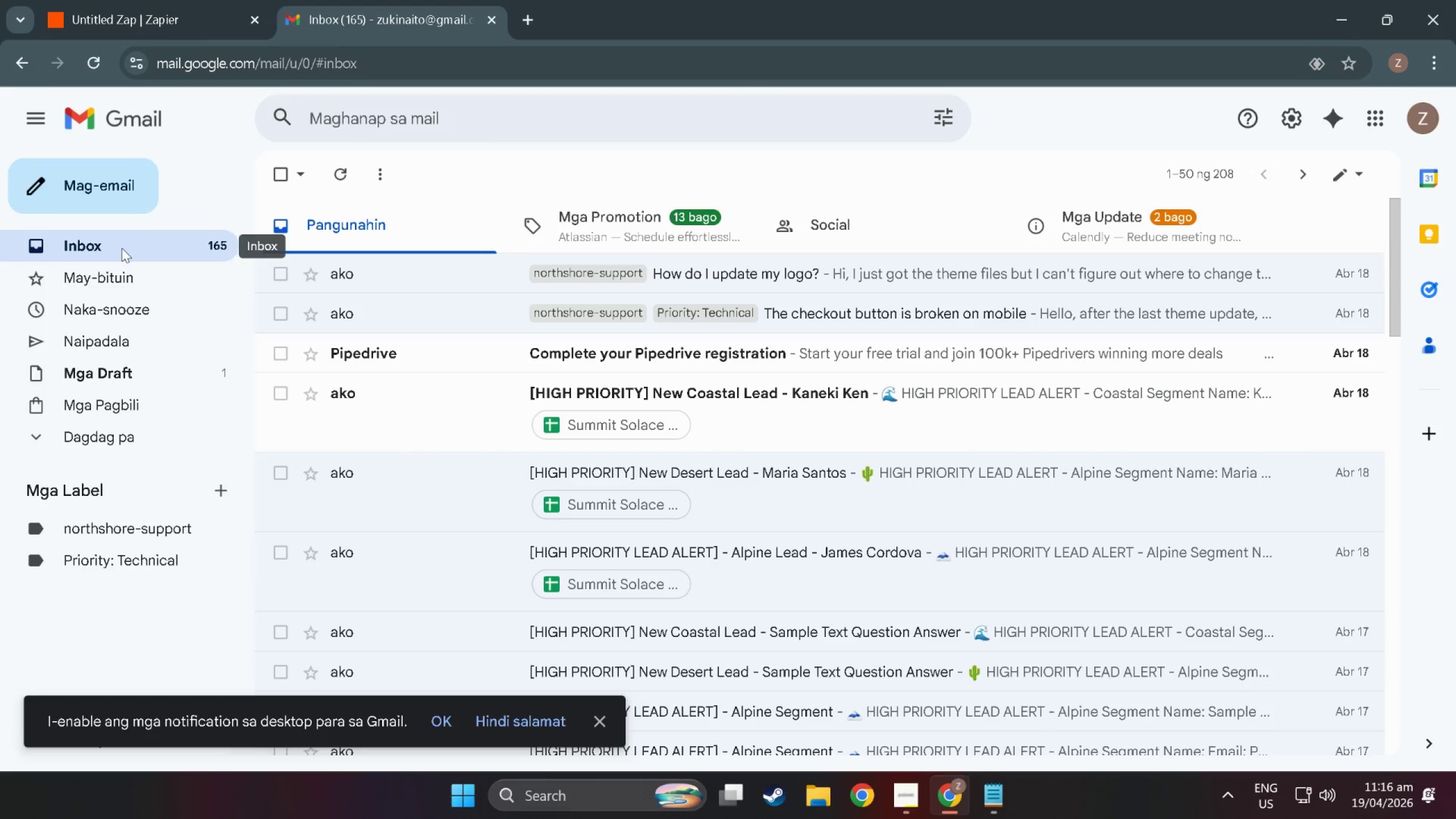 
wait(19.14)
 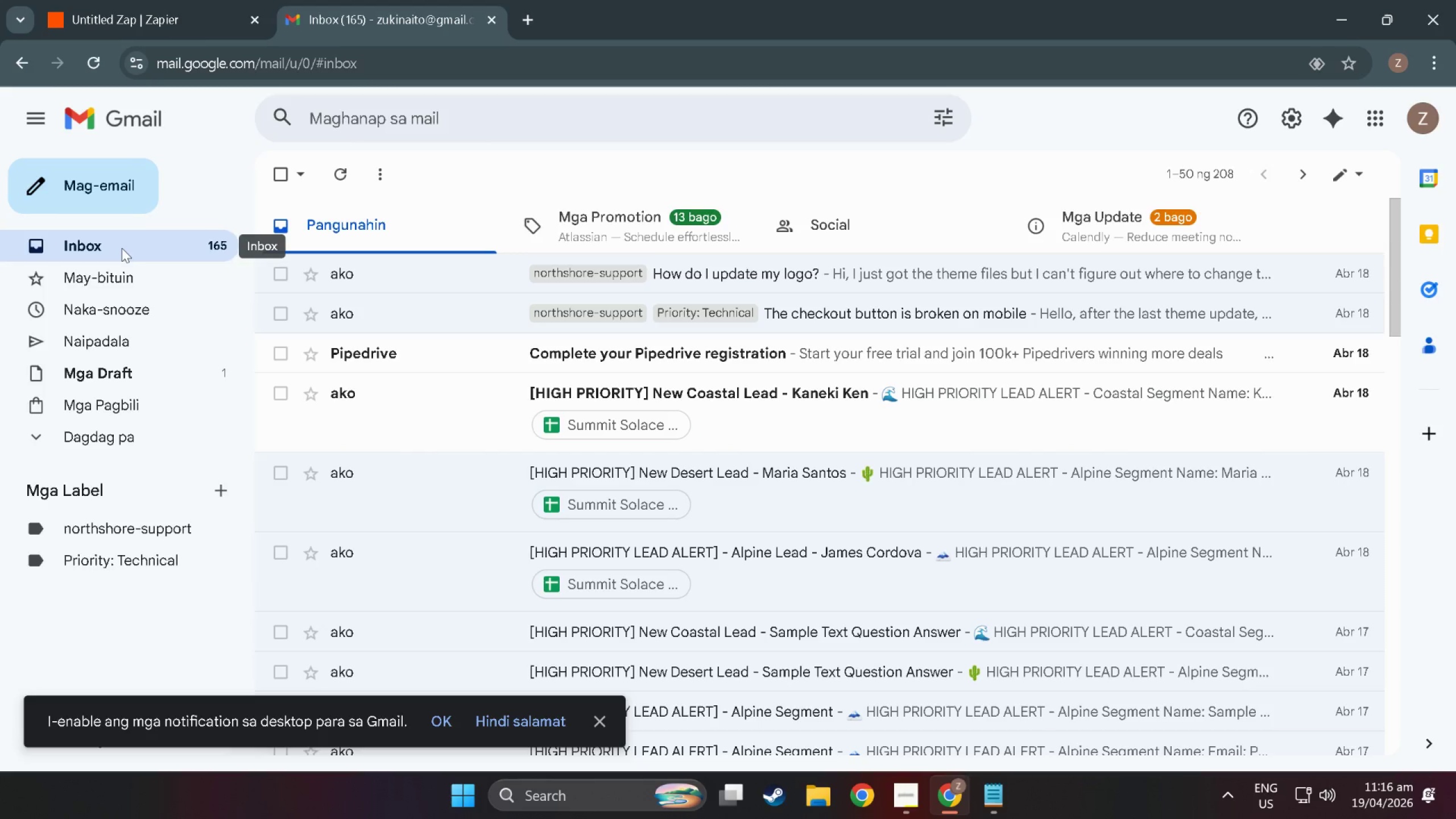 
left_click([725, 318])
 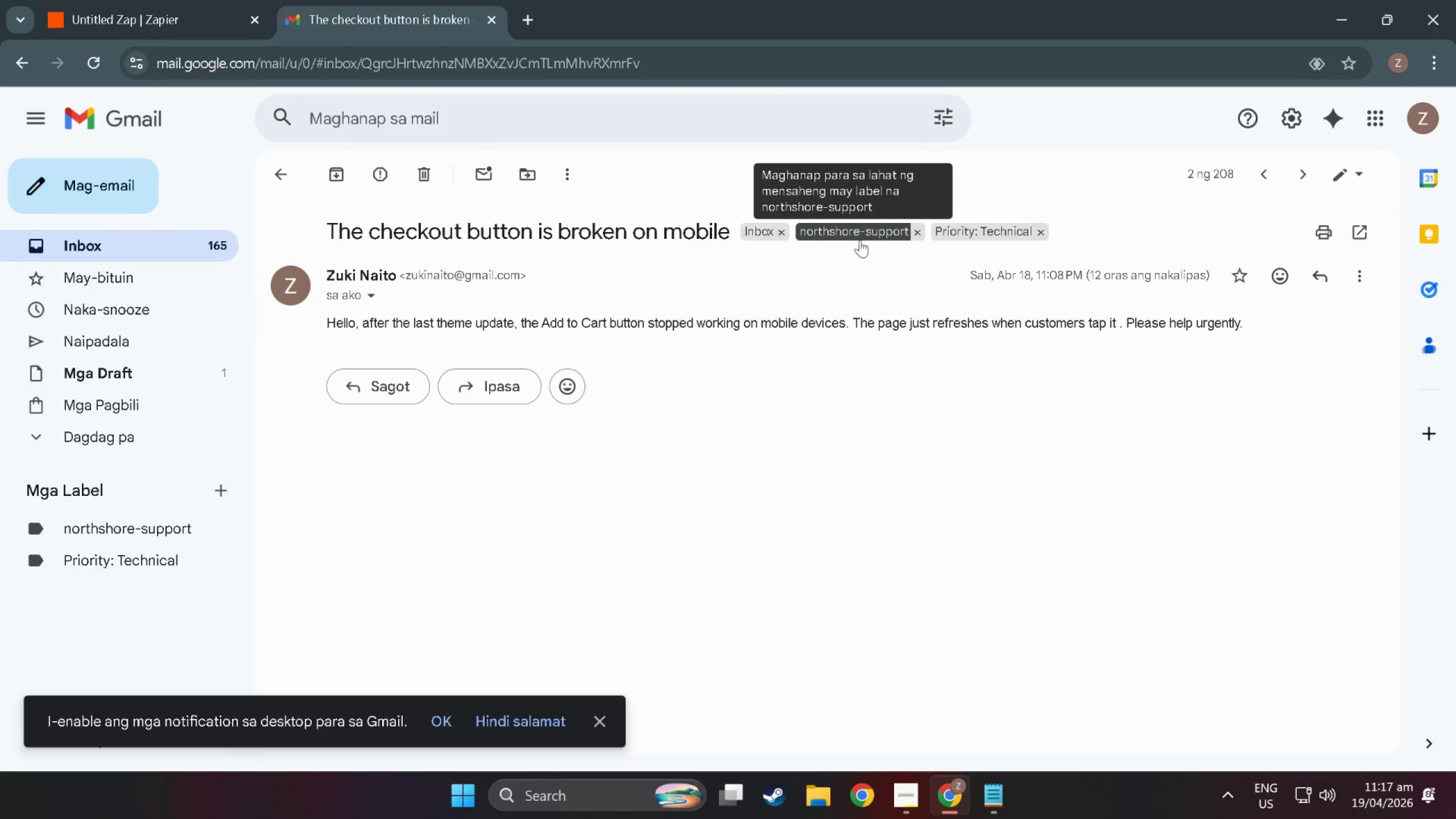 
wait(6.11)
 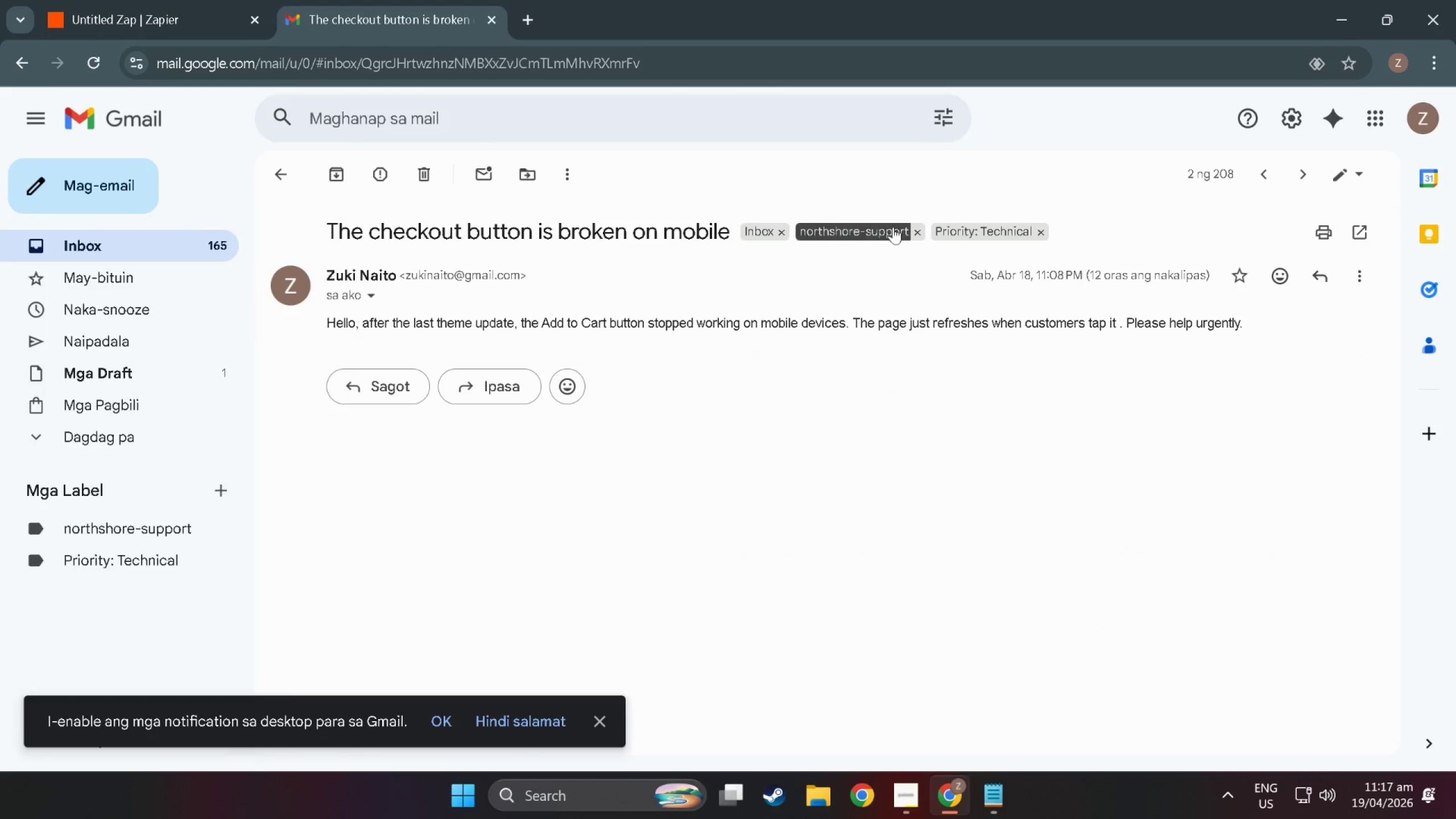 
mouse_move([834, 253])
 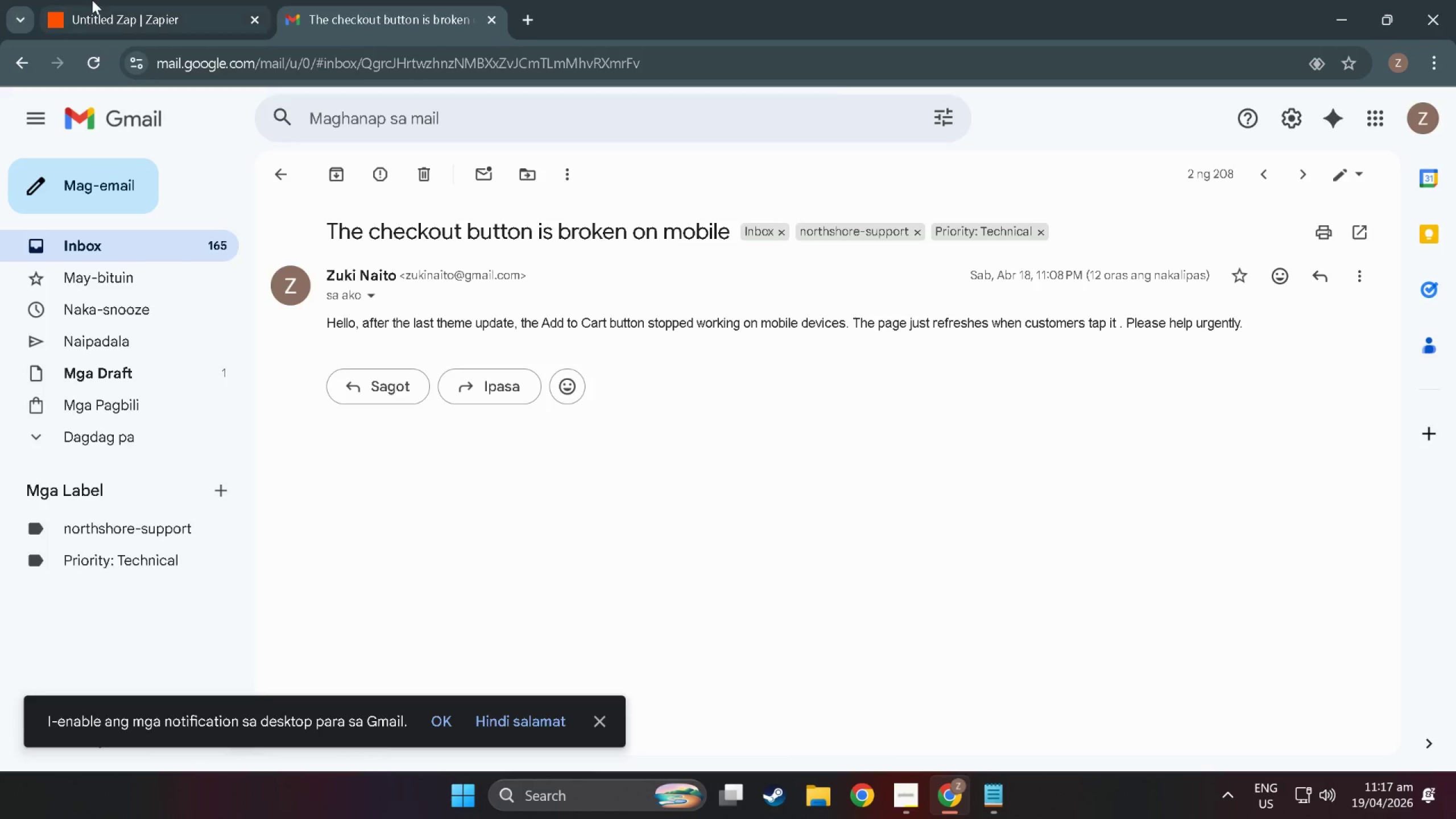 
left_click([98, 0])
 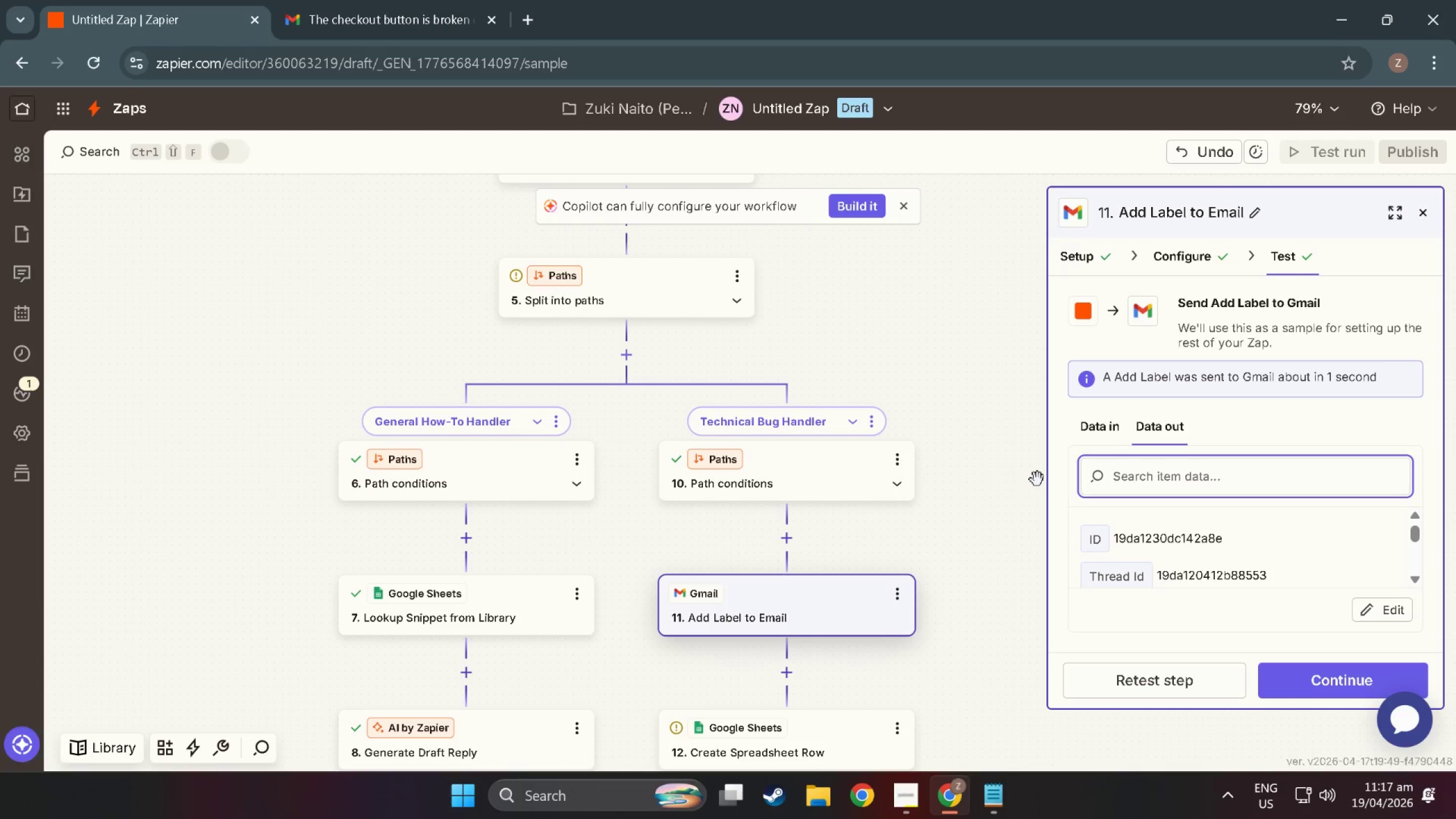 
scroll: coordinate [734, 599], scroll_direction: down, amount: 16.0
 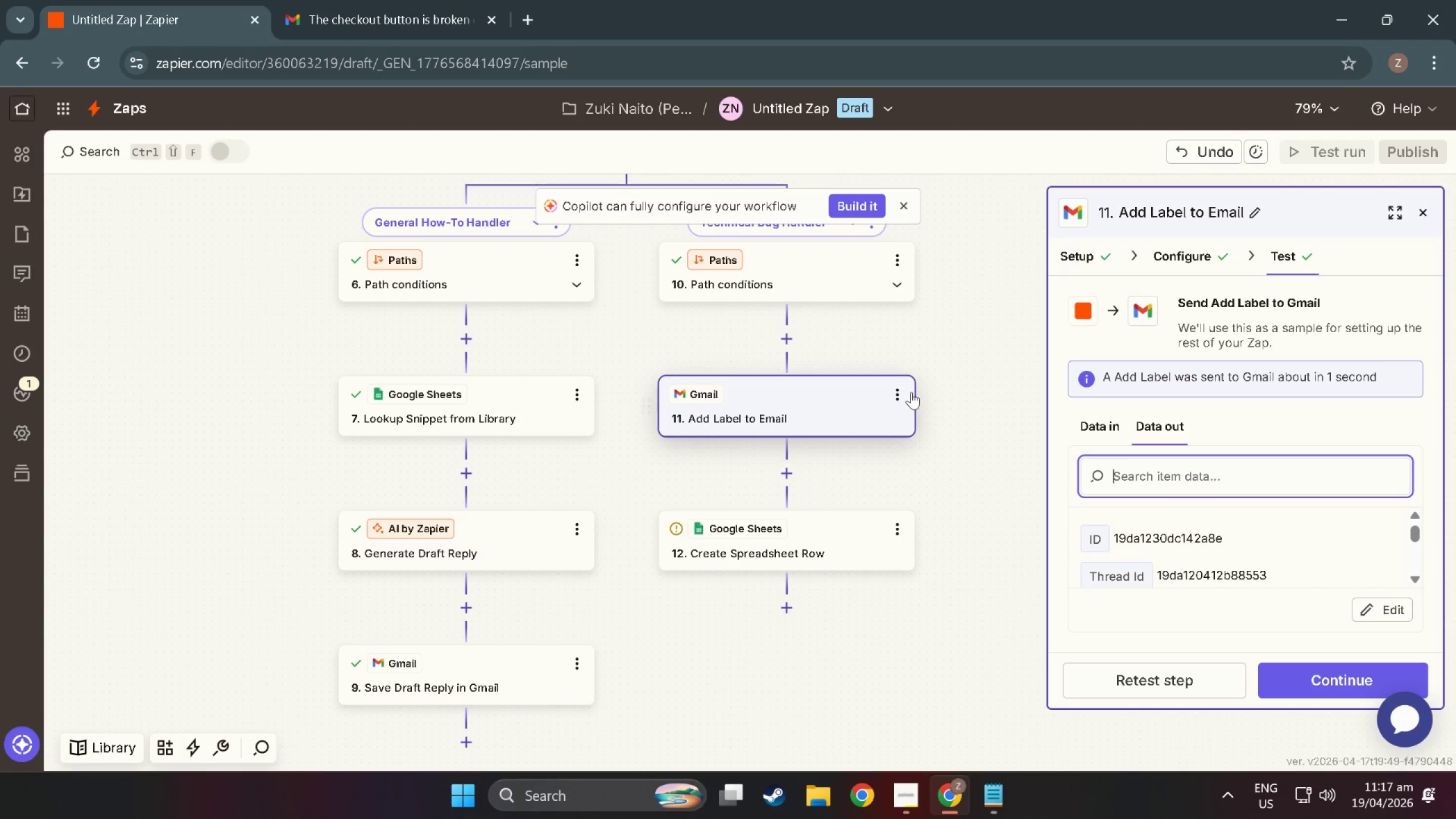 
left_click([892, 391])
 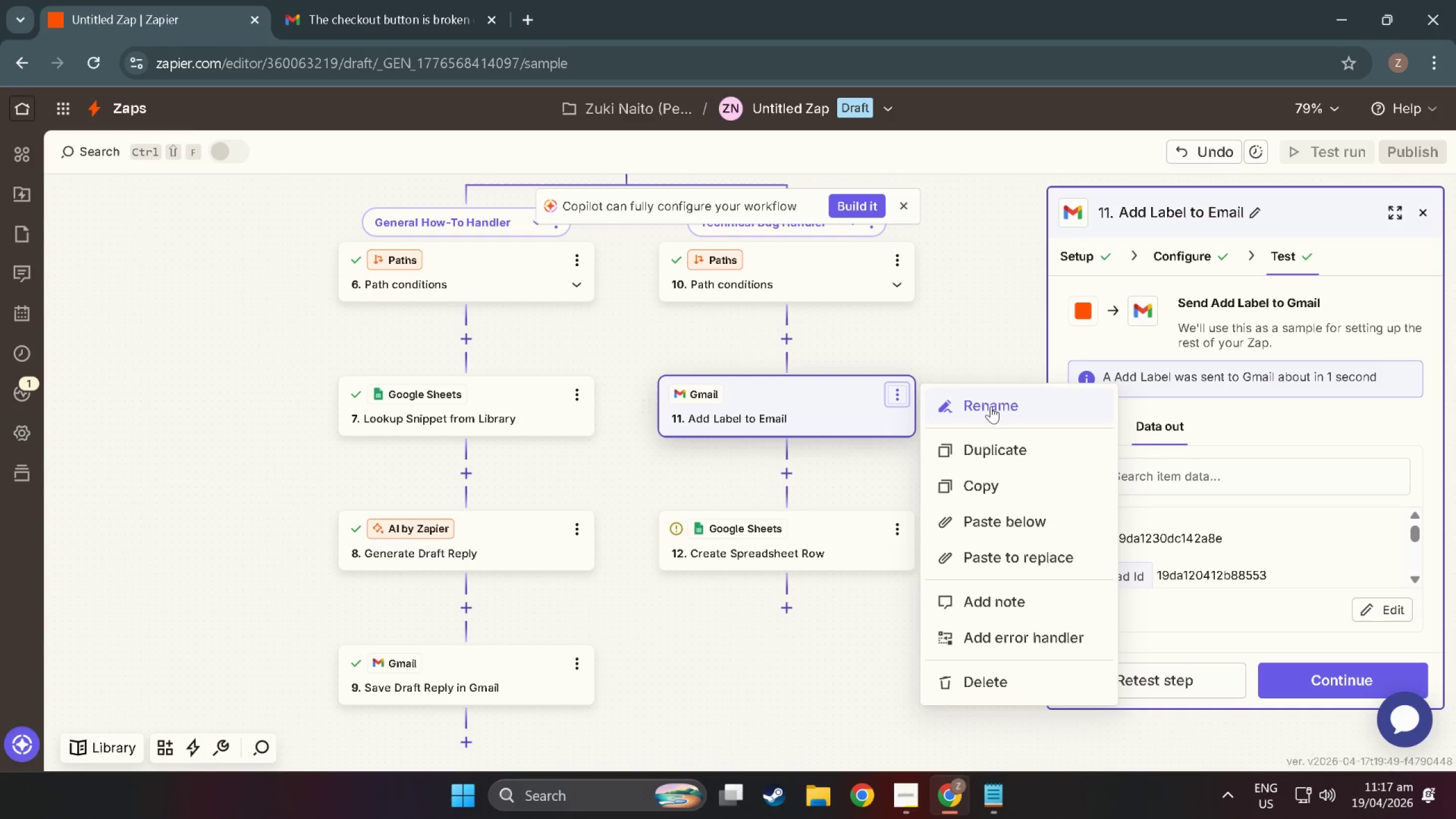 
left_click([991, 406])
 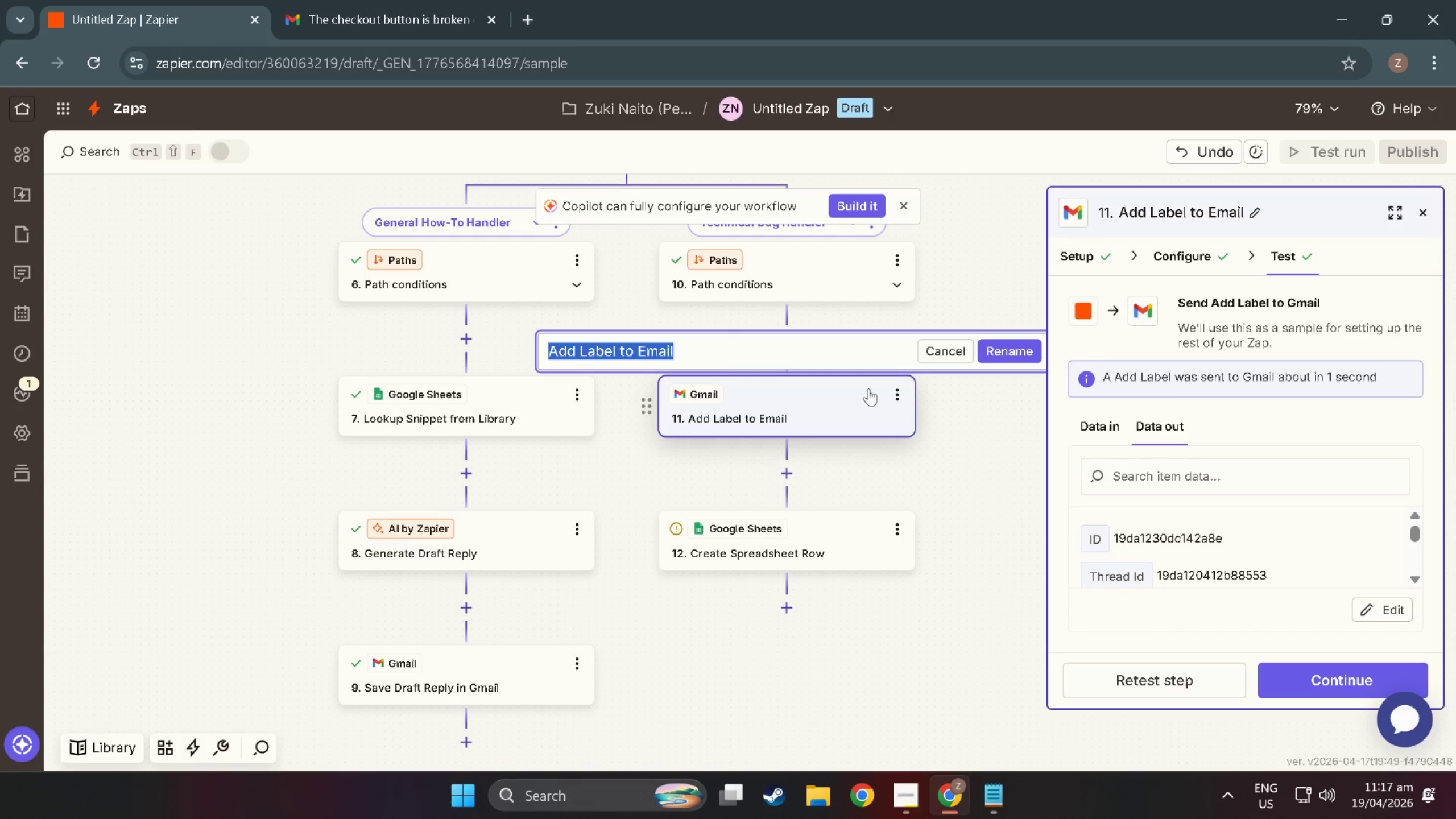 
wait(13.75)
 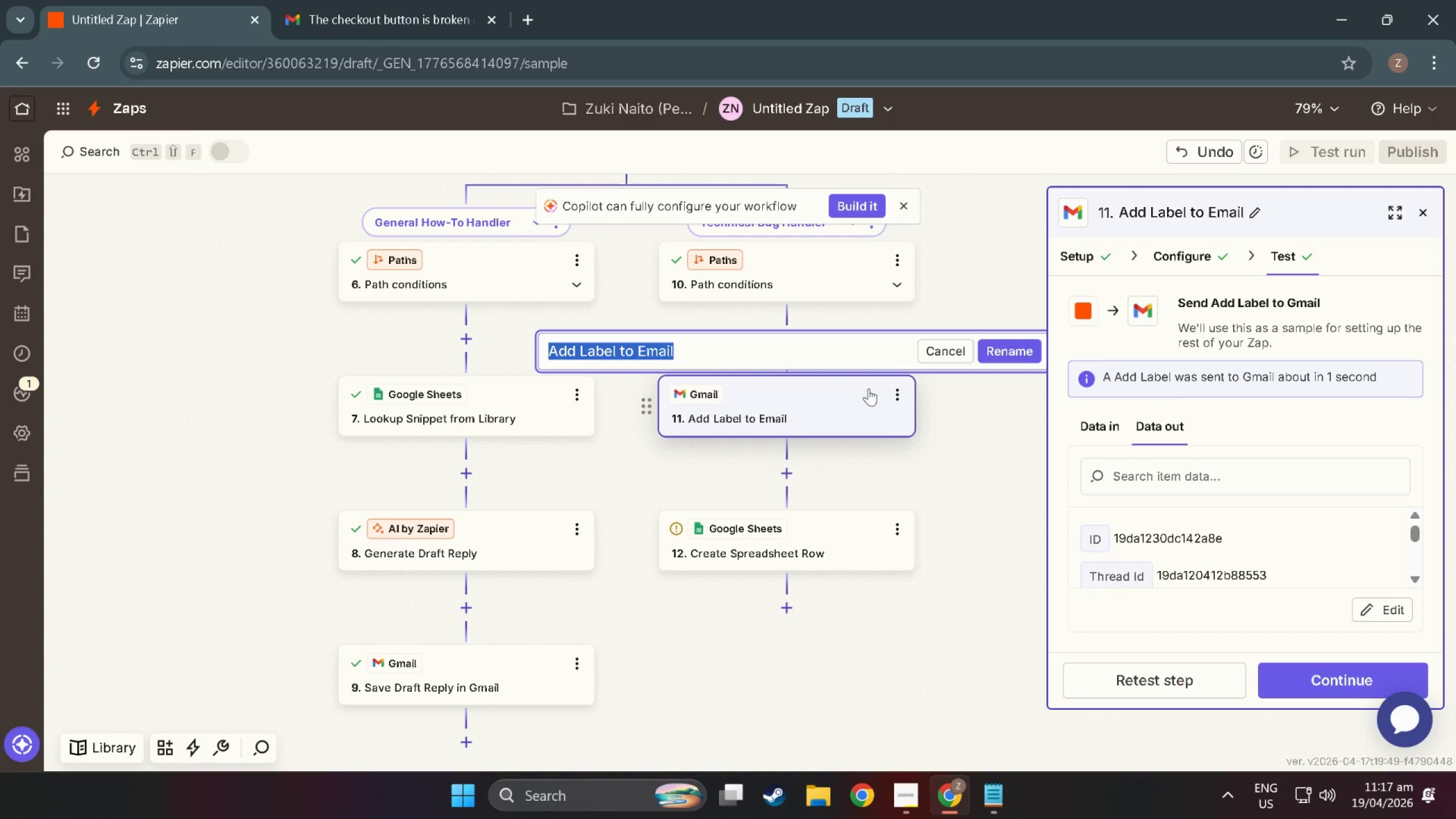 
left_click([1203, 222])
 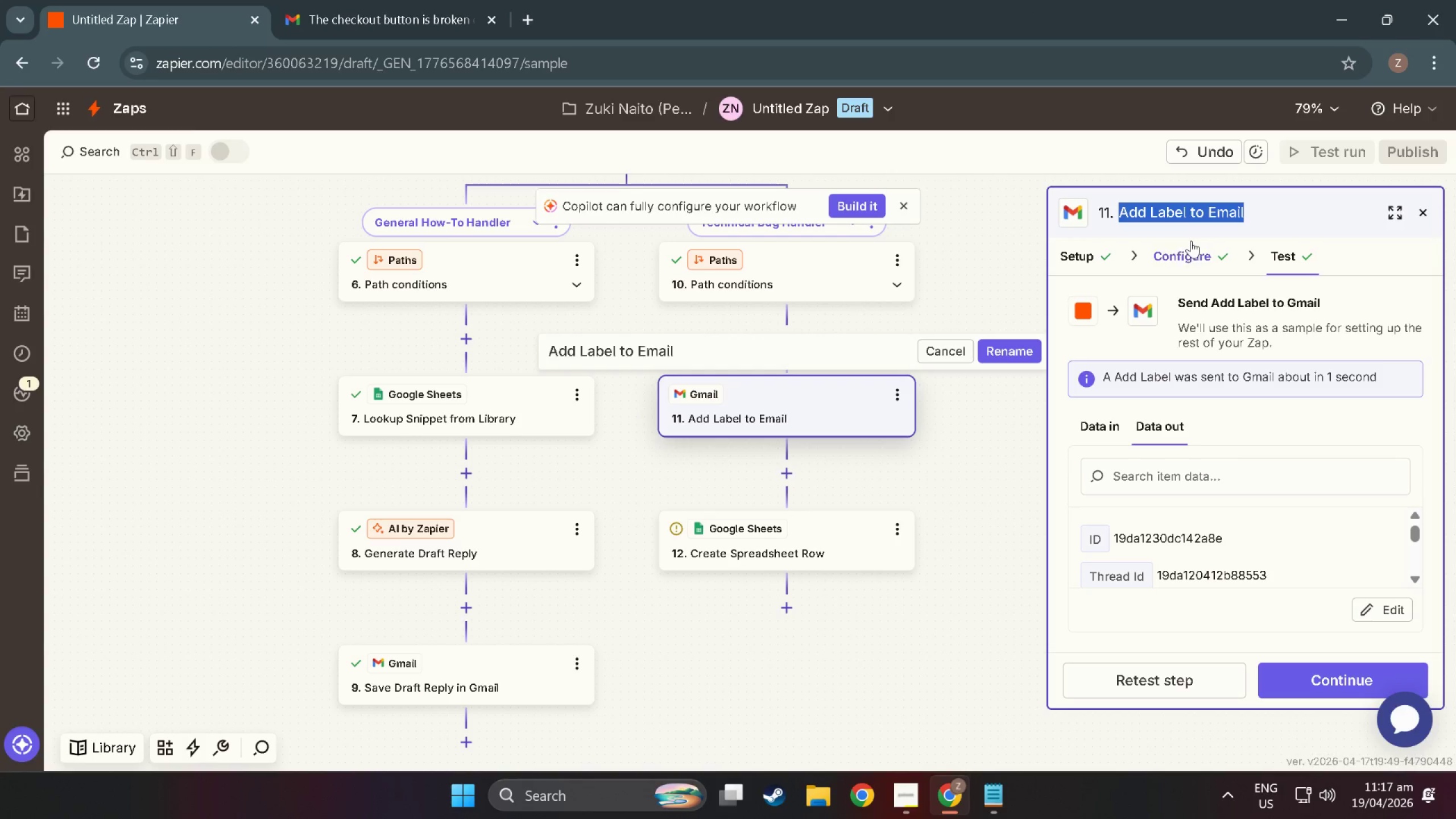 
hold_key(key=ShiftLeft, duration=1.5)
 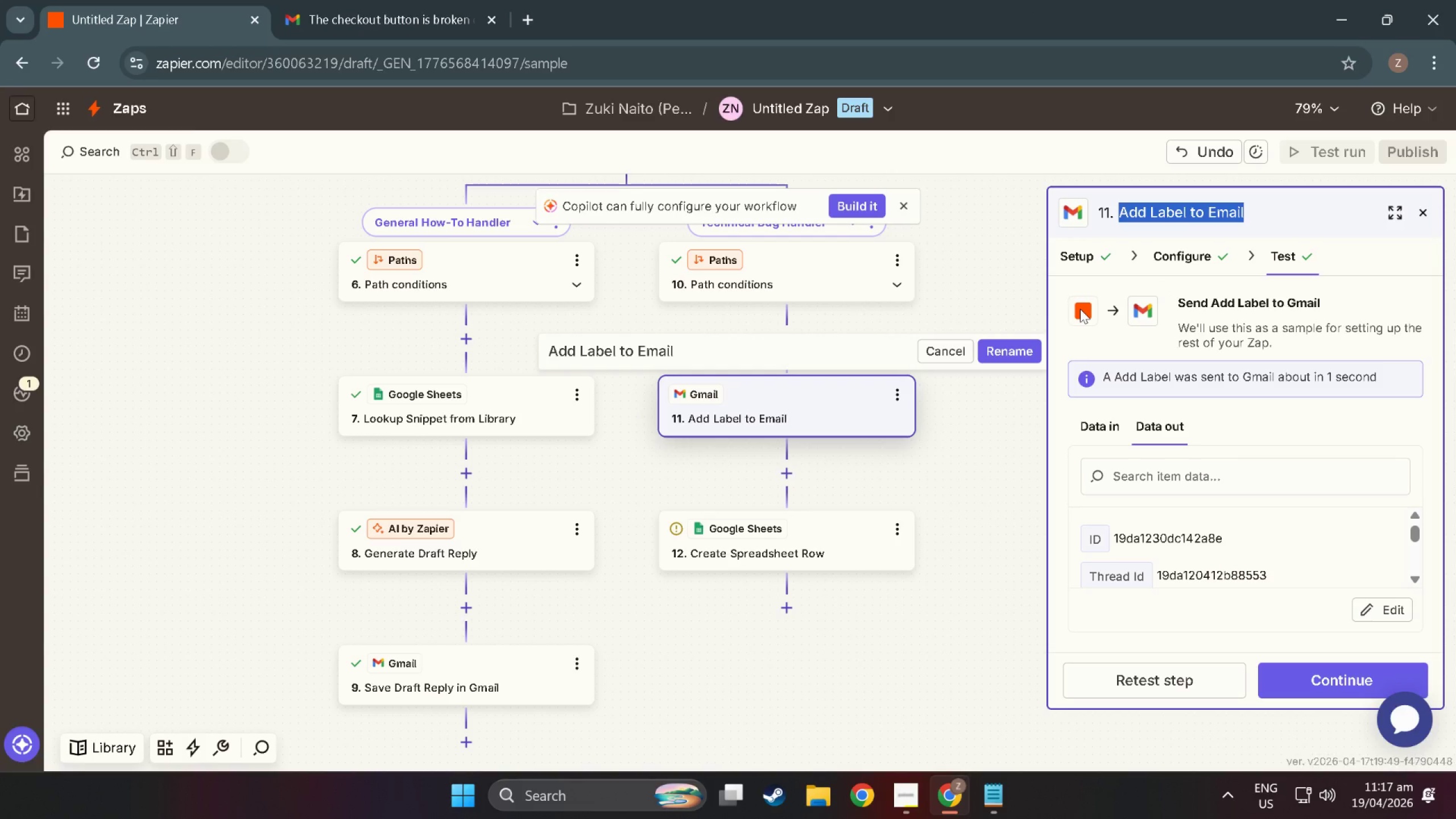 
key(Shift+T)
 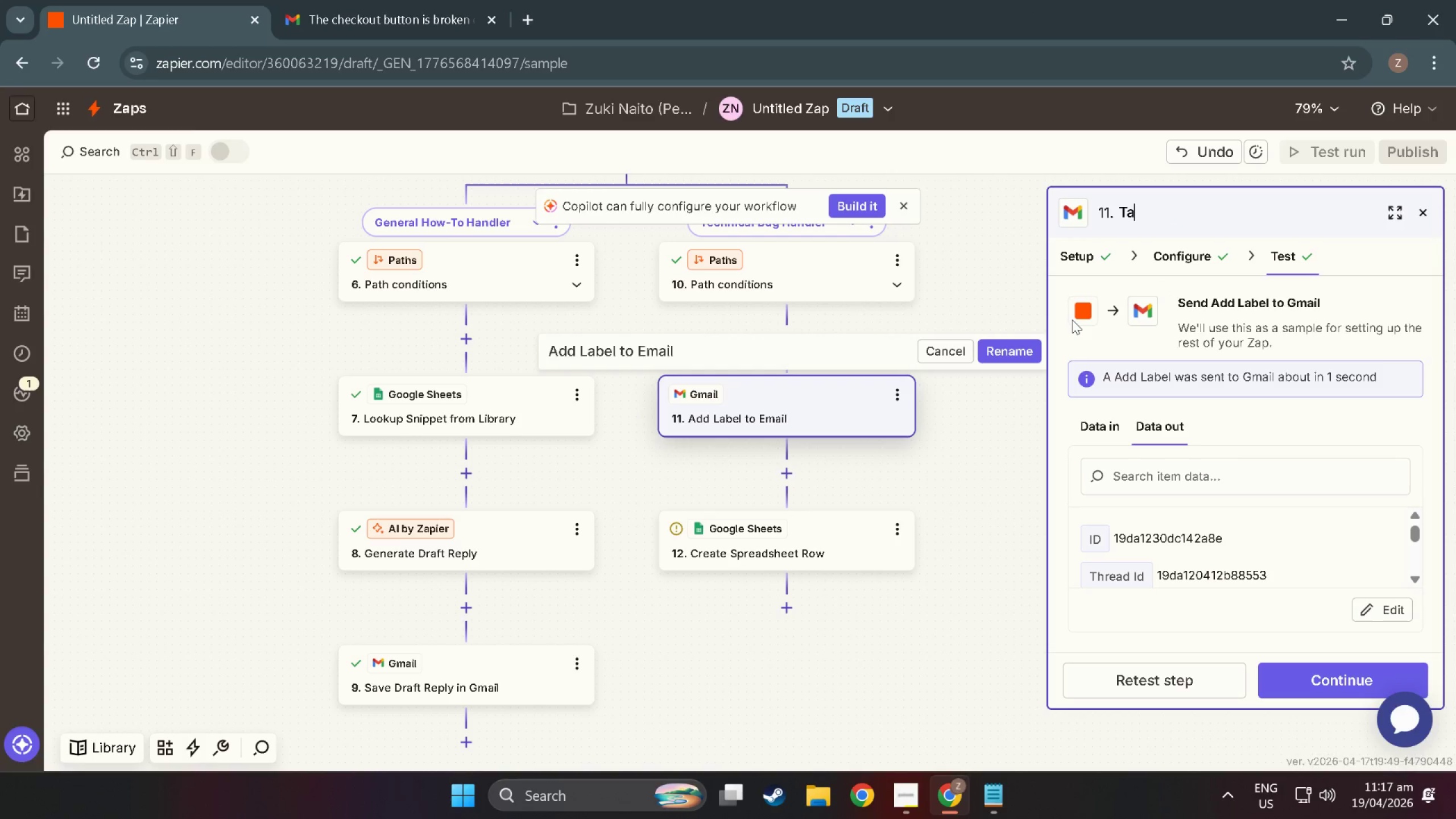 
type(ag as)
 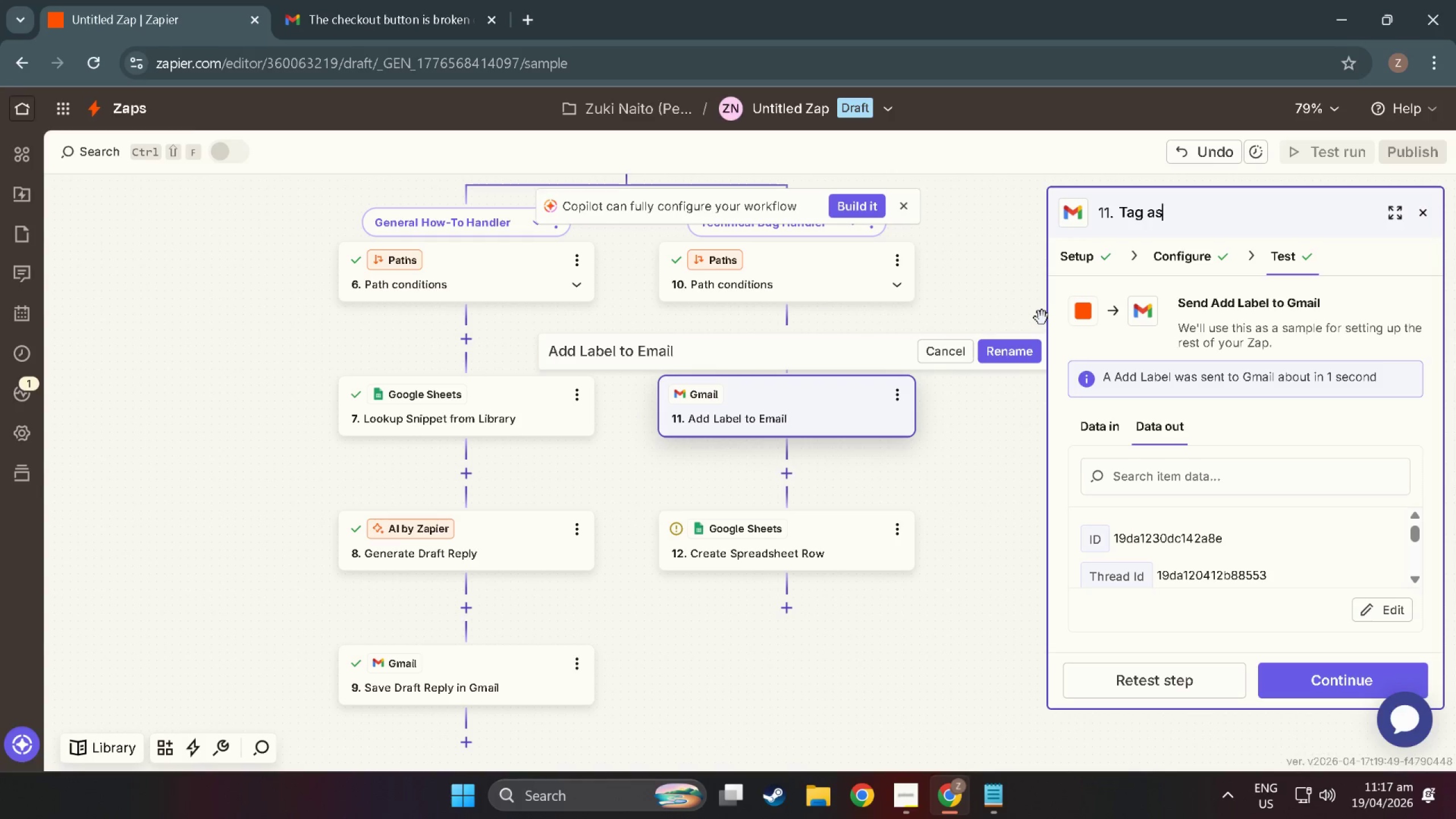 
type( Priority)
 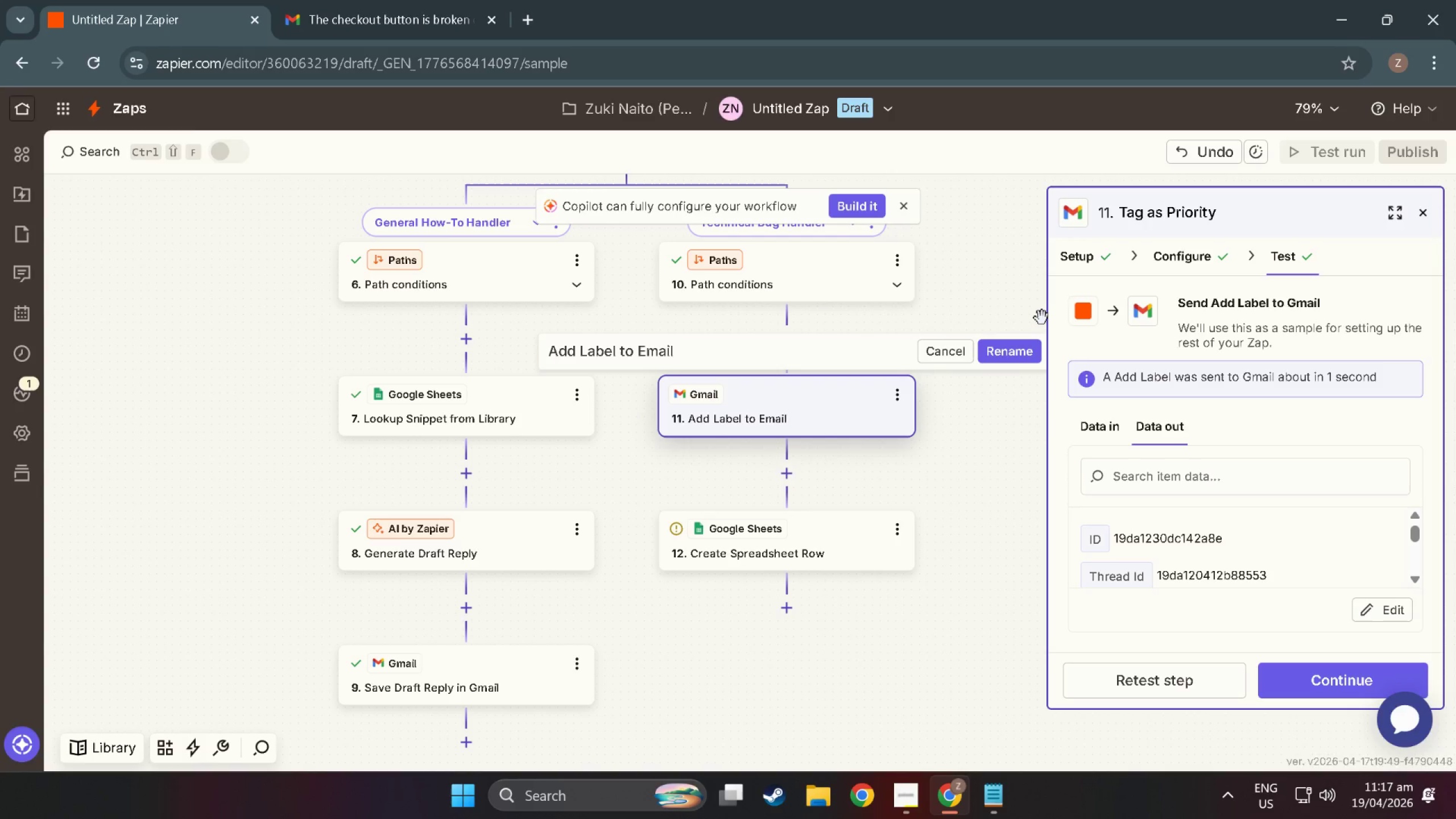 
wait(16.0)
 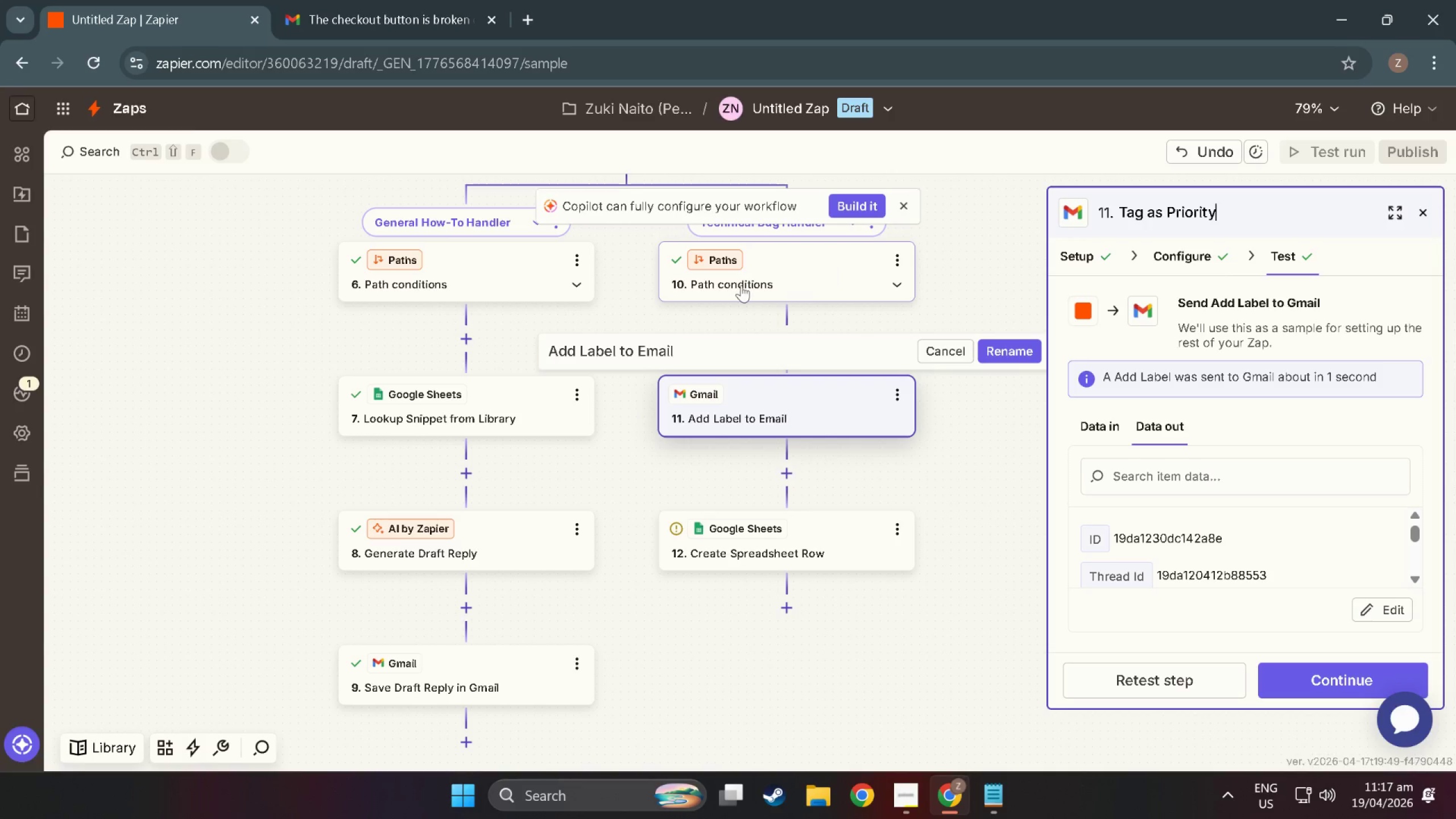 
type(: Technical)
 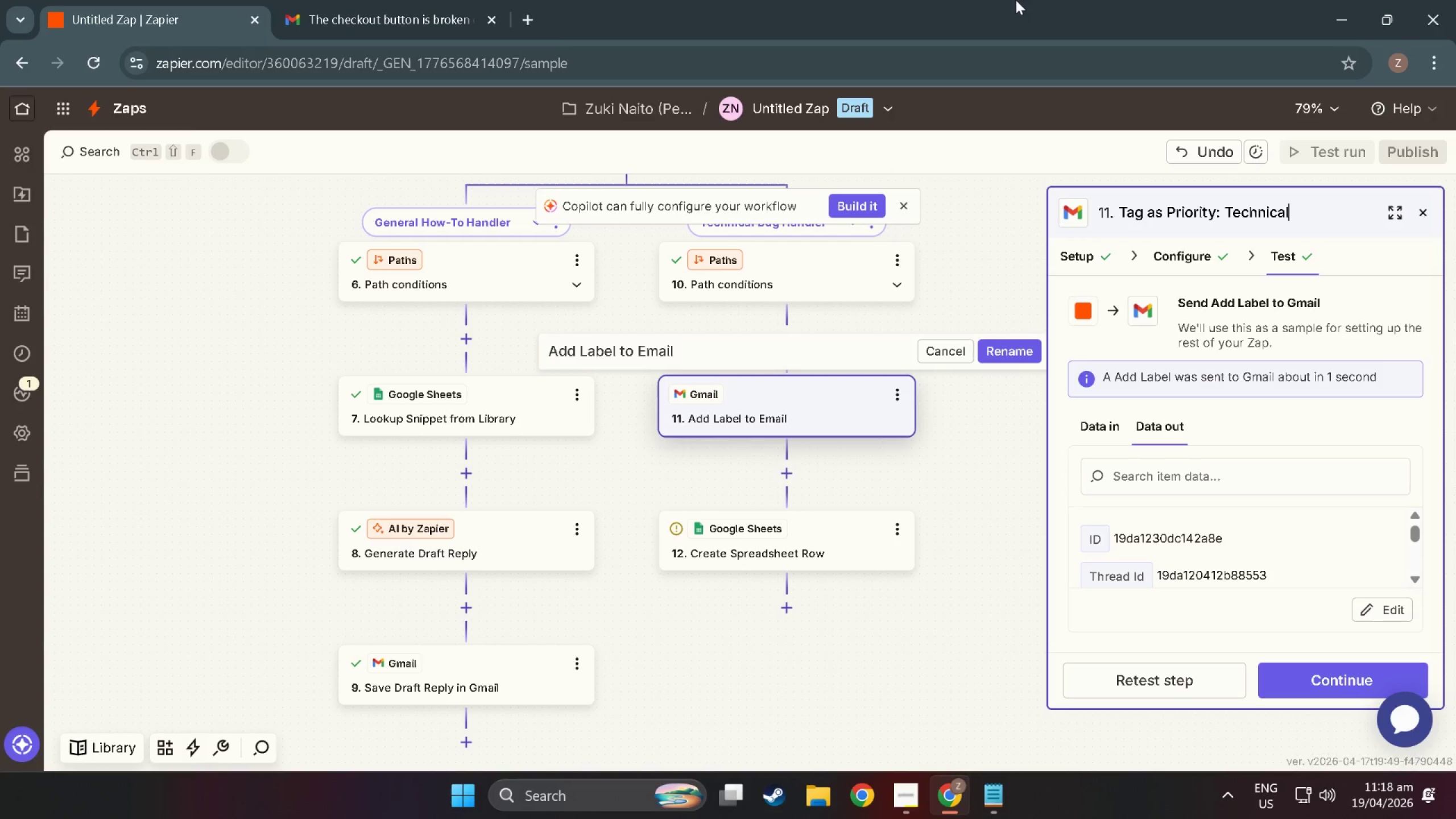 
wait(8.09)
 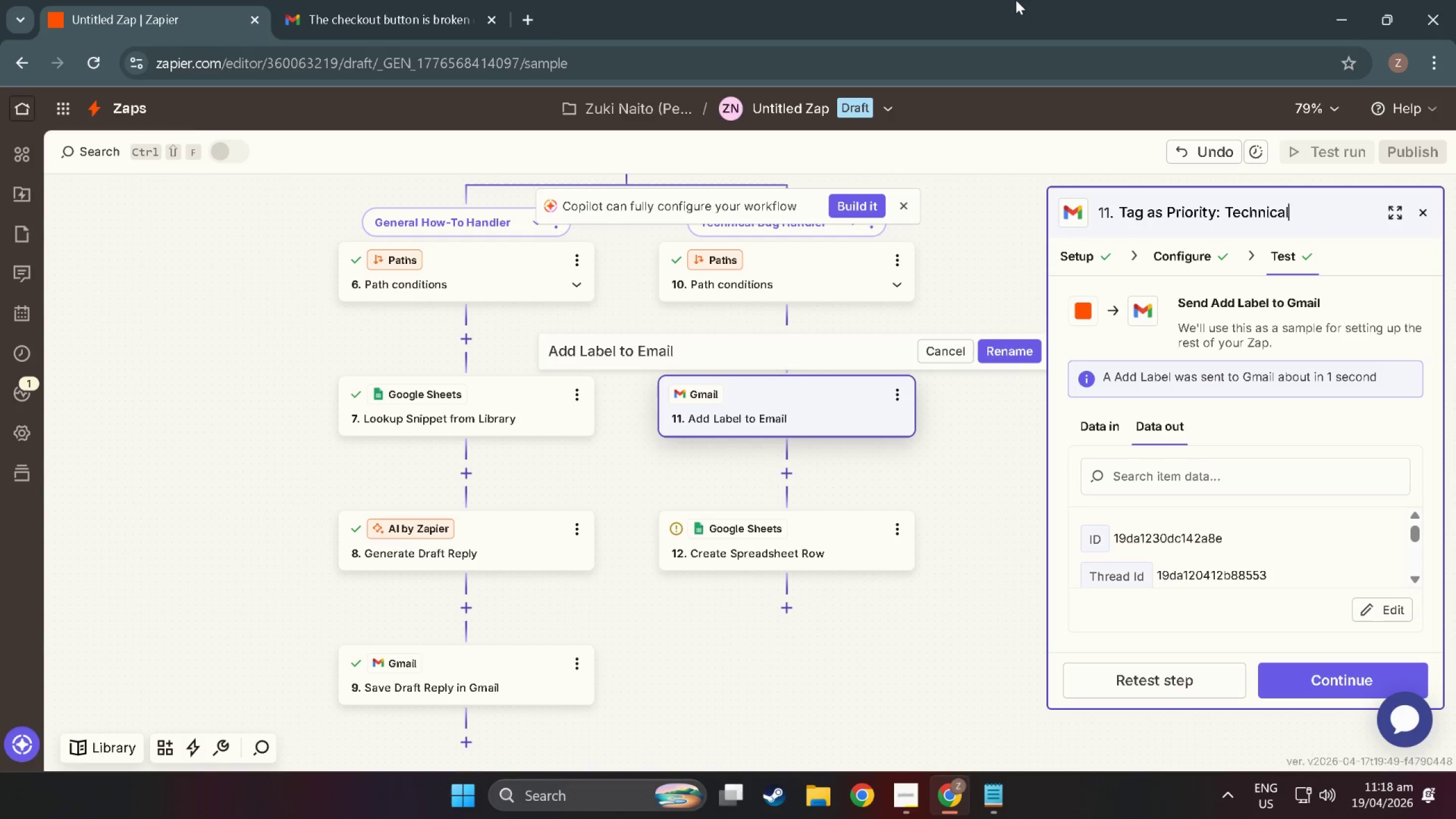 
key(Backspace)
key(Backspace)
key(Backspace)
key(Backspace)
key(Backspace)
key(Backspace)
type( Technicao)
key(Backspace)
type(l)
 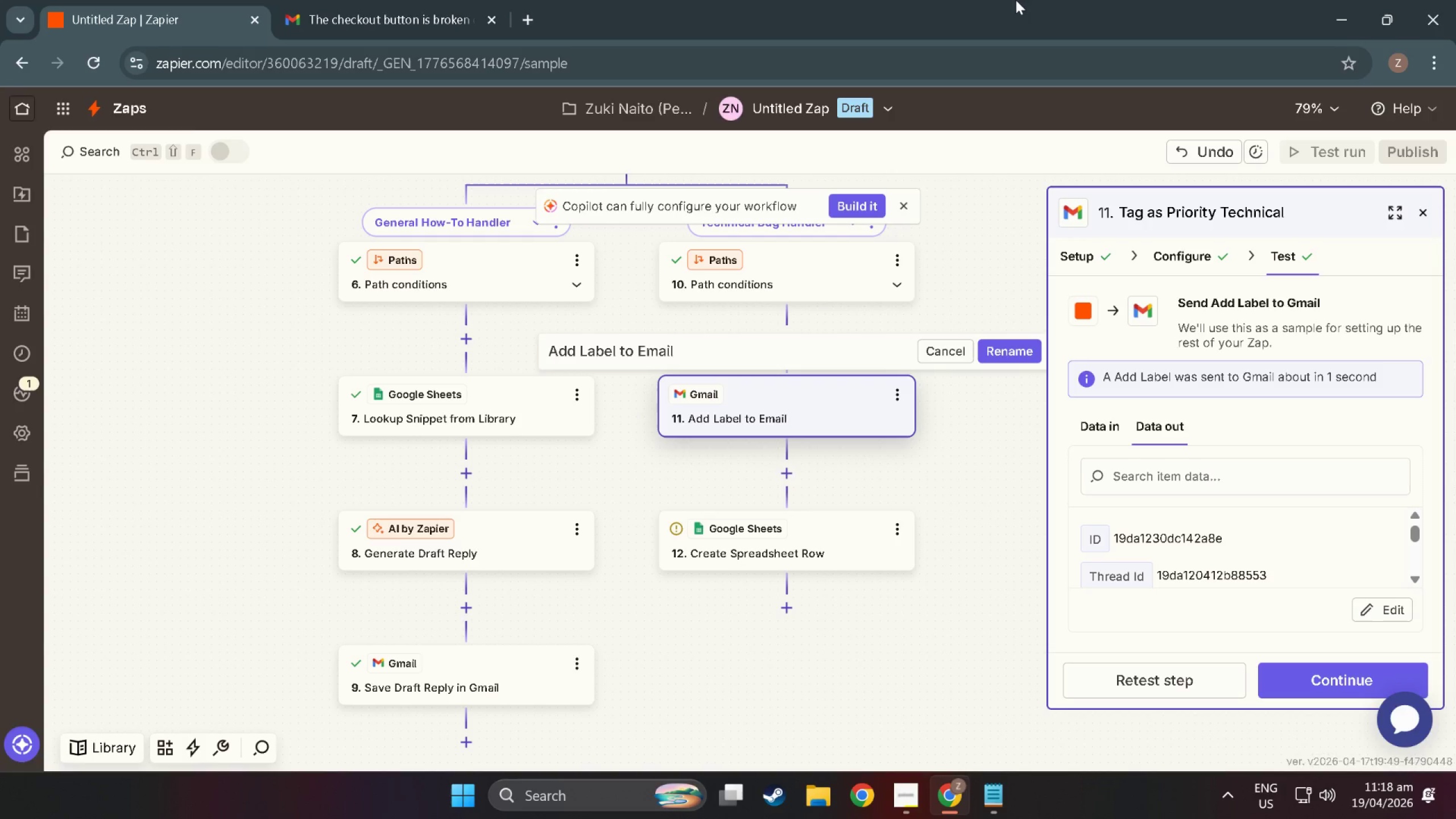 
wait(7.91)
 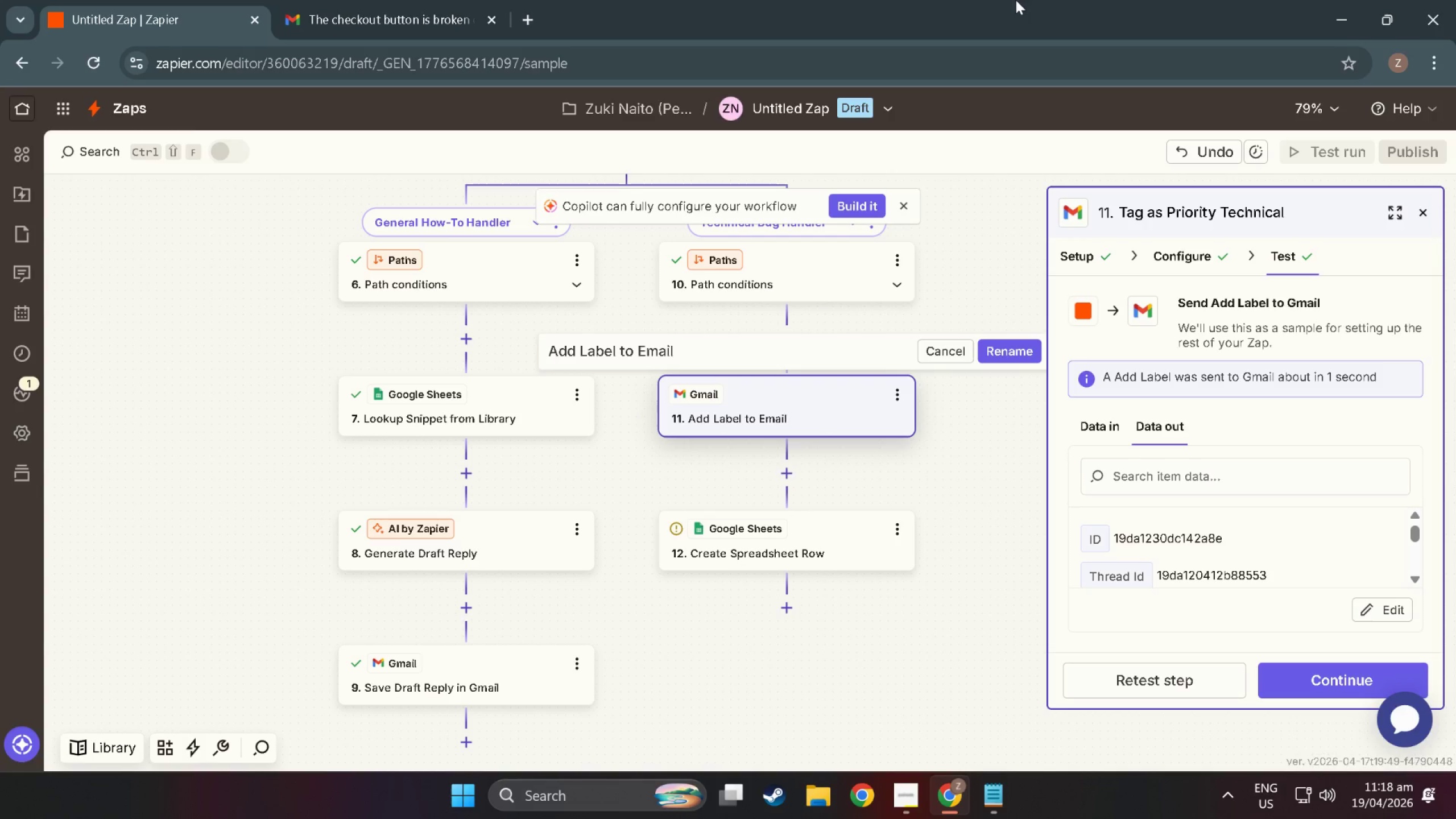 
left_click([1360, 681])
 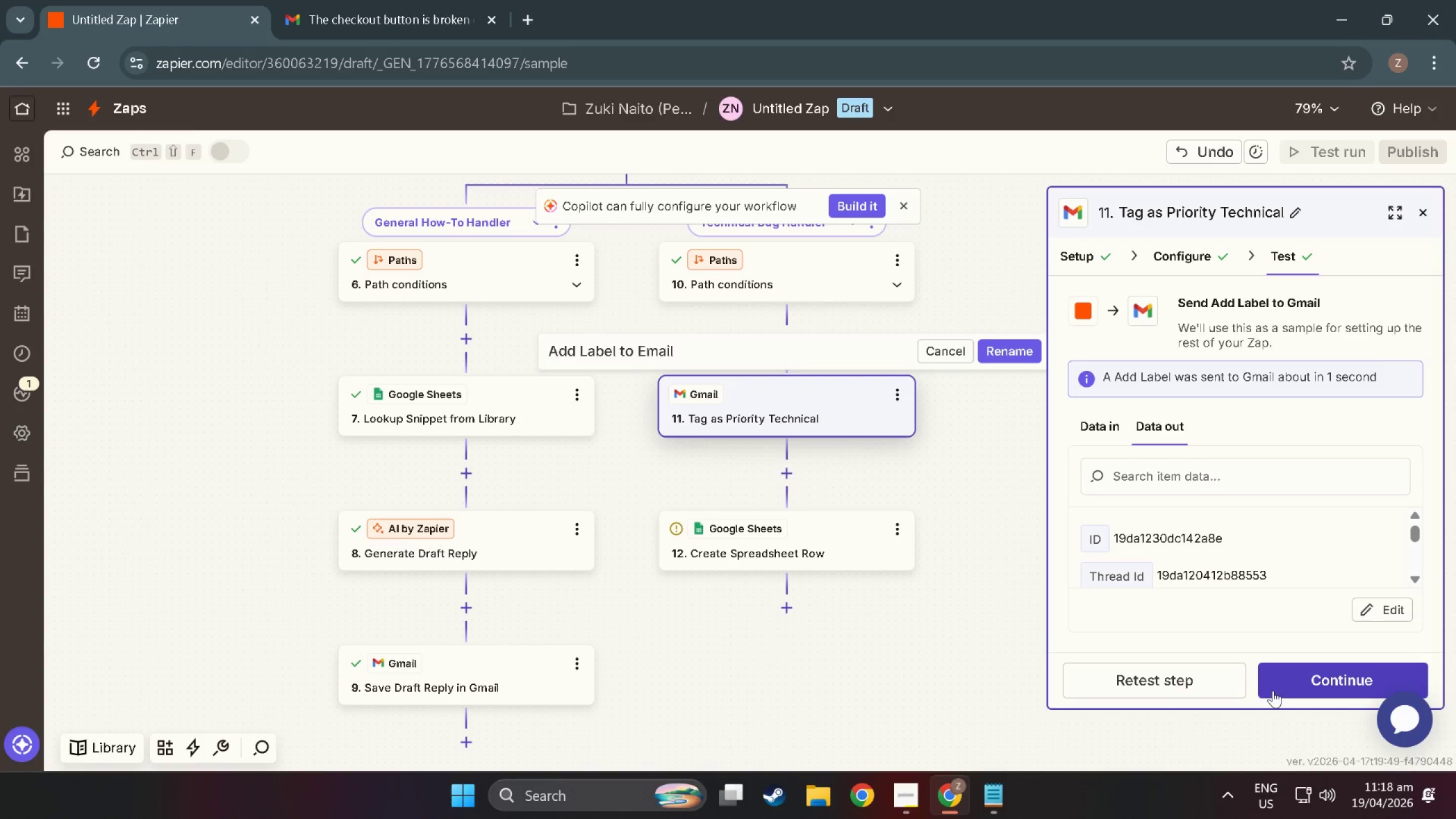 
left_click([1300, 679])
 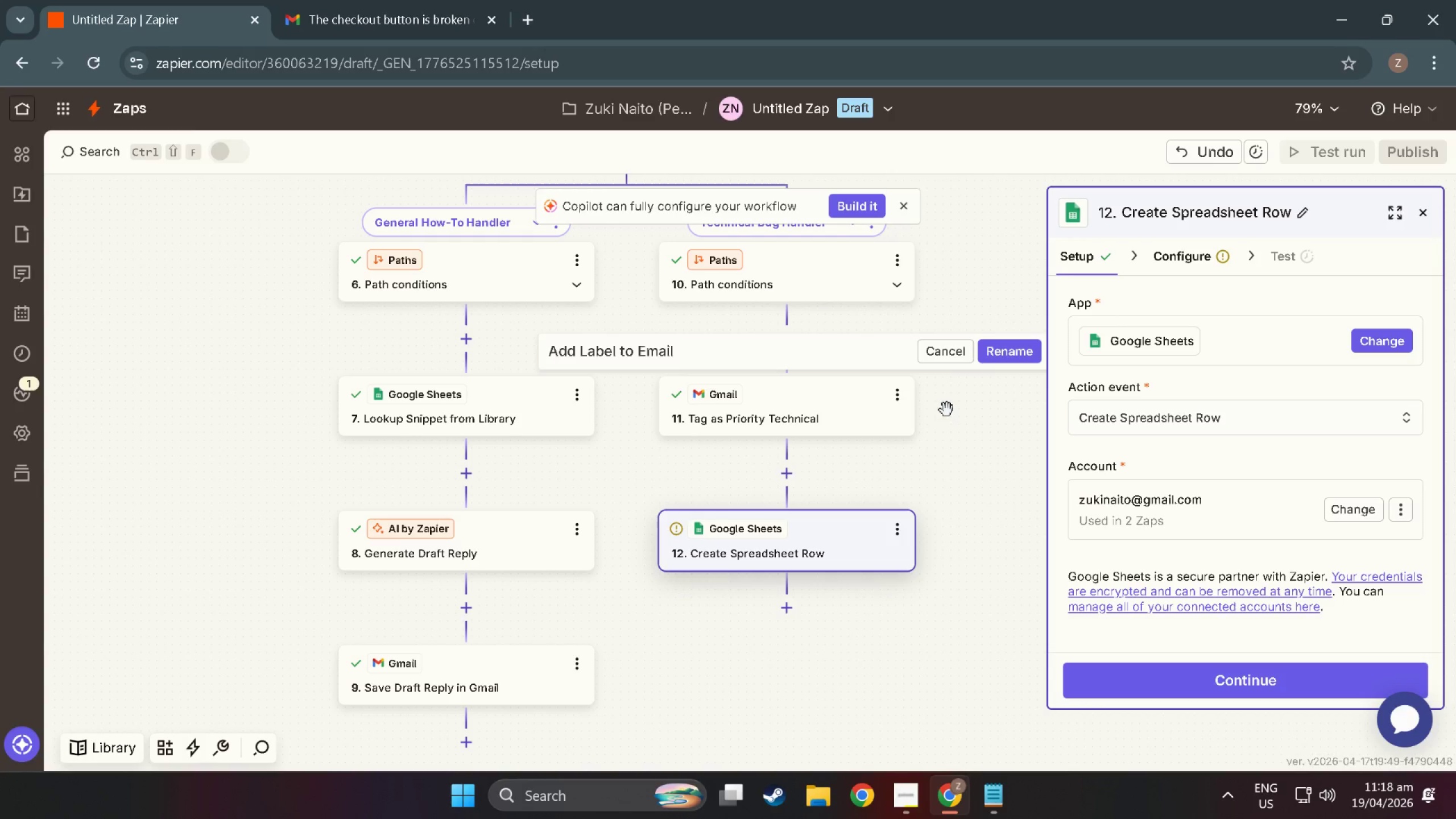 
wait(17.34)
 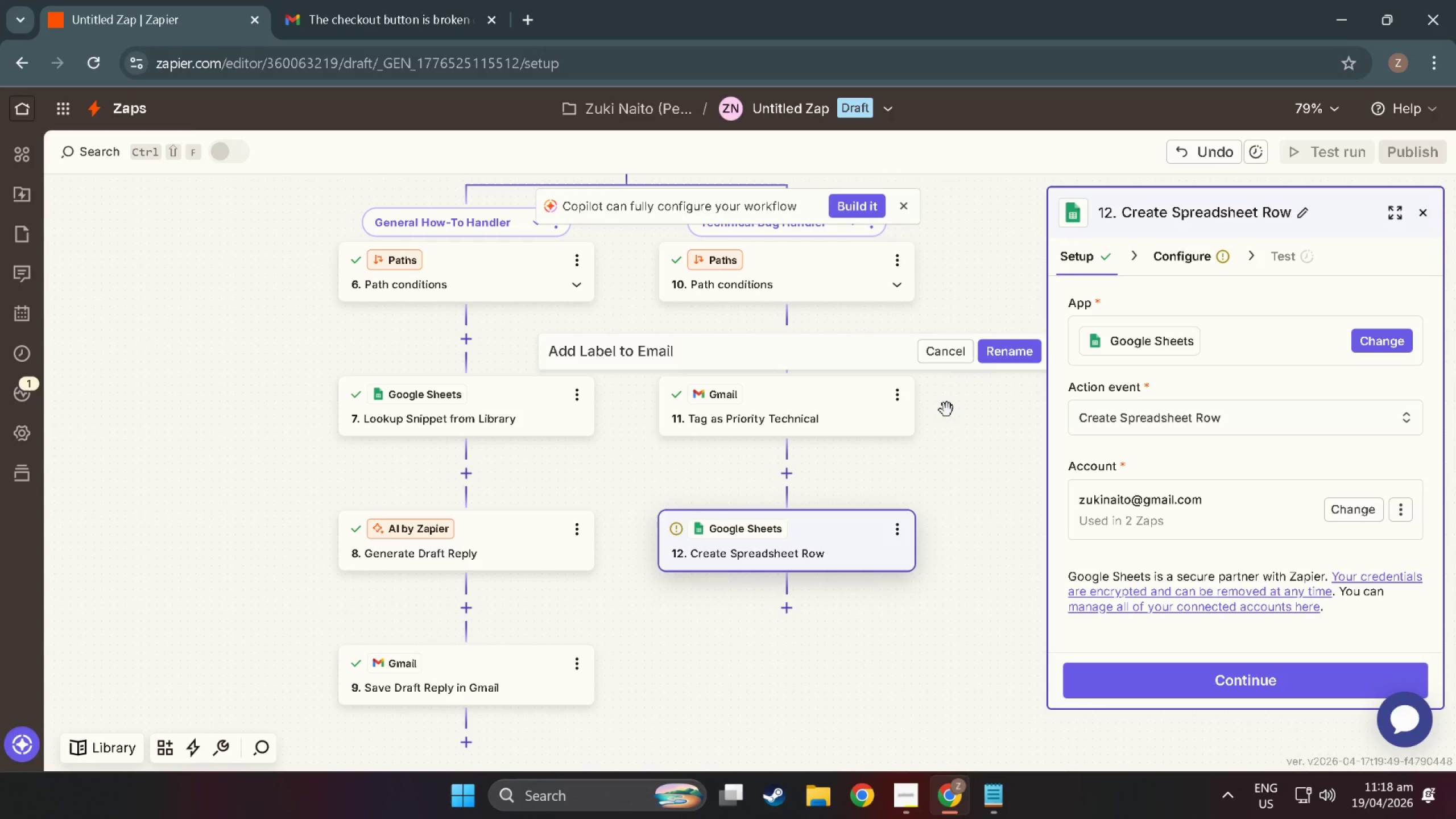 
left_click([1272, 690])
 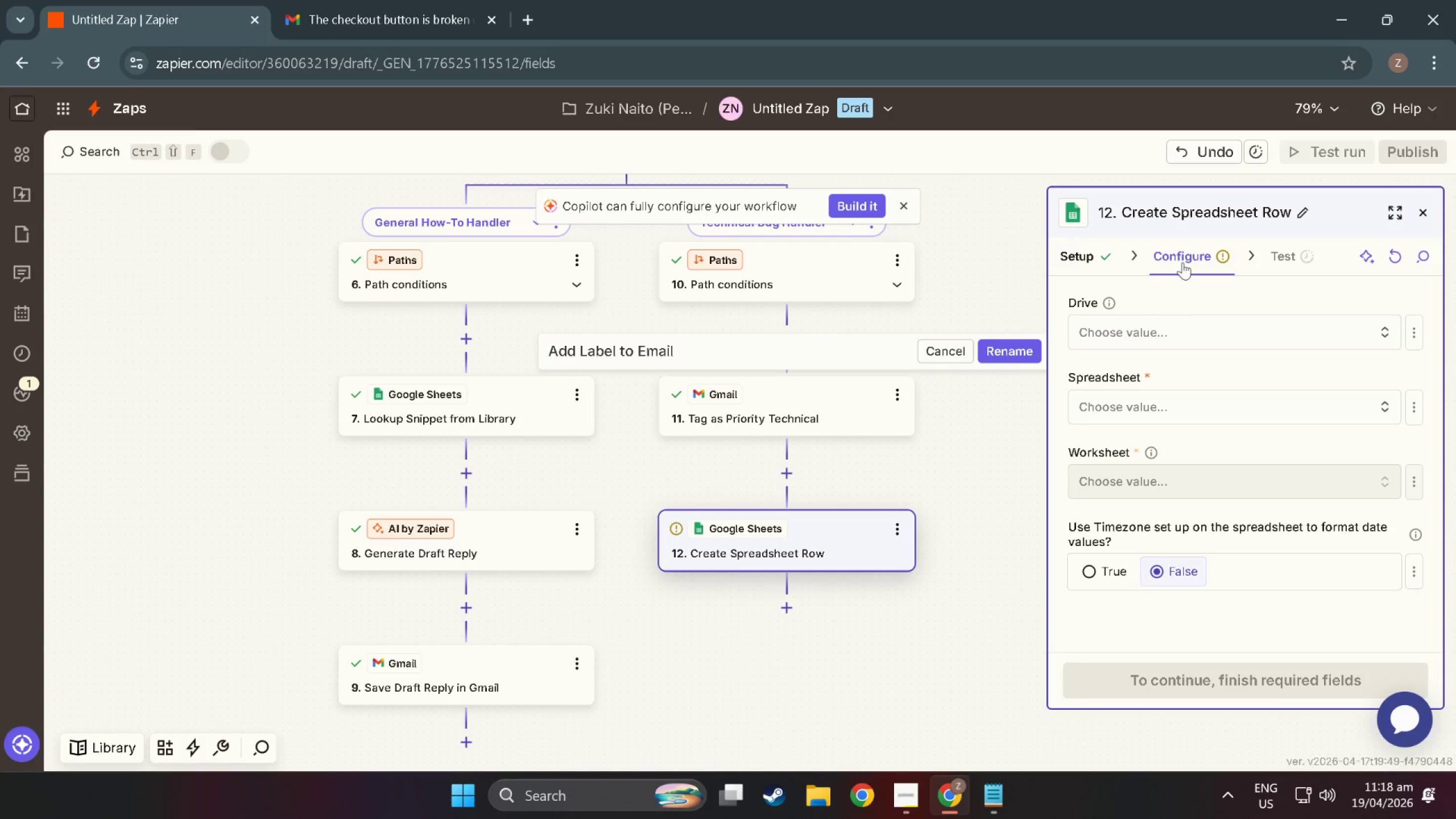 
left_click([1188, 317])
 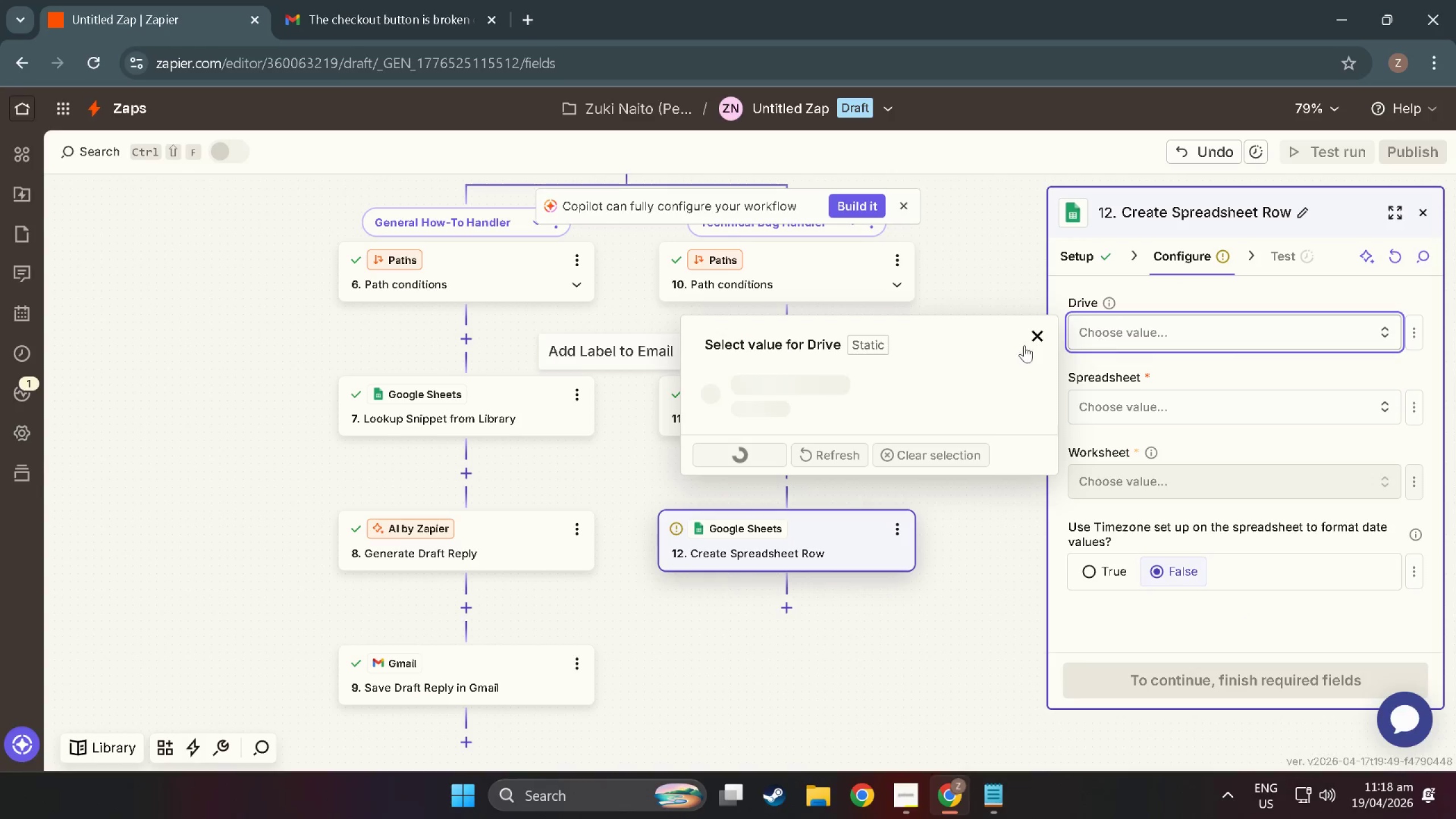 
mouse_move([923, 378])
 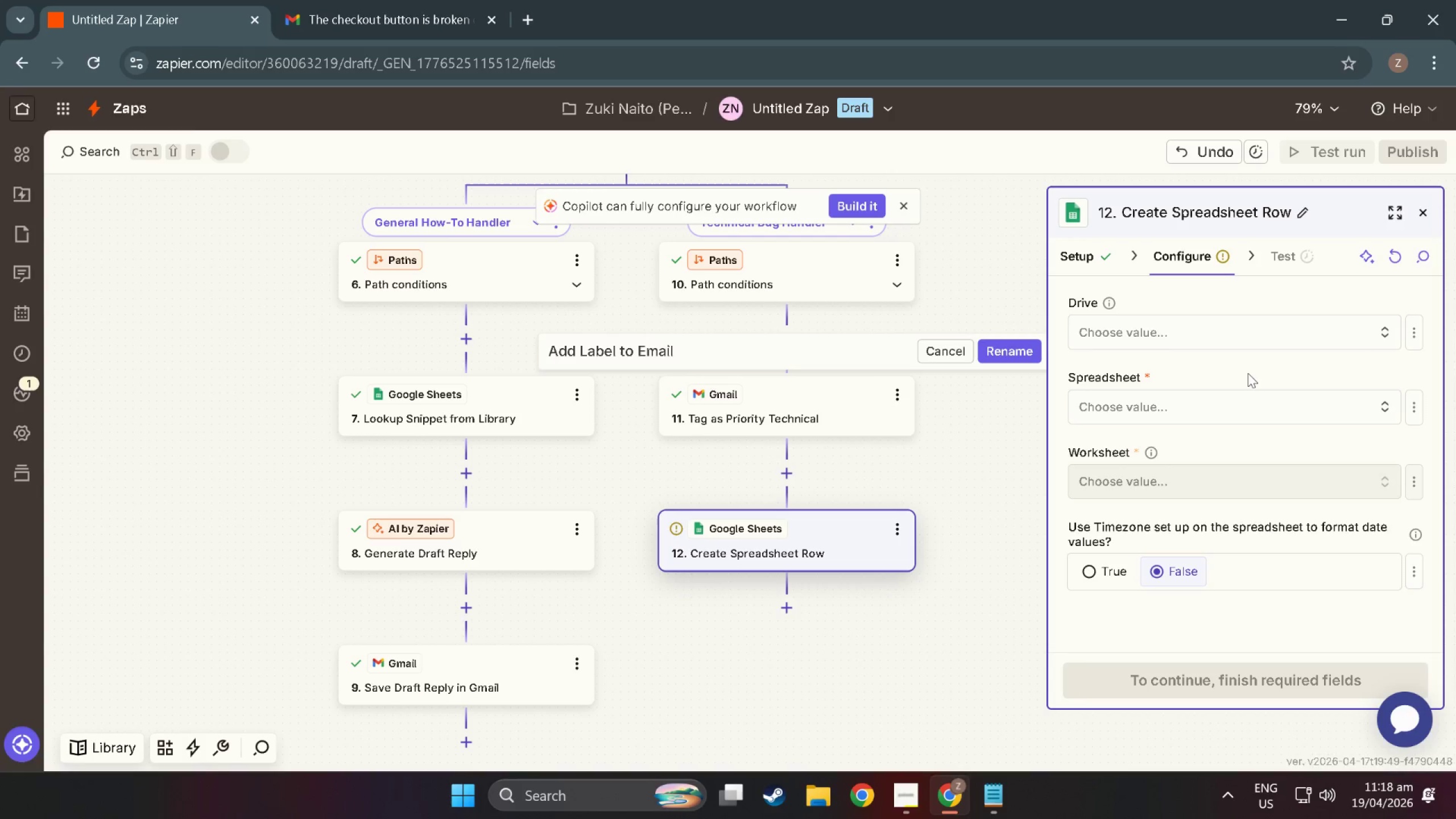 
double_click([1246, 392])
 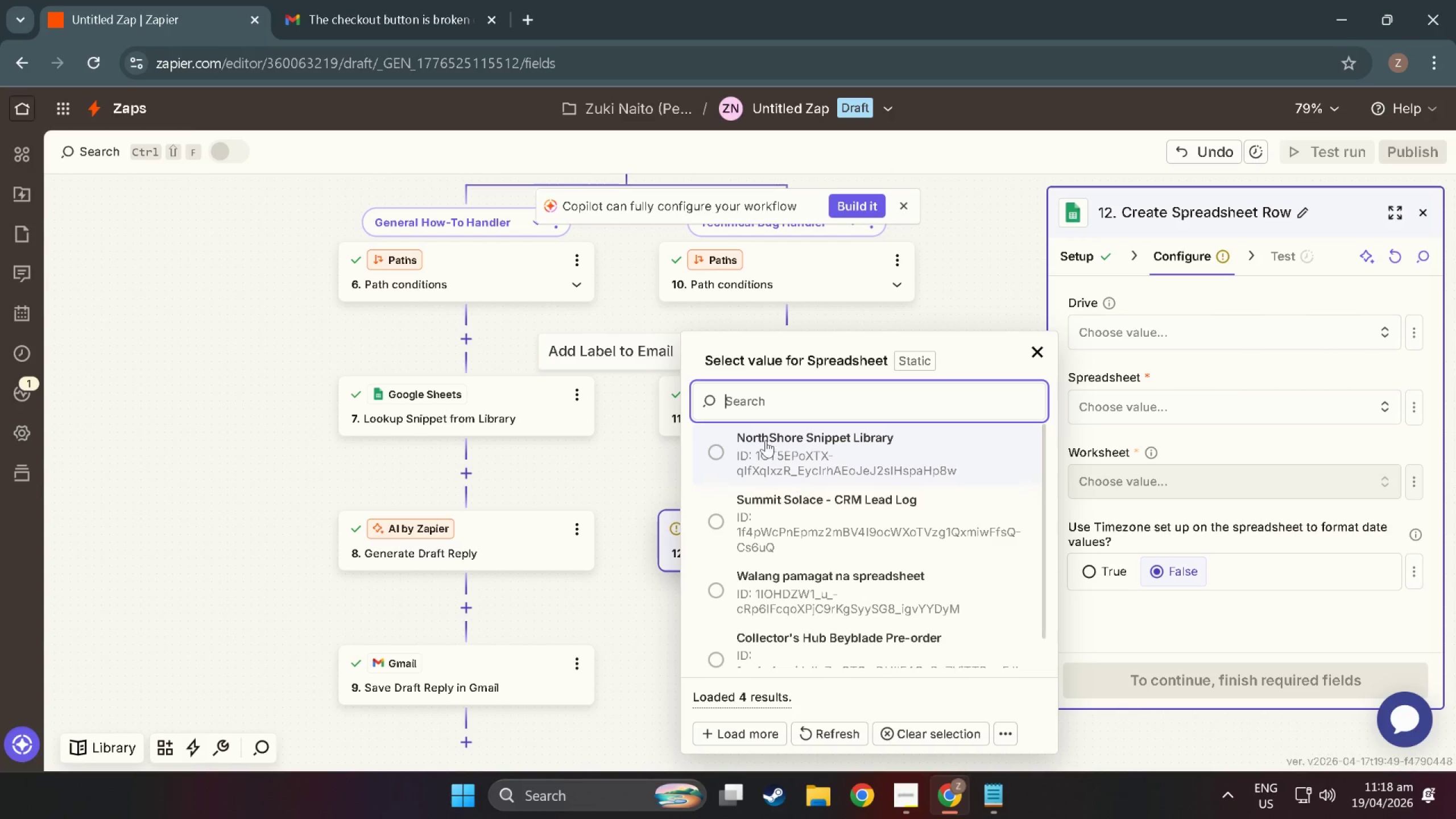 
left_click([739, 446])
 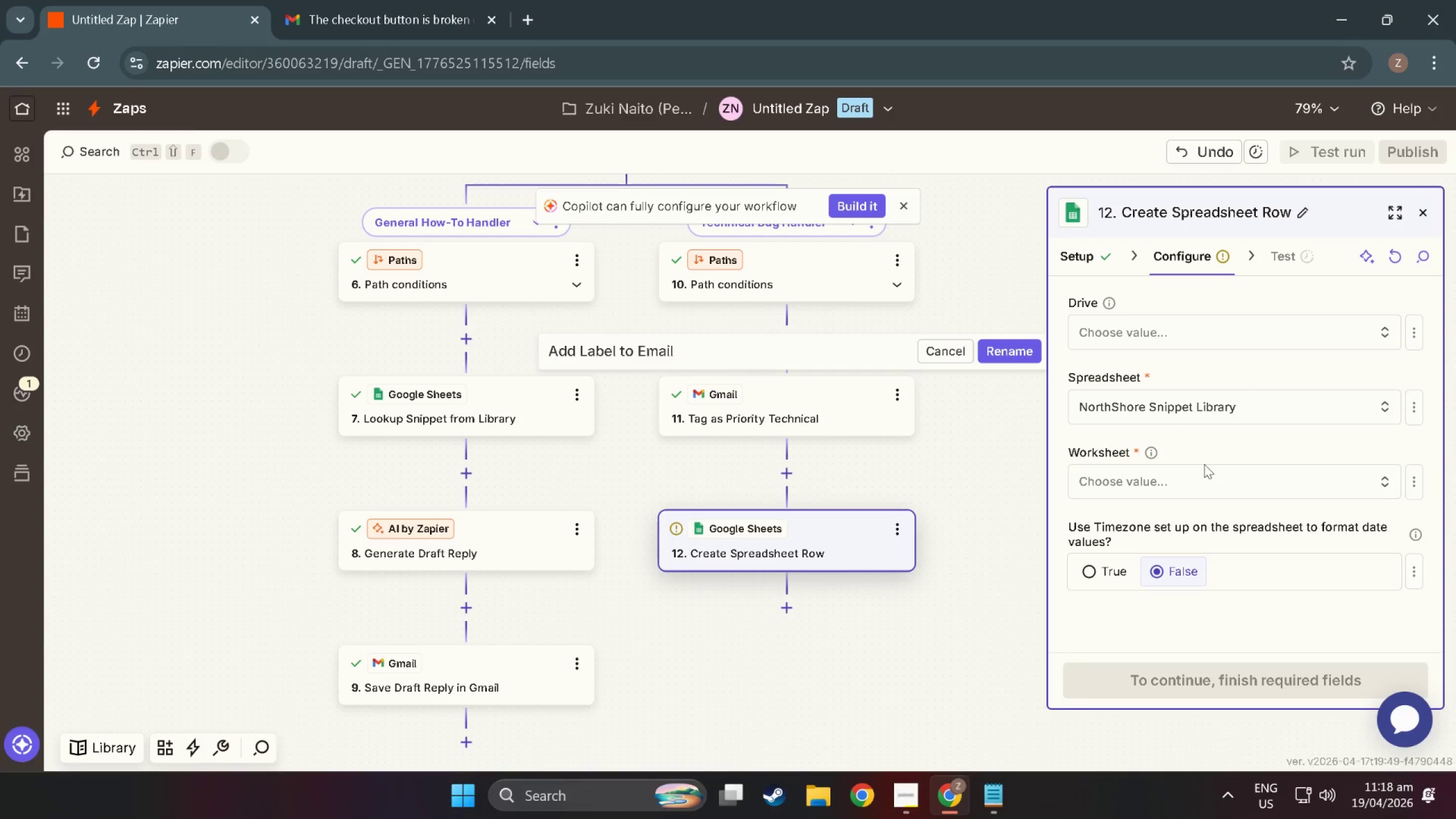 
left_click([1204, 474])
 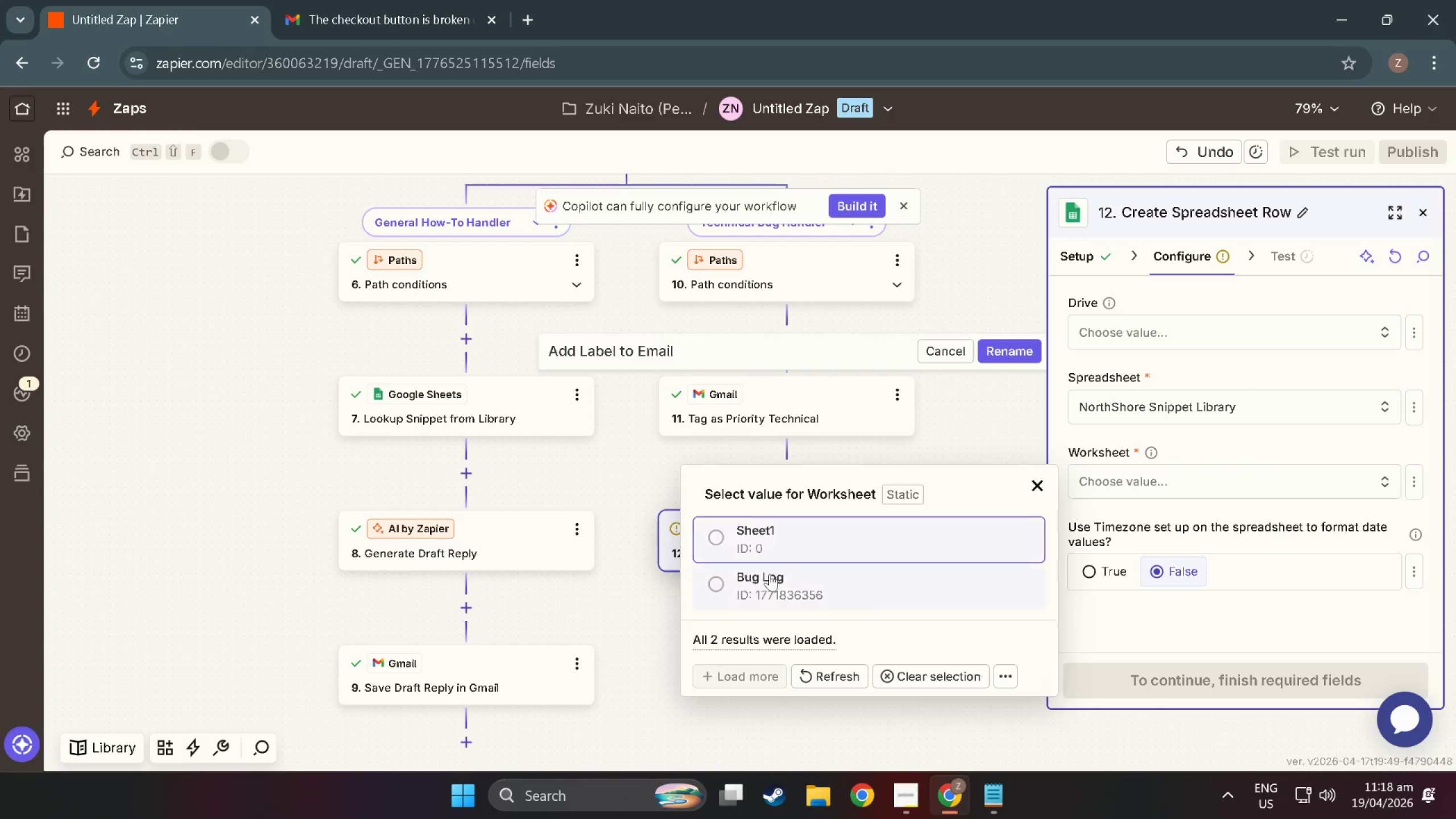 
left_click([734, 580])
 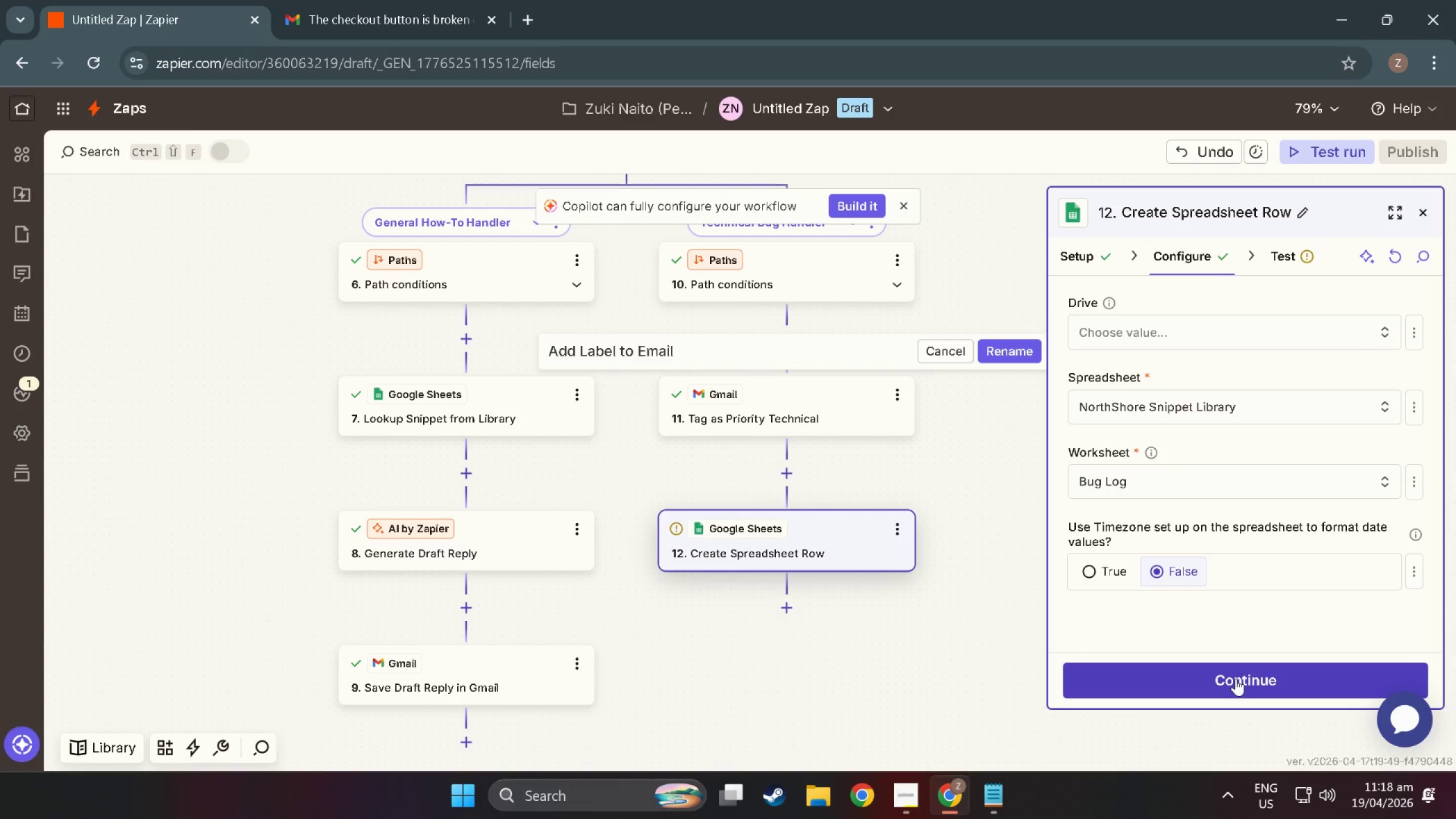 
left_click([1236, 679])
 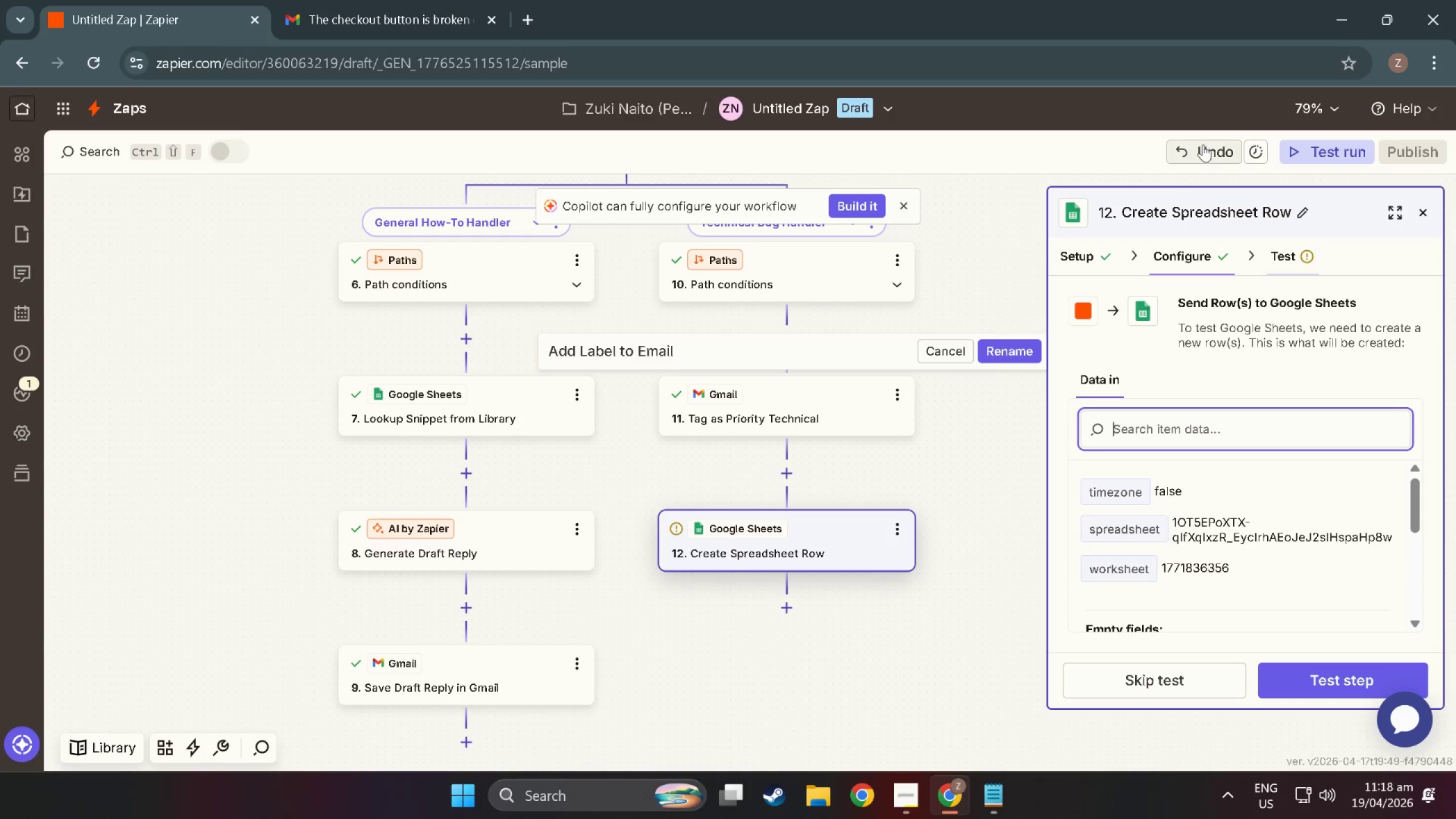 
left_click([1192, 258])
 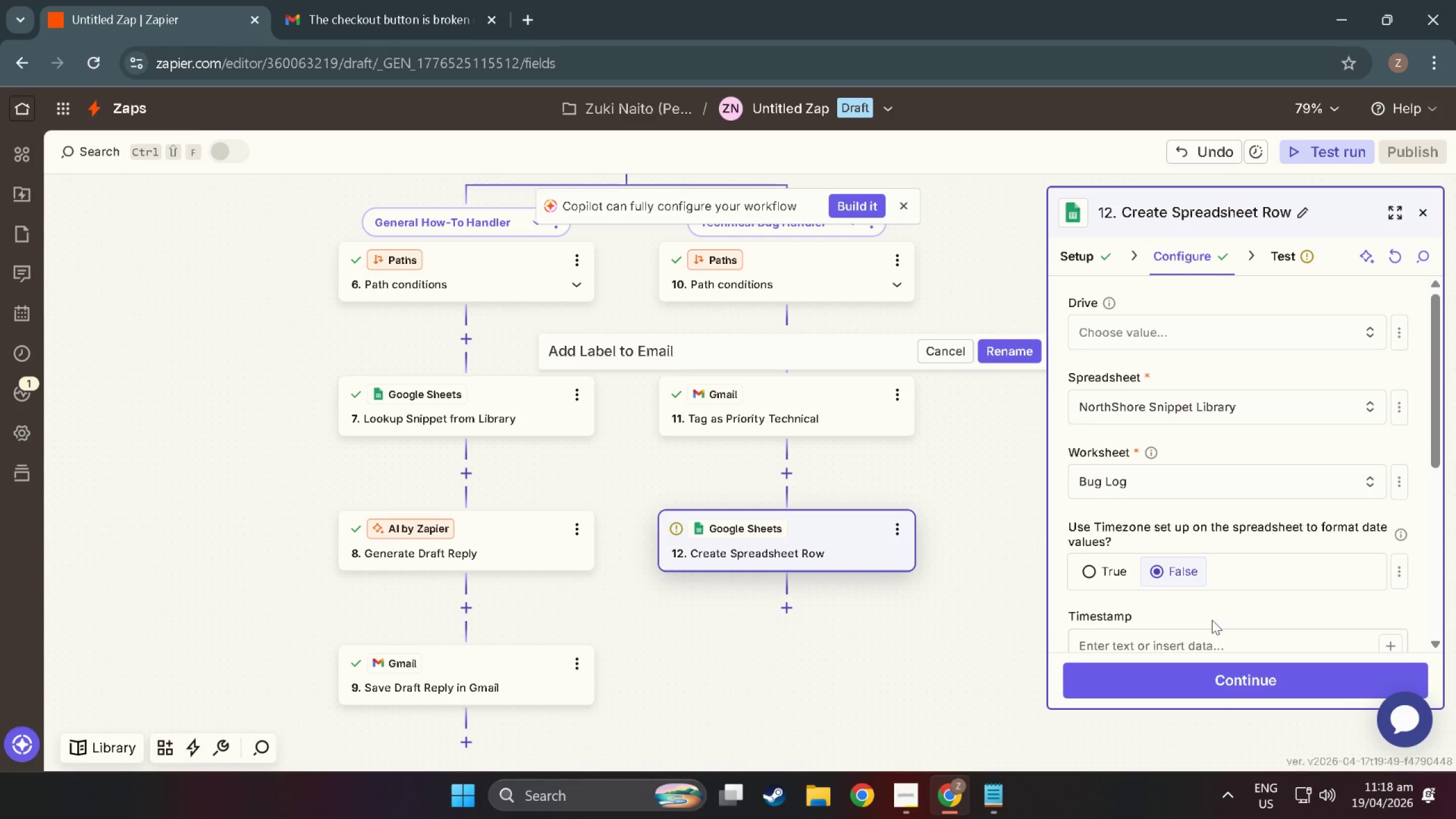 
left_click([1201, 460])
 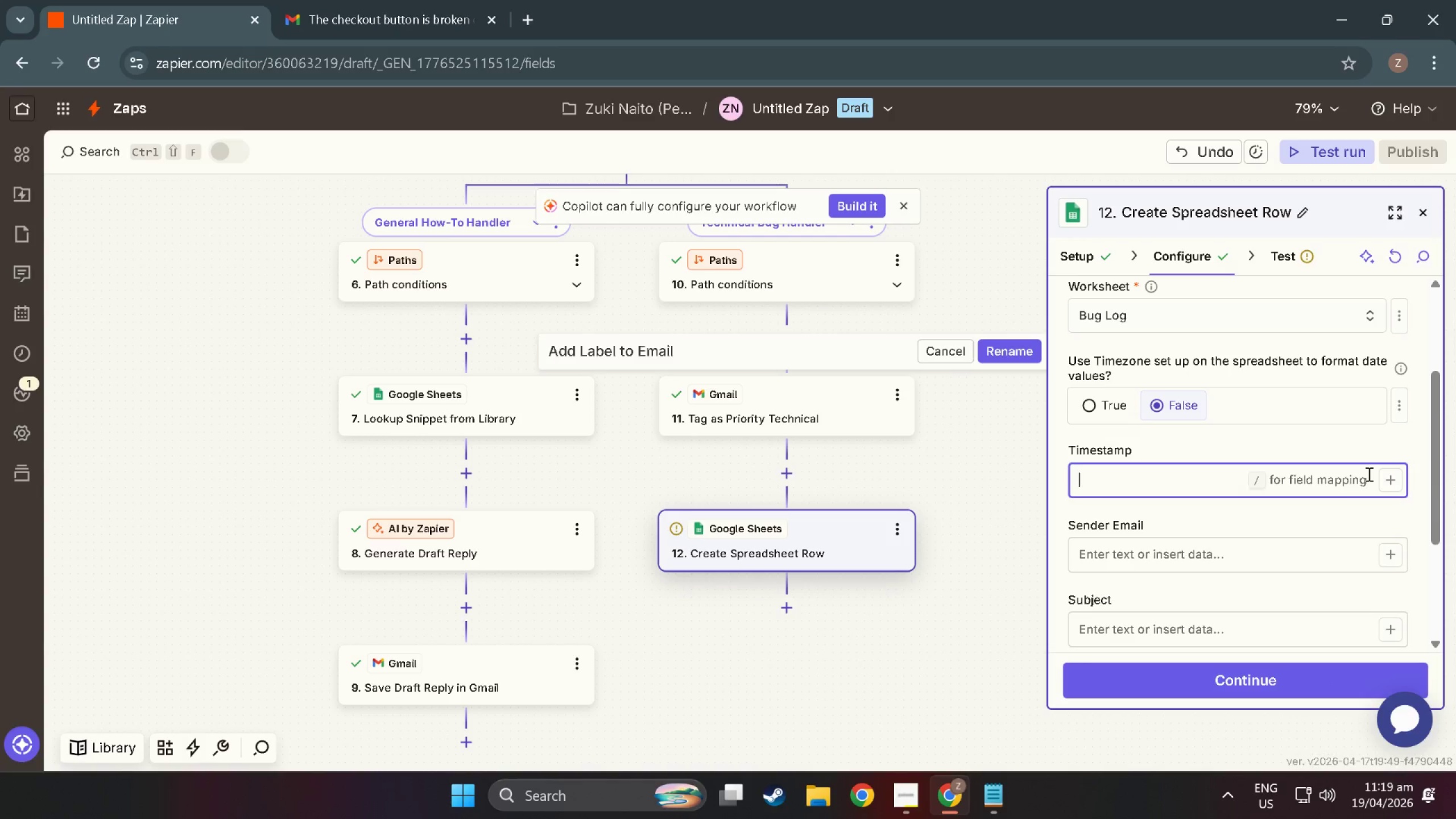 
scroll: coordinate [1212, 582], scroll_direction: down, amount: 5.0
 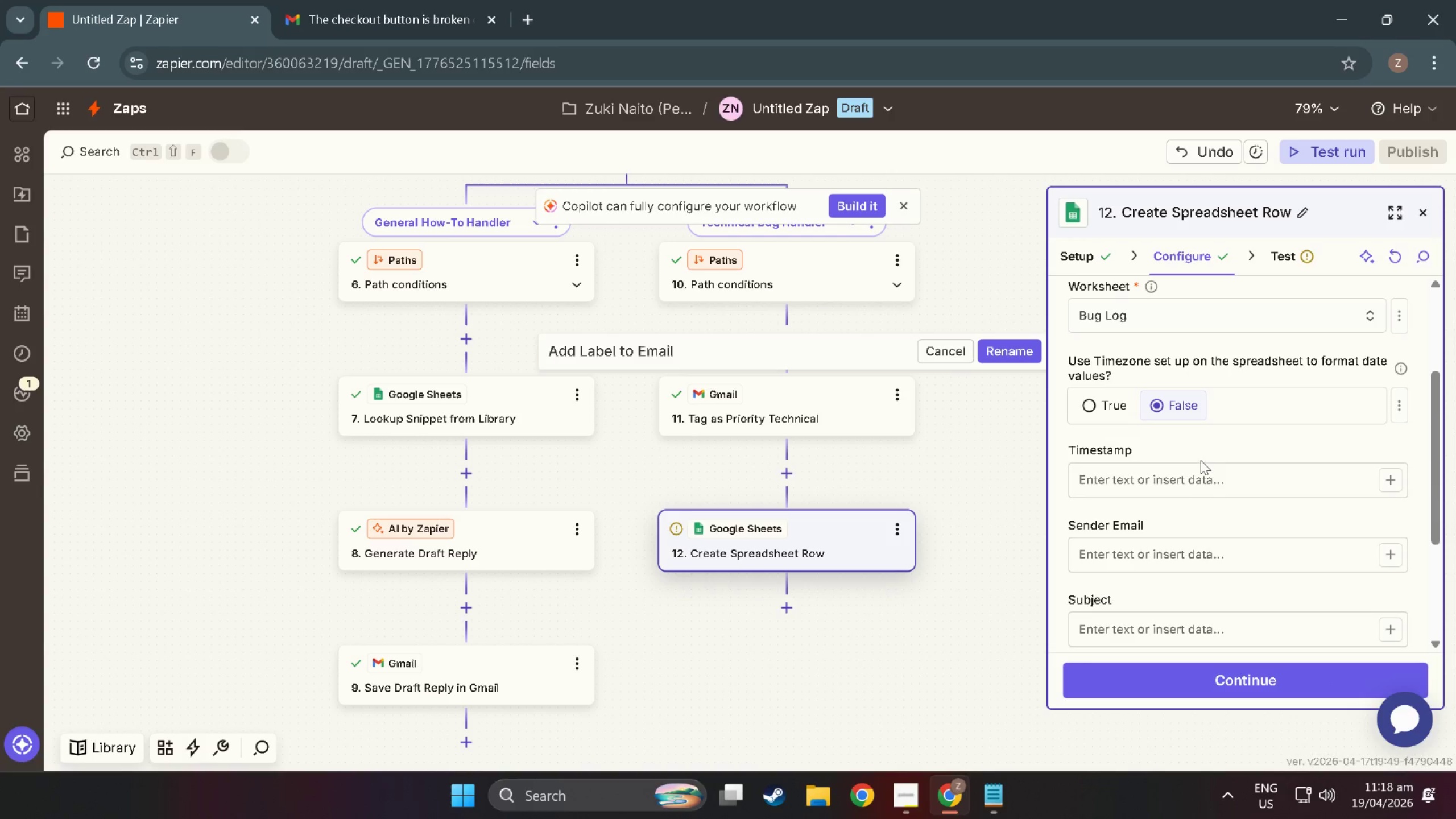 
wait(11.35)
 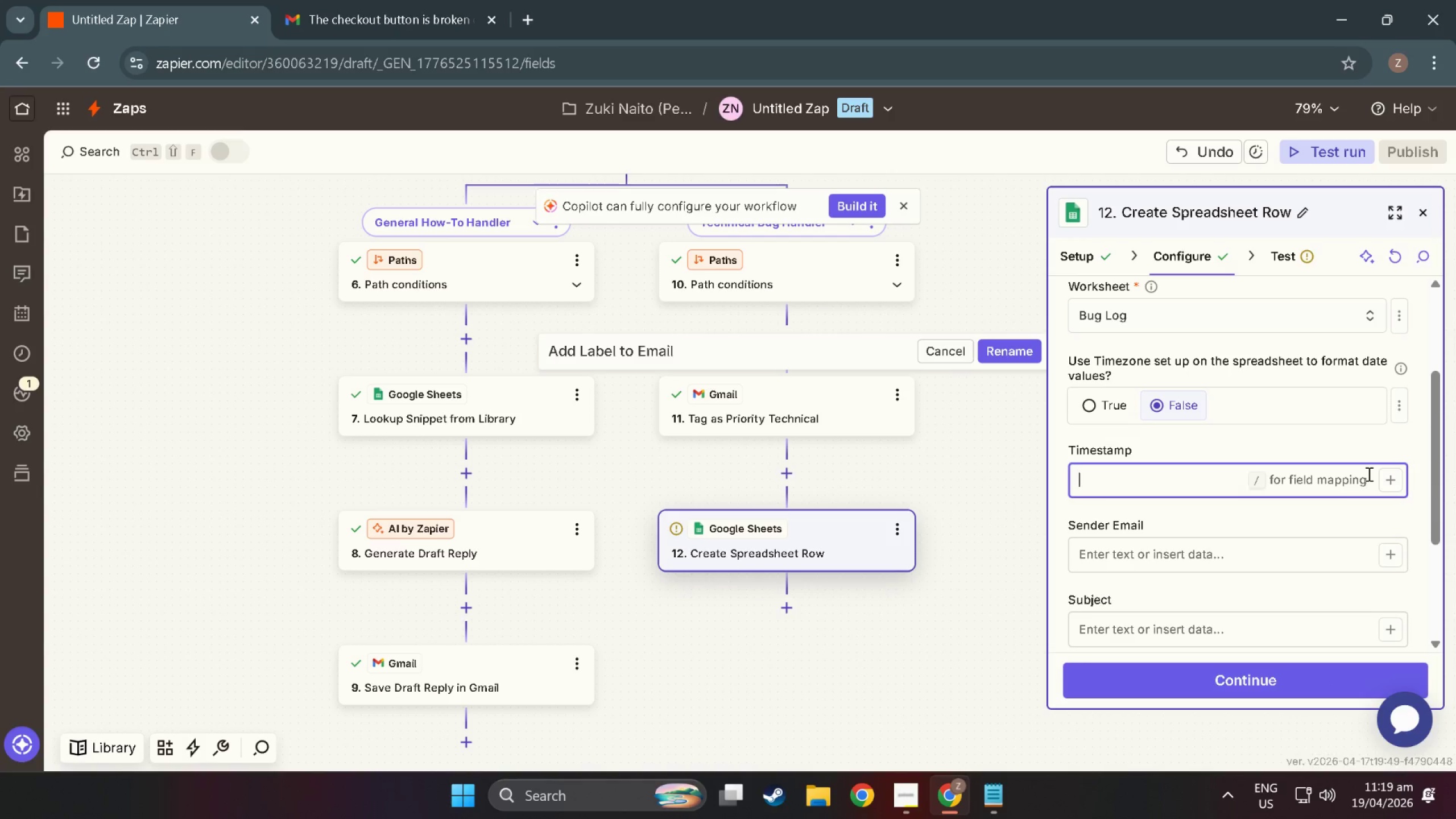 
left_click([1386, 553])
 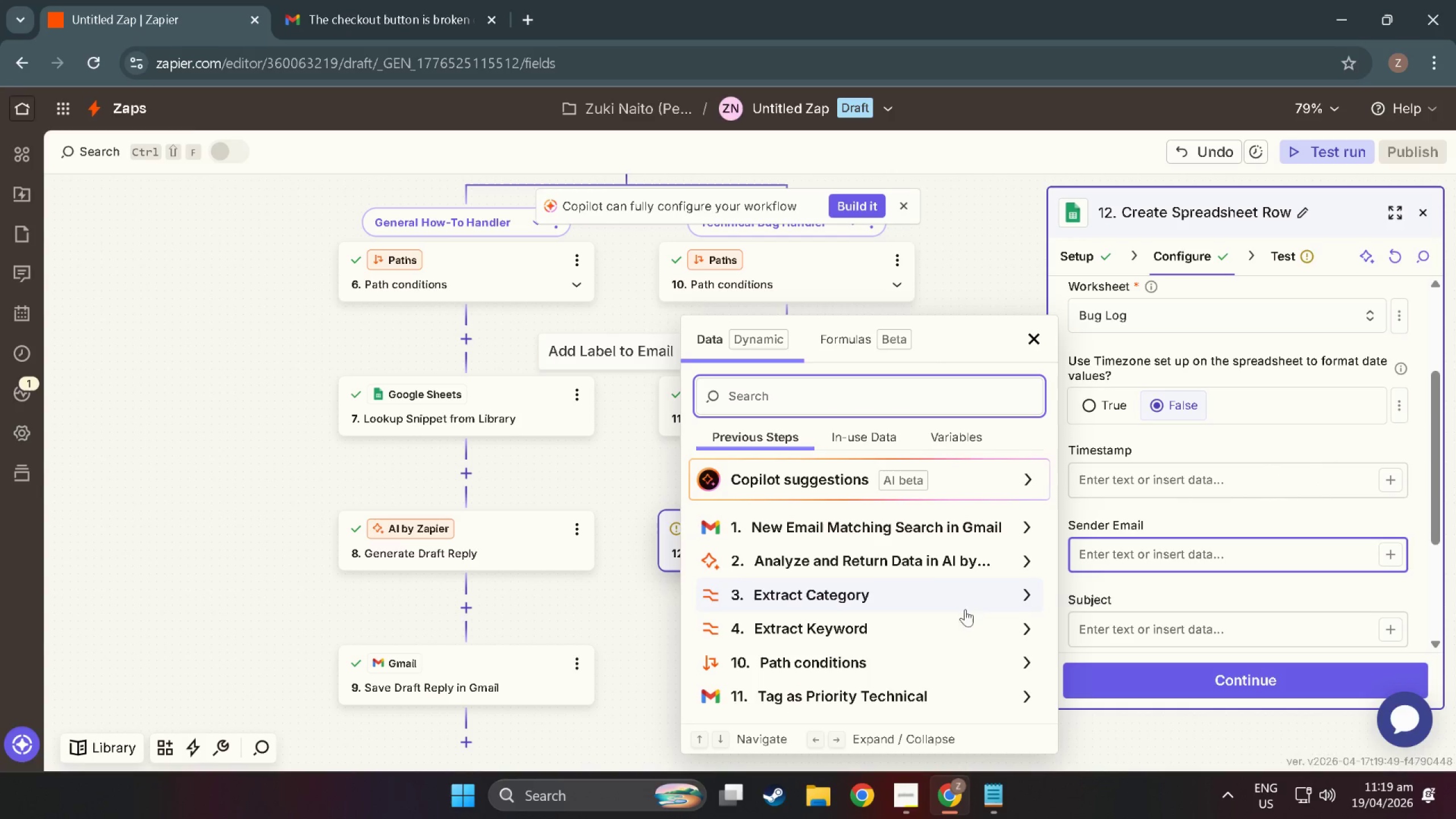 
scroll: coordinate [815, 655], scroll_direction: down, amount: 4.0
 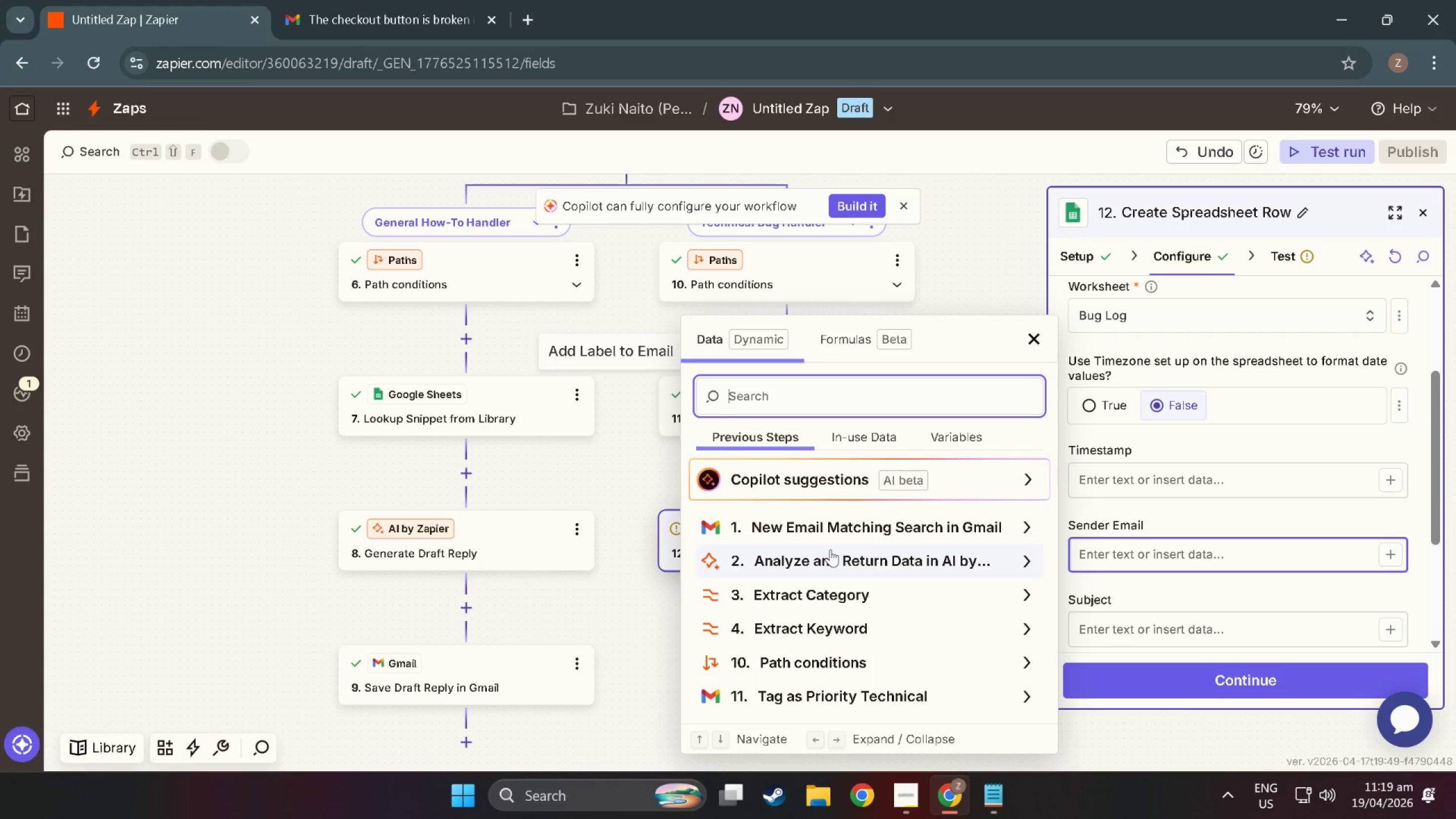 
wait(5.4)
 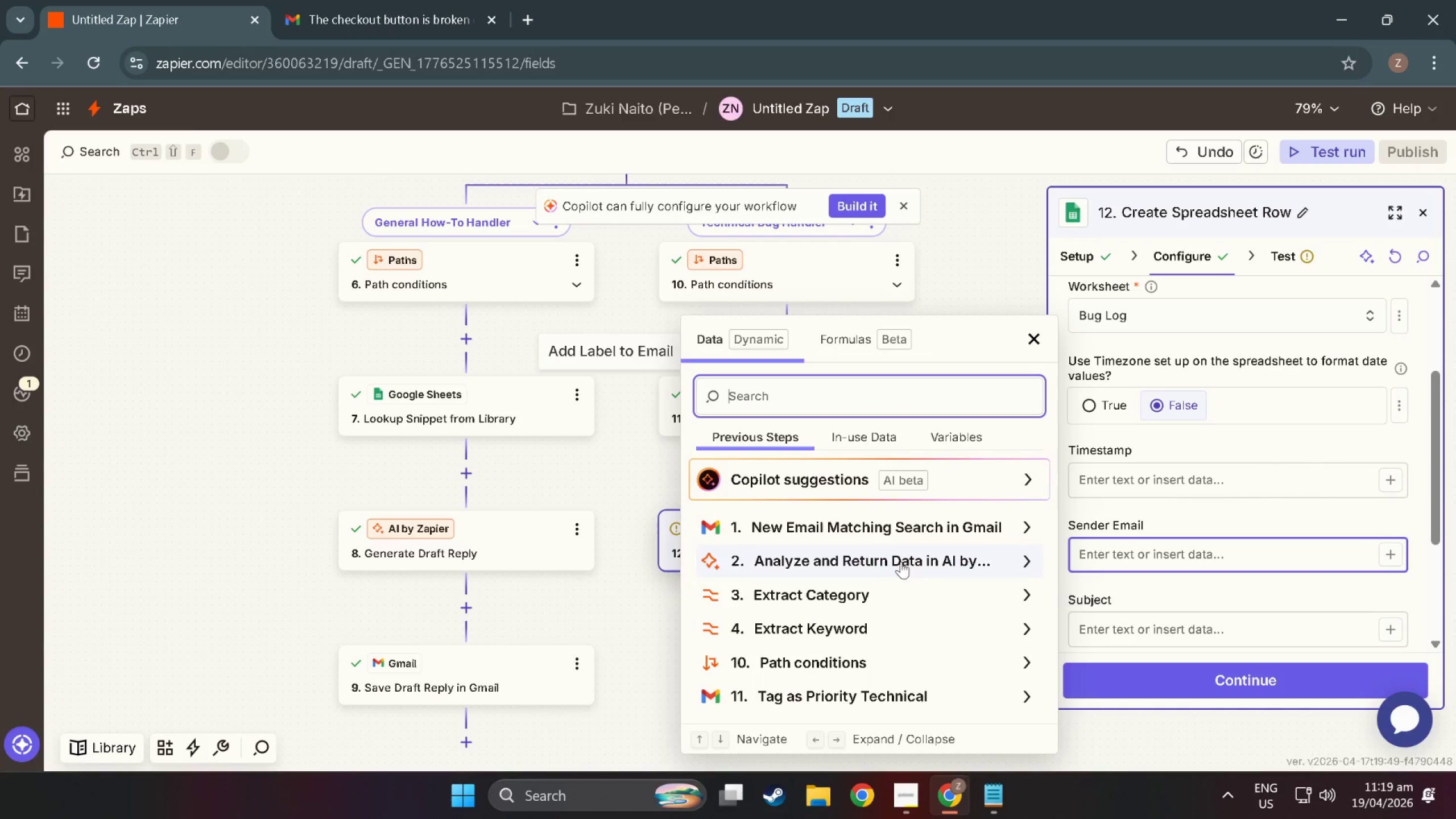 
left_click([868, 522])
 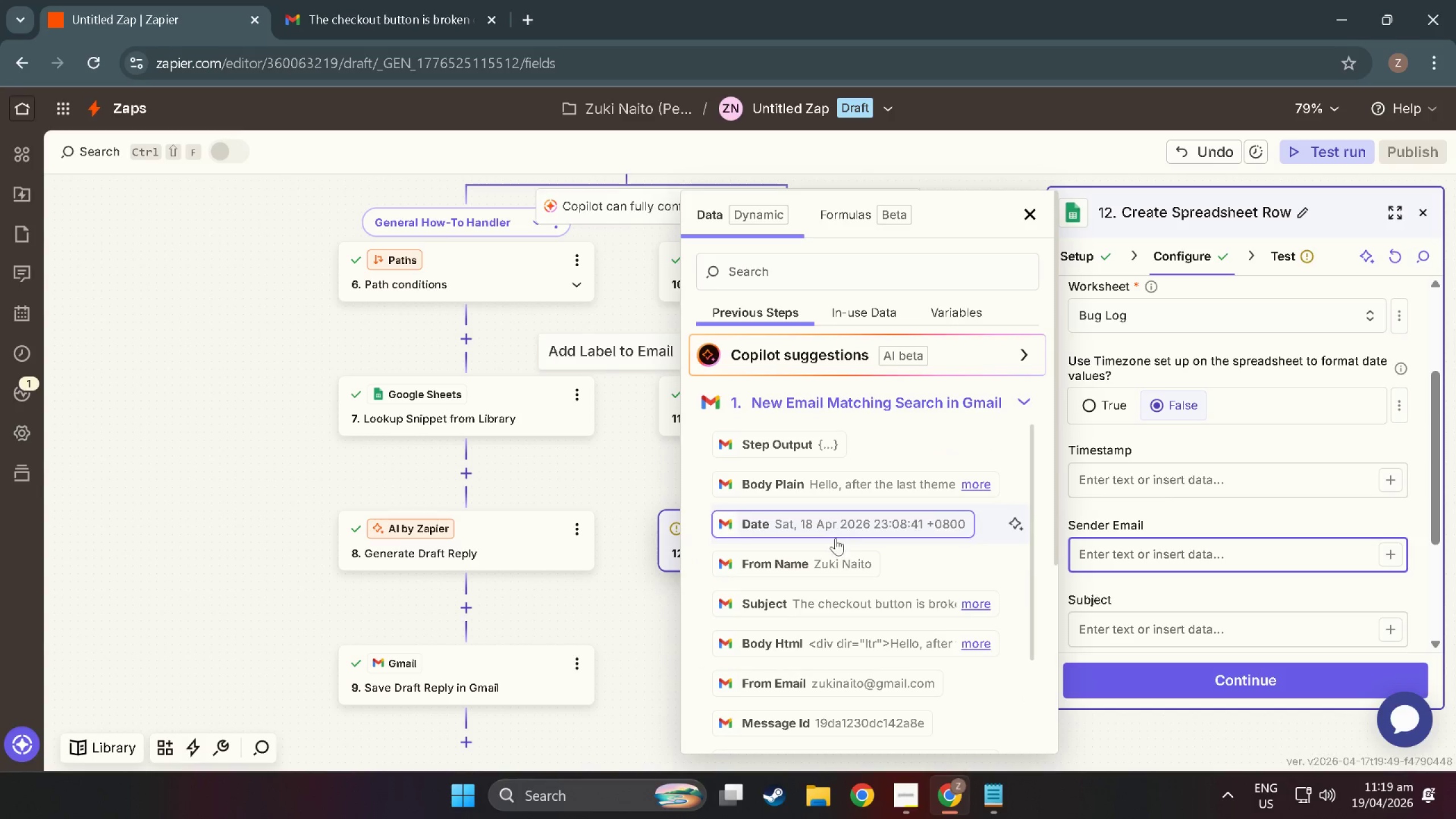 
scroll: coordinate [826, 559], scroll_direction: down, amount: 1.0
 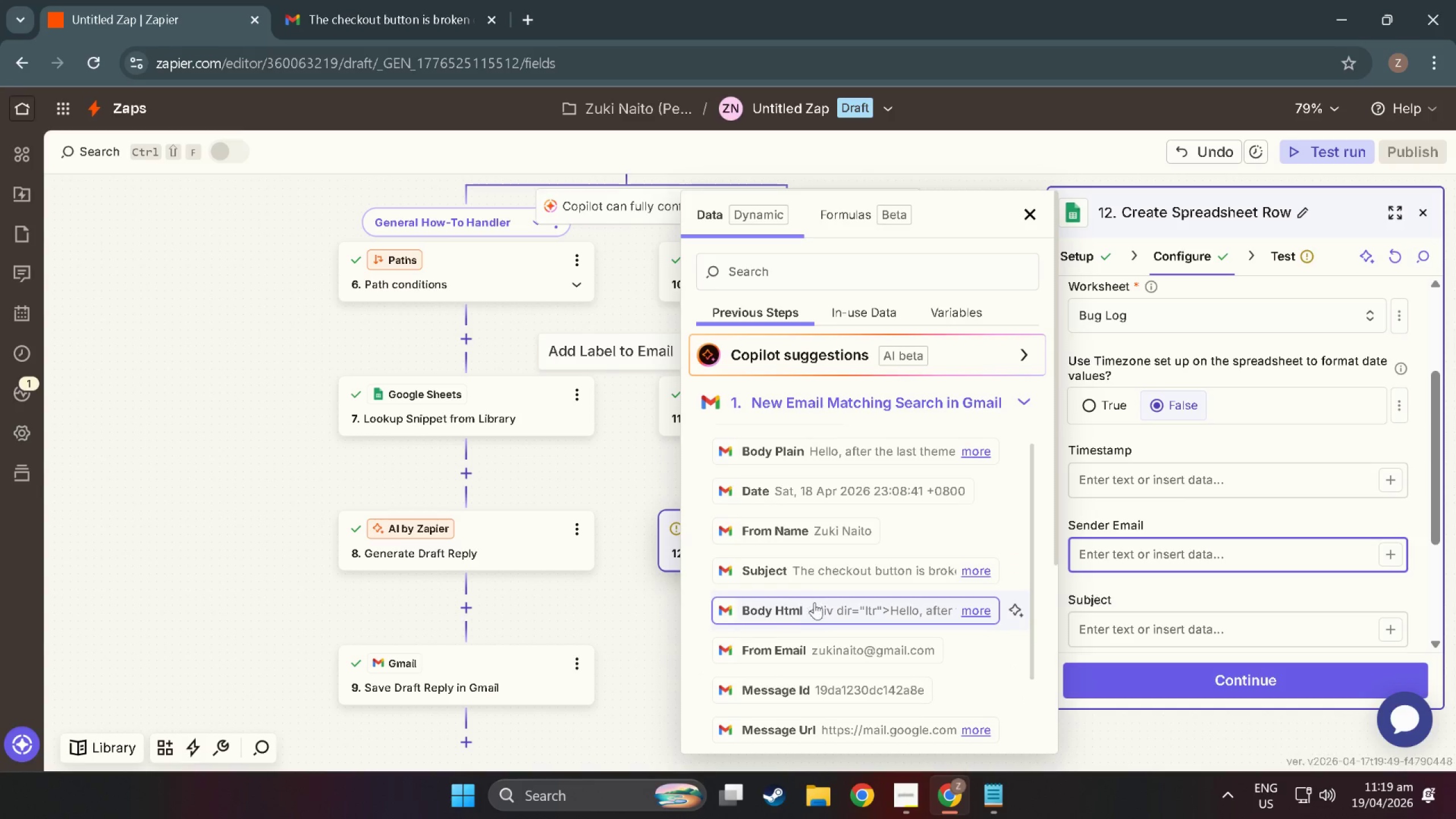 
left_click([820, 643])
 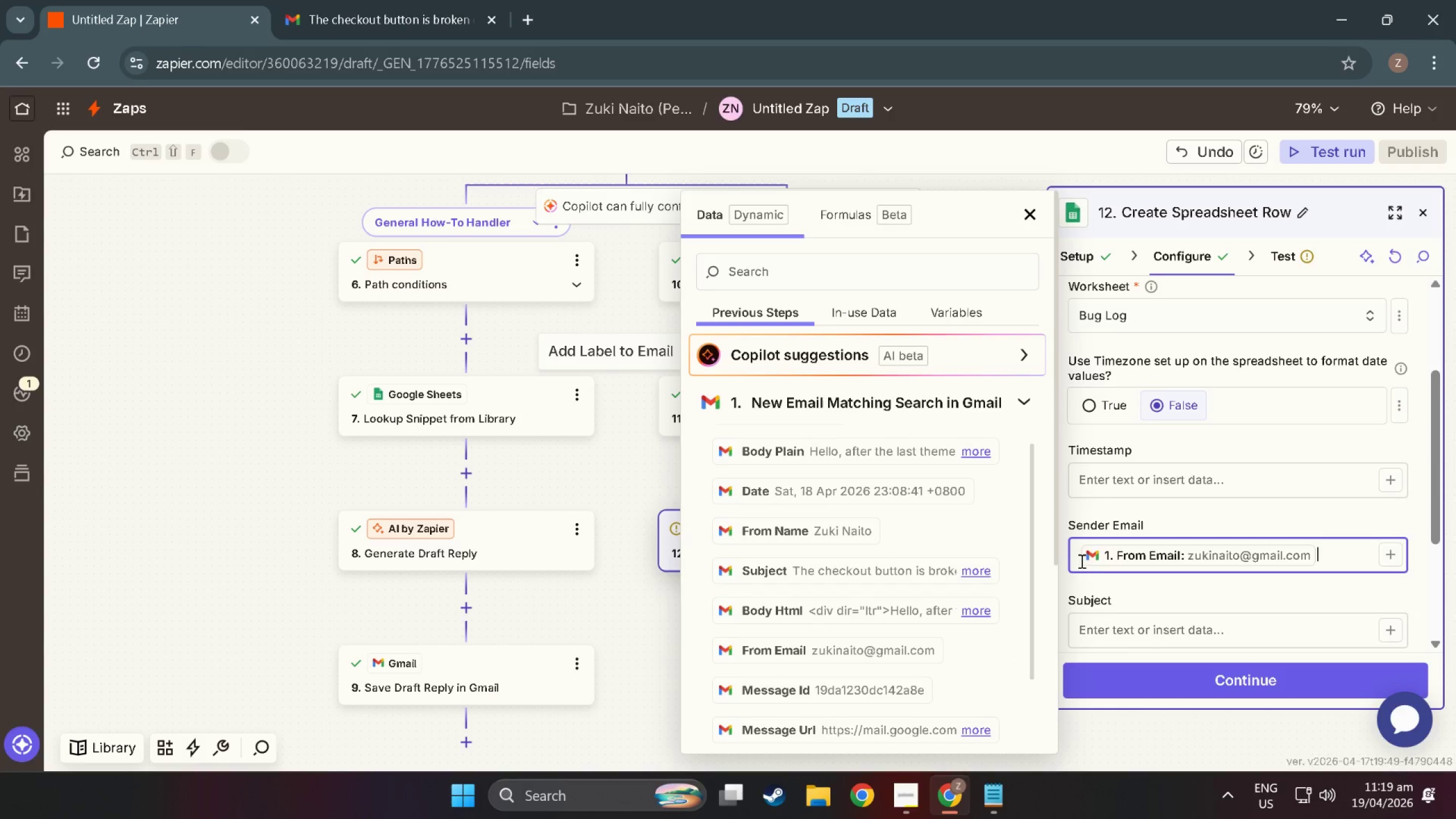 
scroll: coordinate [1108, 548], scroll_direction: down, amount: 2.0
 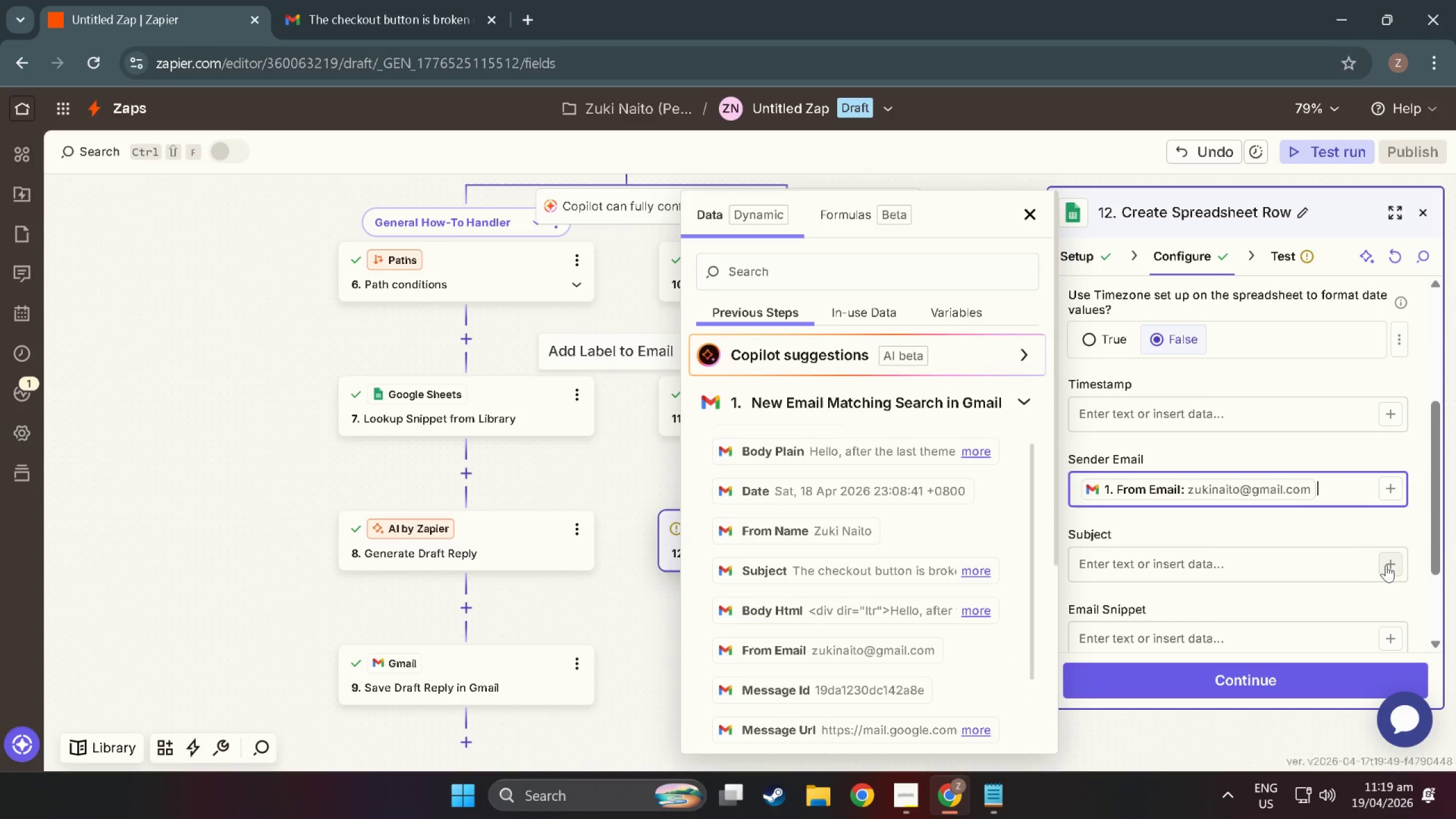 
left_click([1390, 565])
 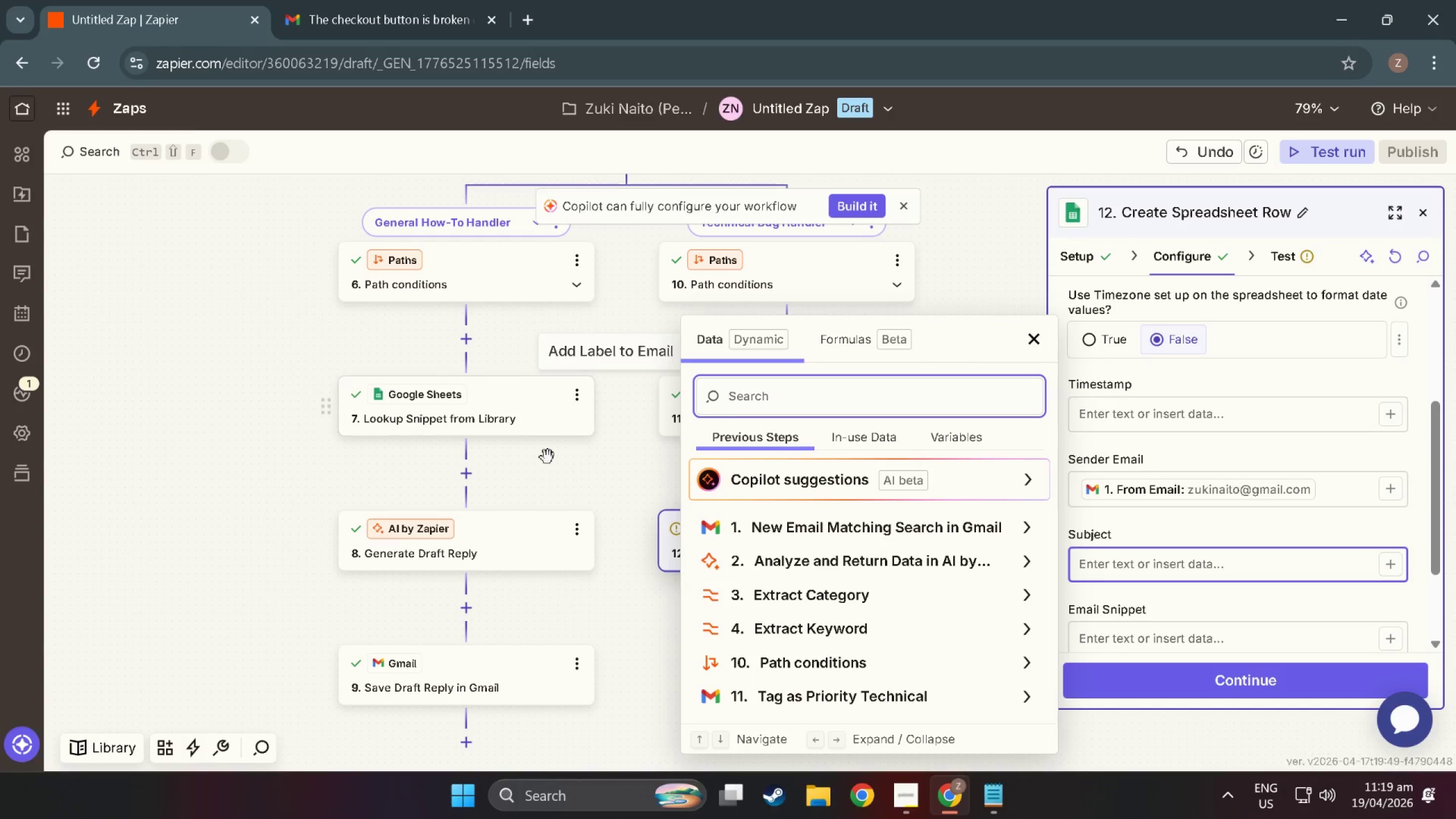 
wait(19.67)
 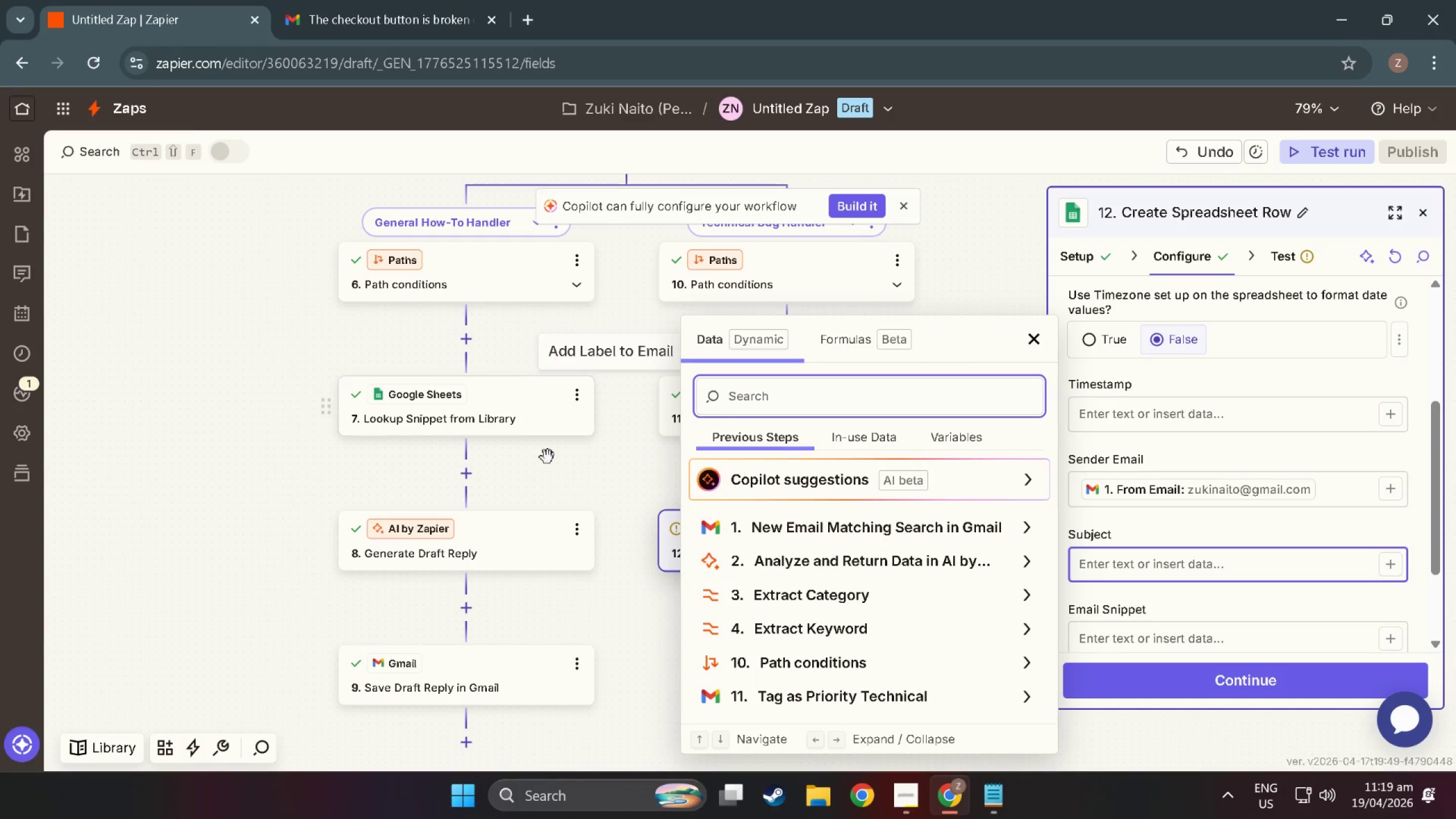 
left_click([828, 531])
 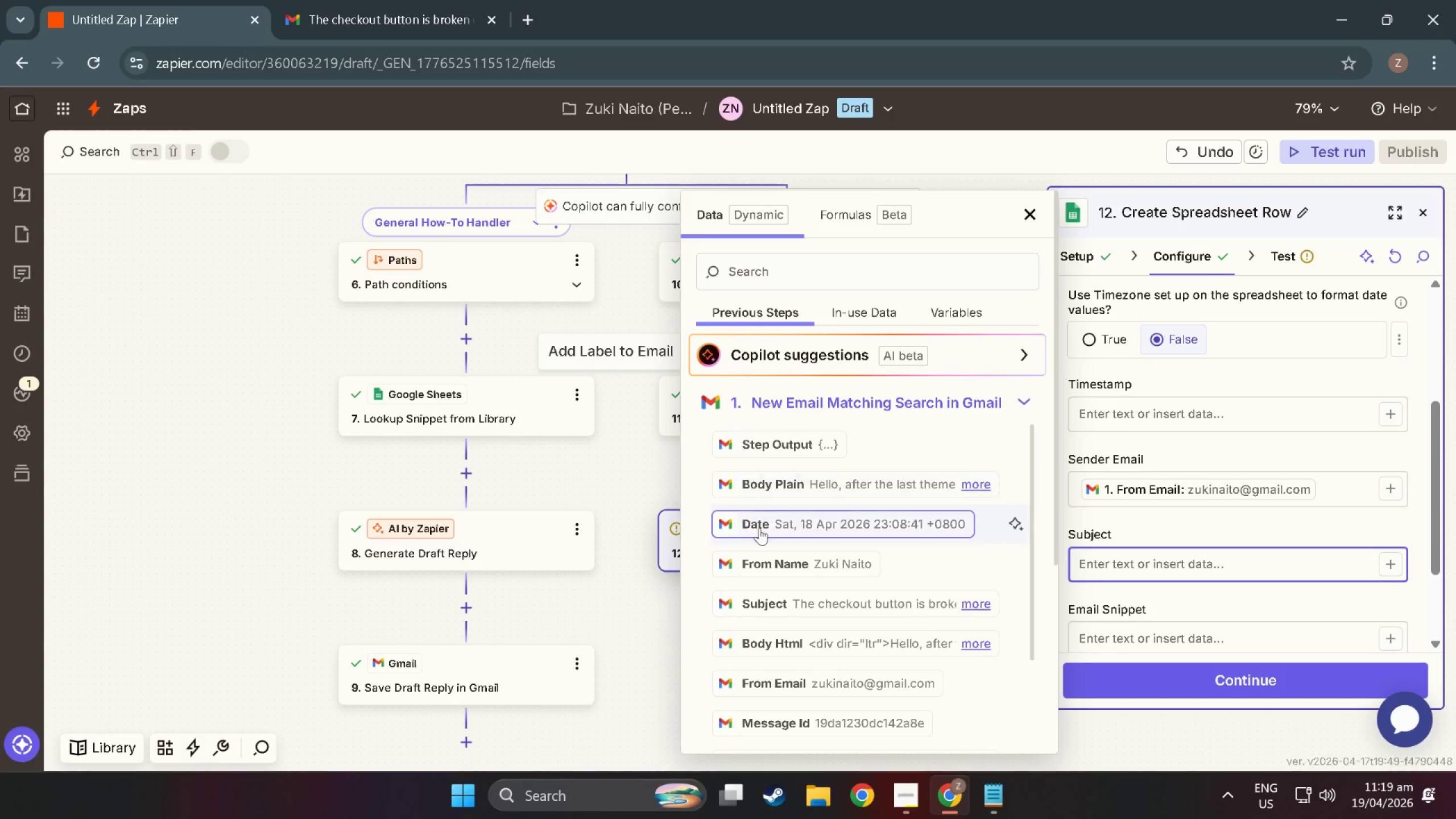 
scroll: coordinate [757, 640], scroll_direction: down, amount: 1.0
 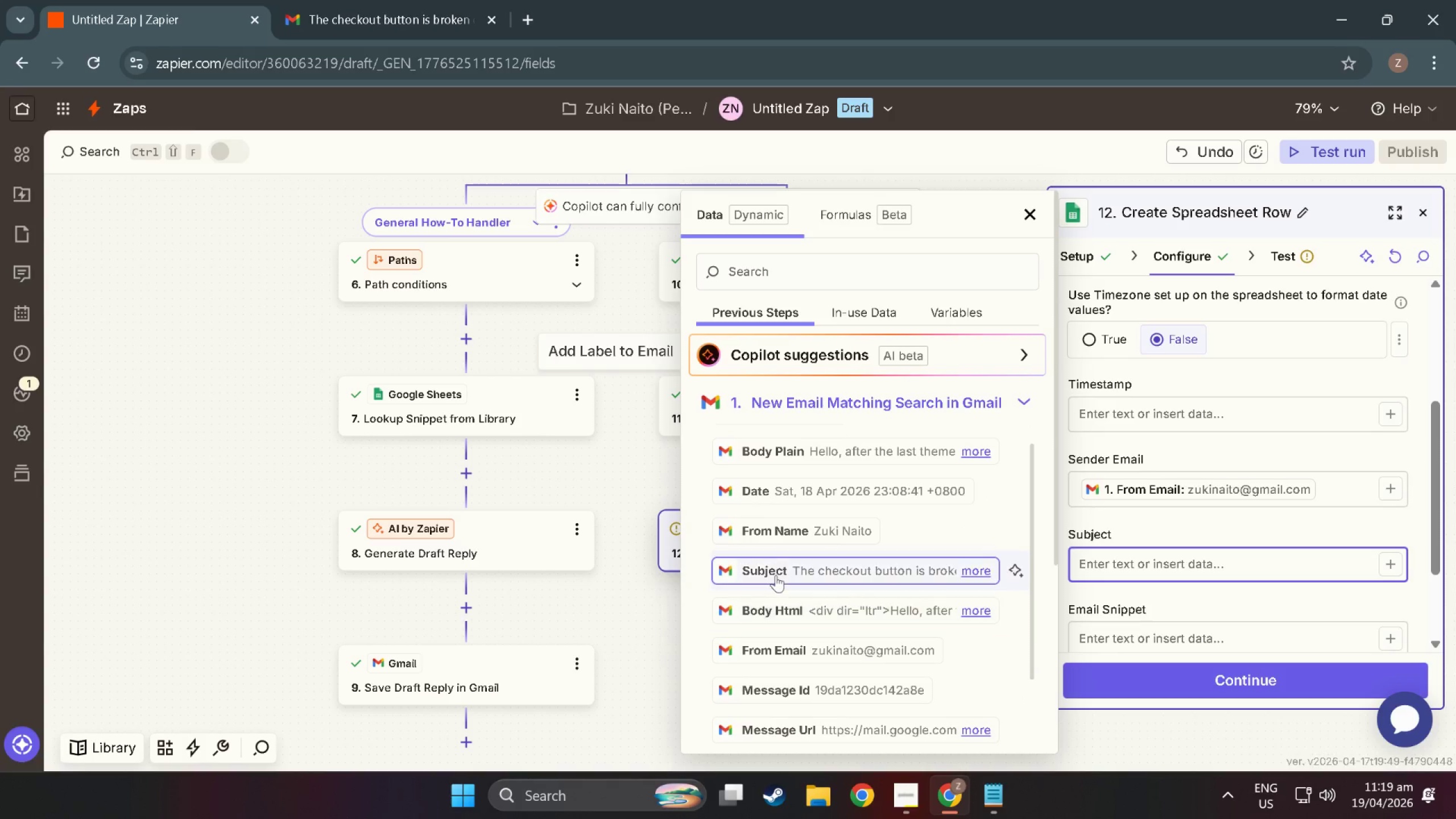 
left_click([776, 575])
 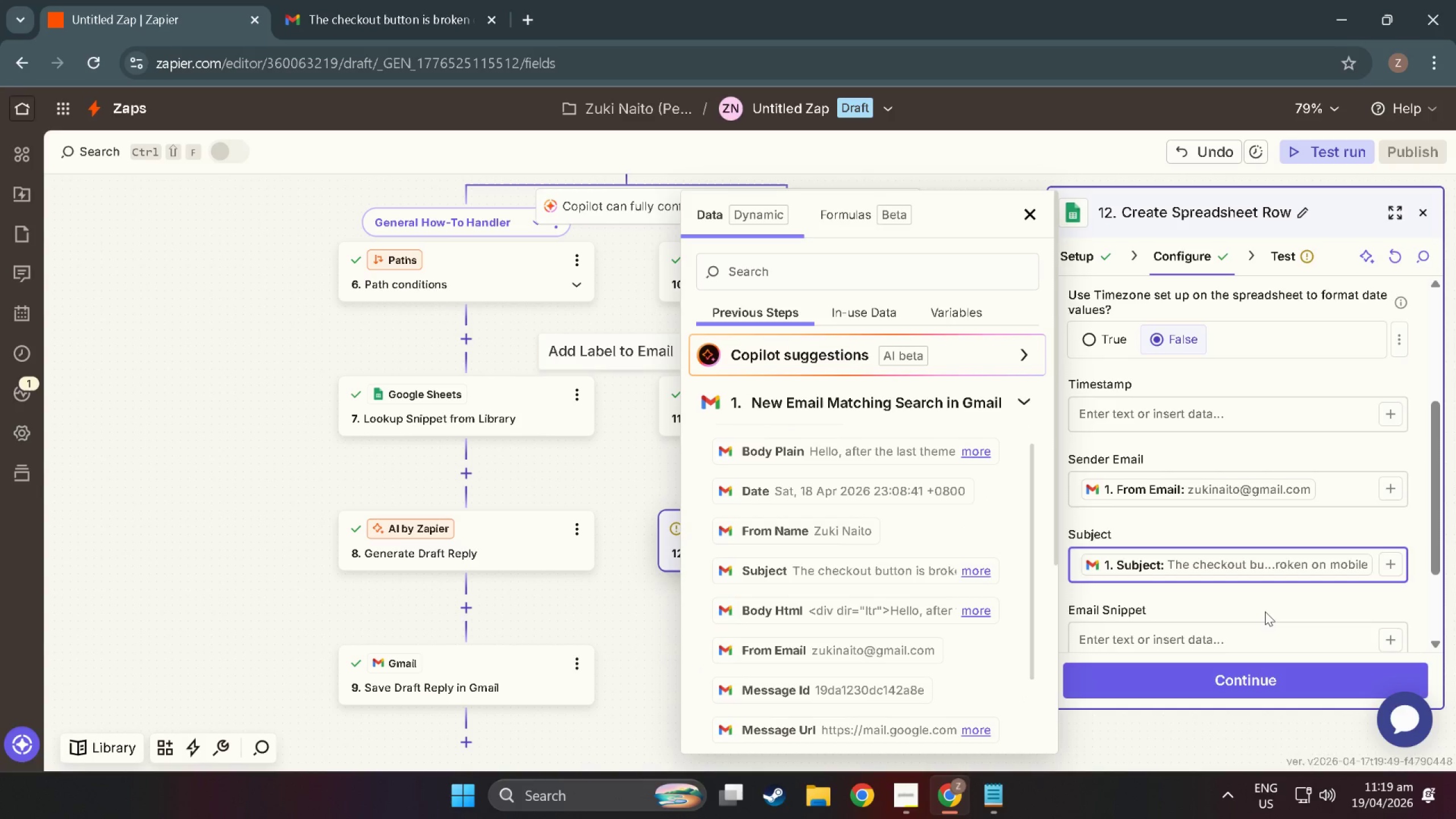 
left_click([1265, 628])
 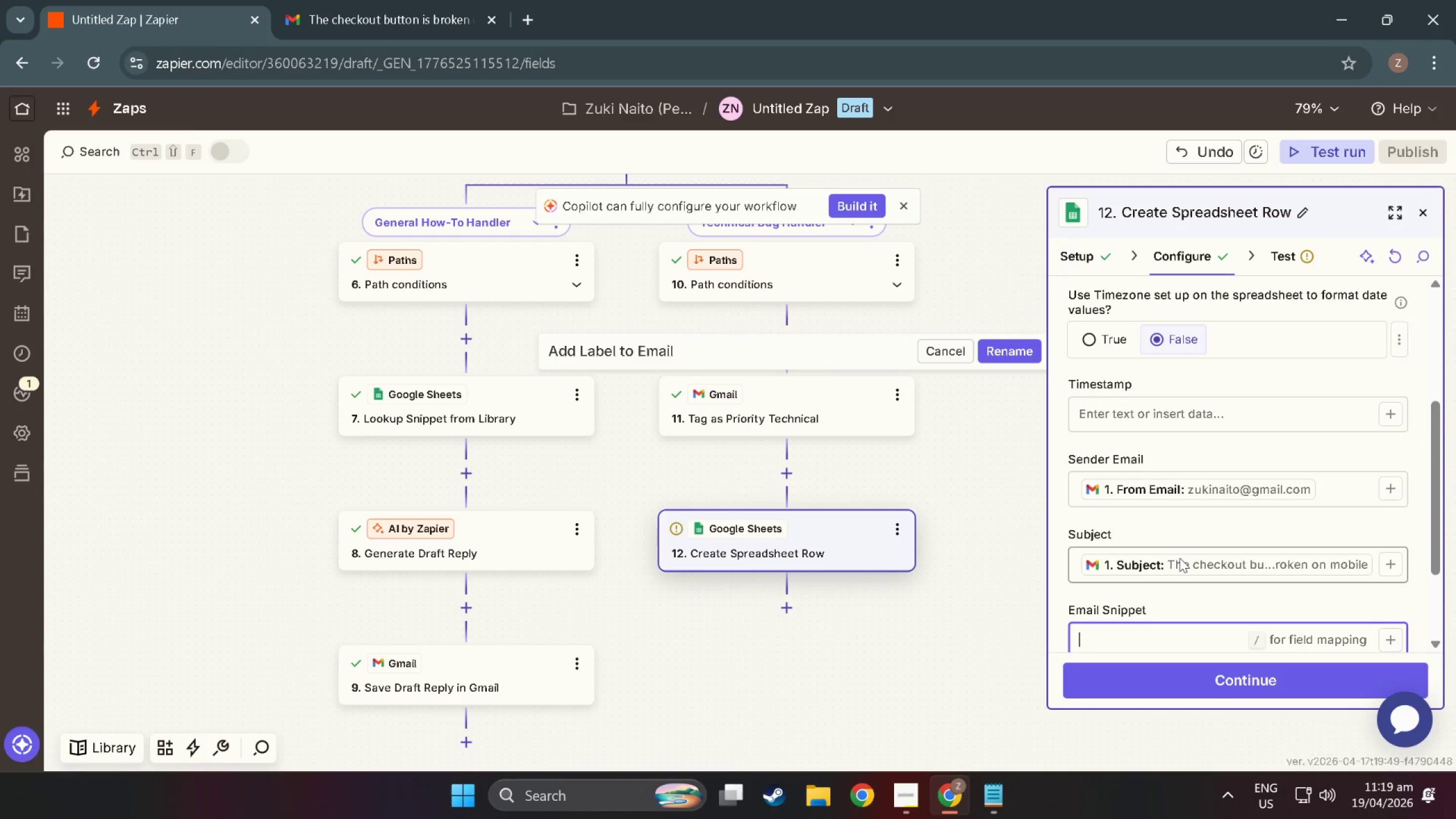 
scroll: coordinate [1178, 555], scroll_direction: down, amount: 3.0
 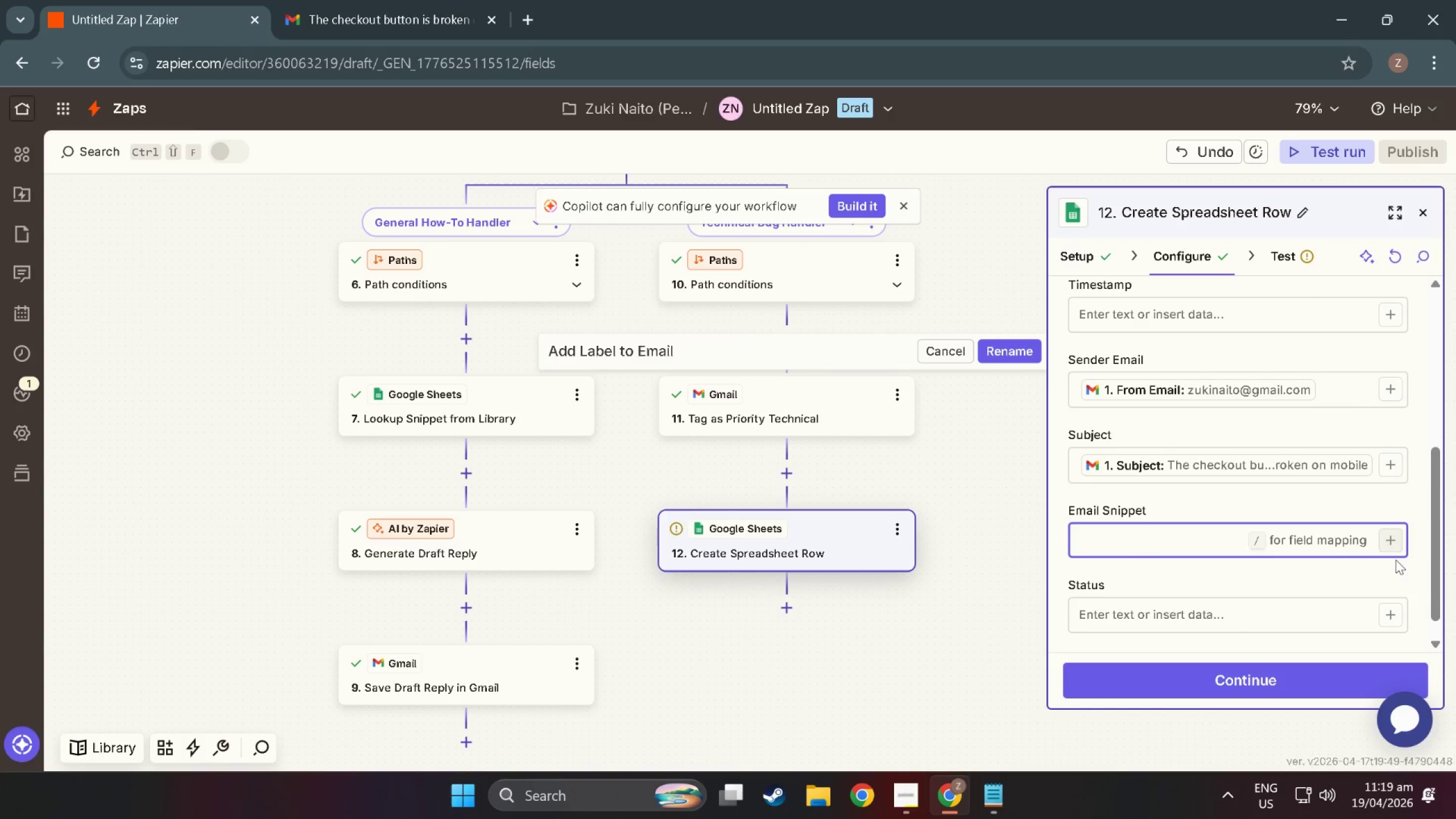 
wait(11.1)
 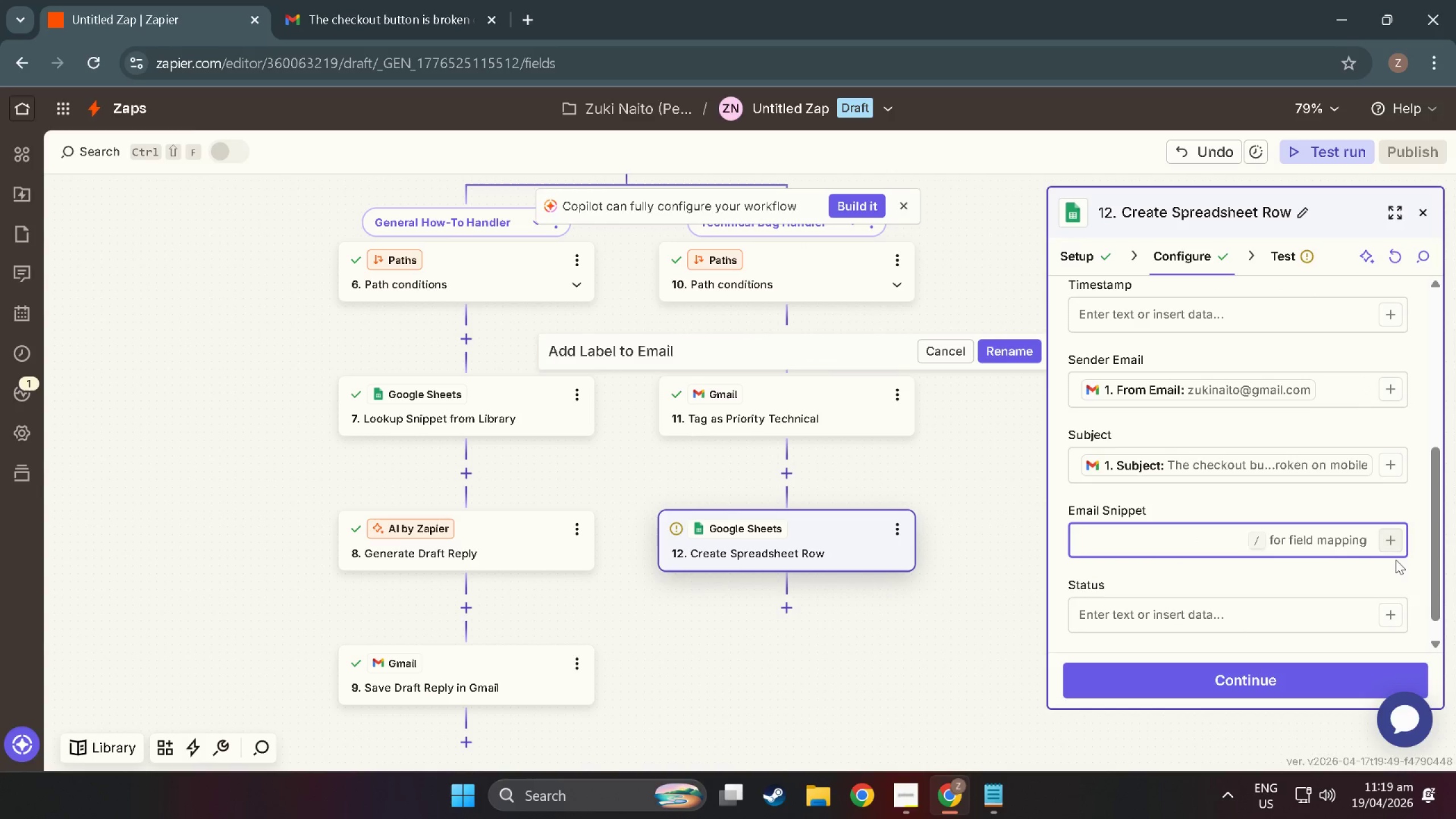 
left_click([1394, 553])
 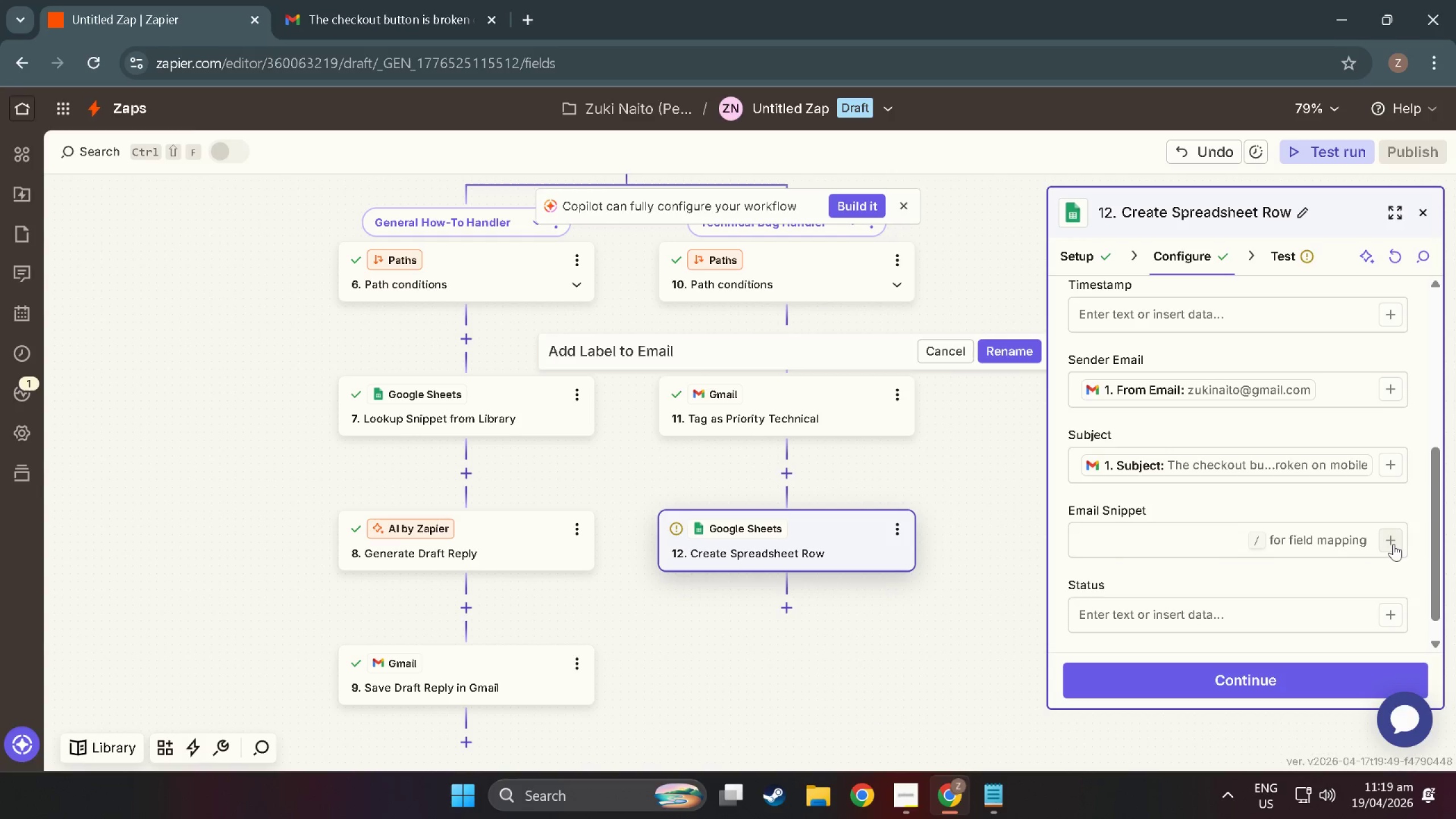 
left_click([1393, 543])
 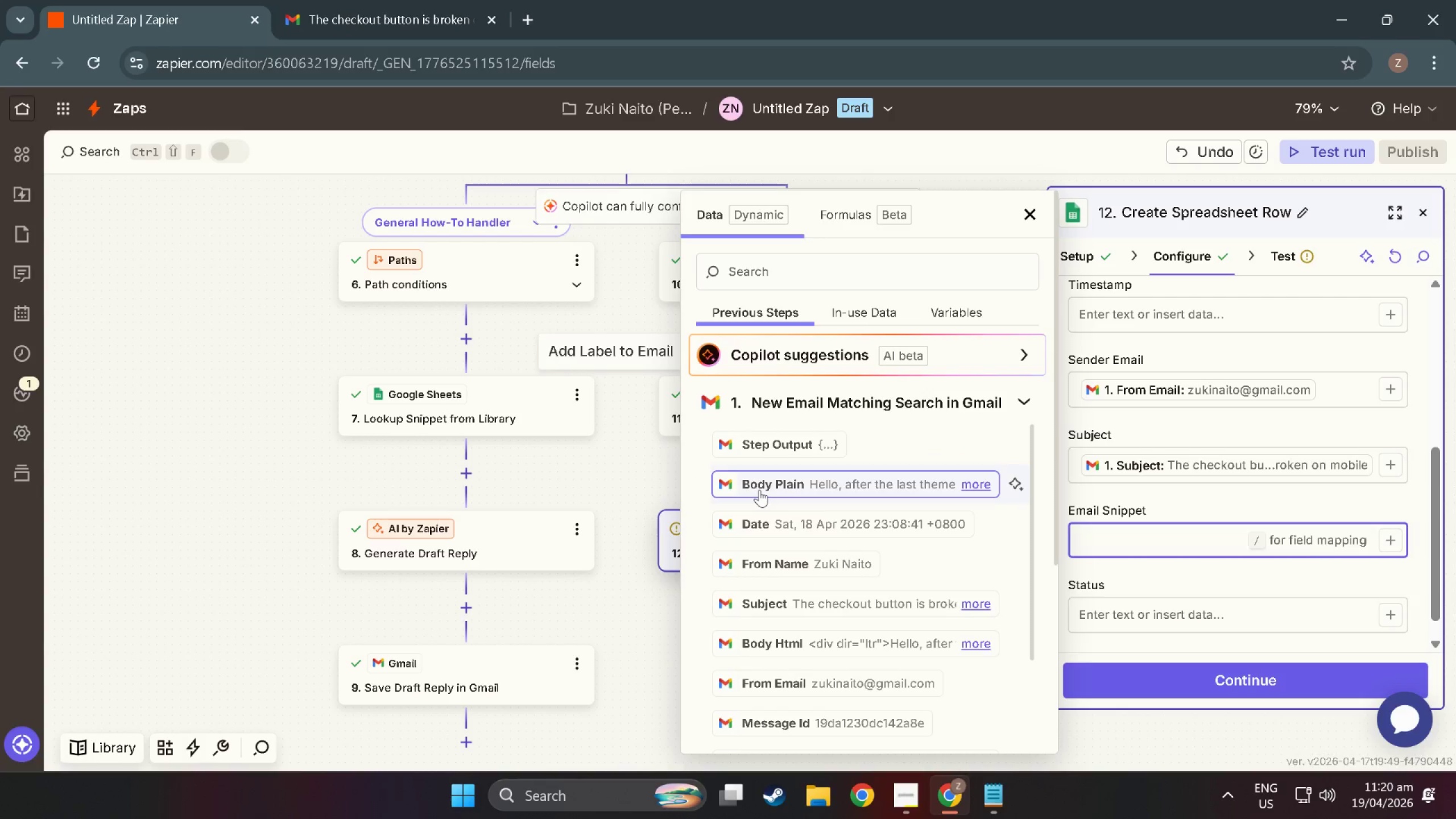 
wait(5.38)
 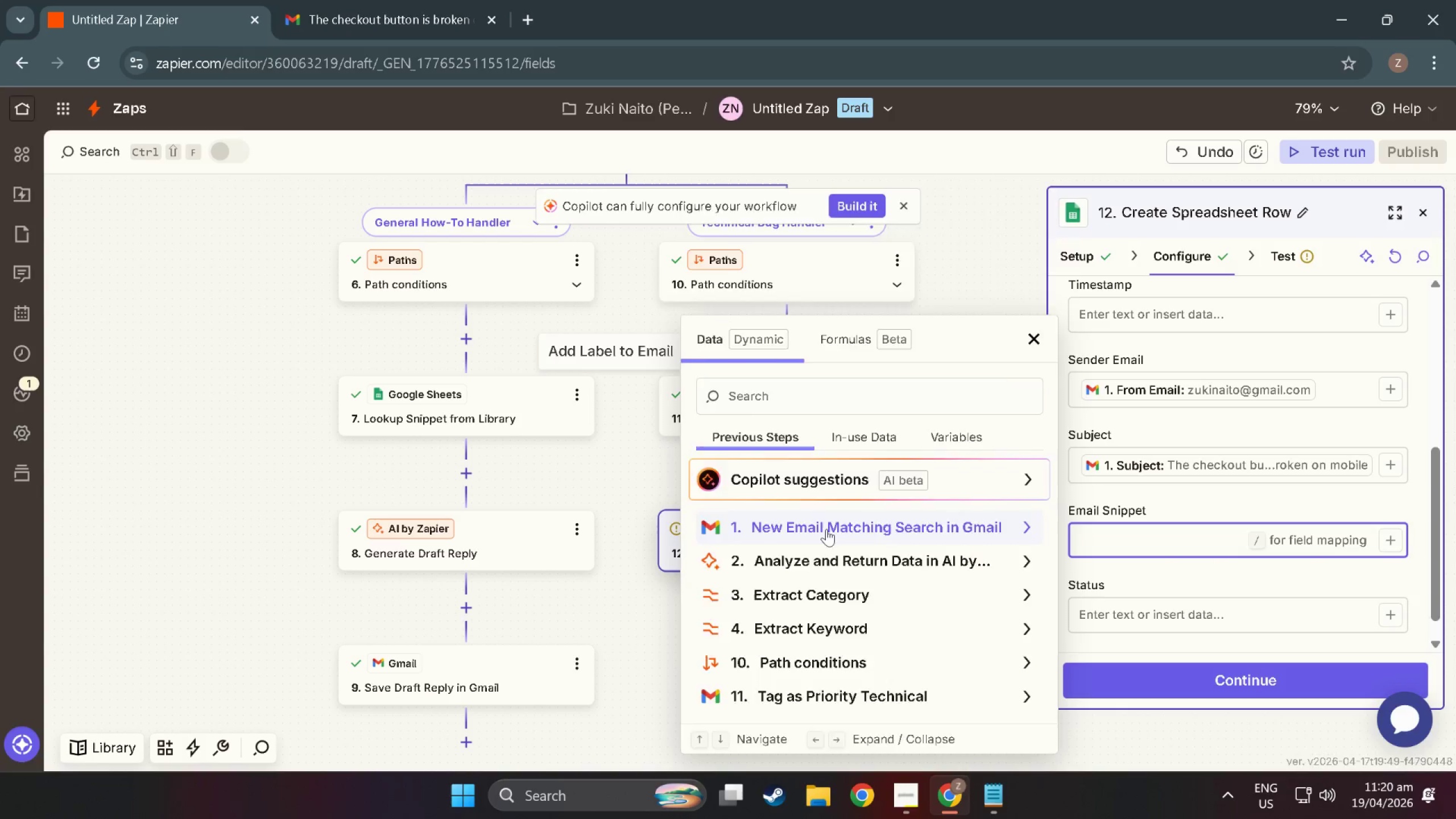 
left_click([1293, 628])
 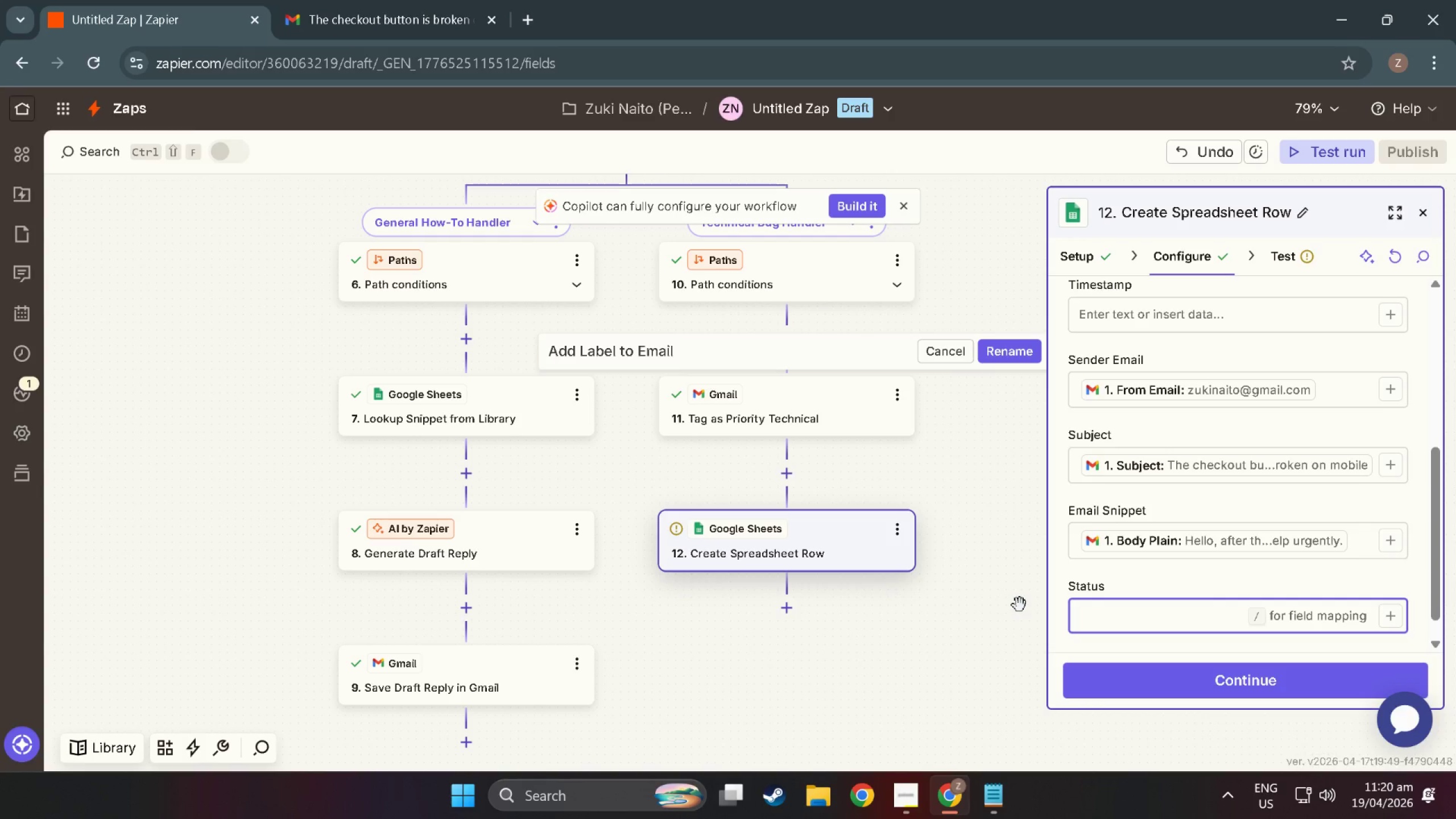 
wait(24.94)
 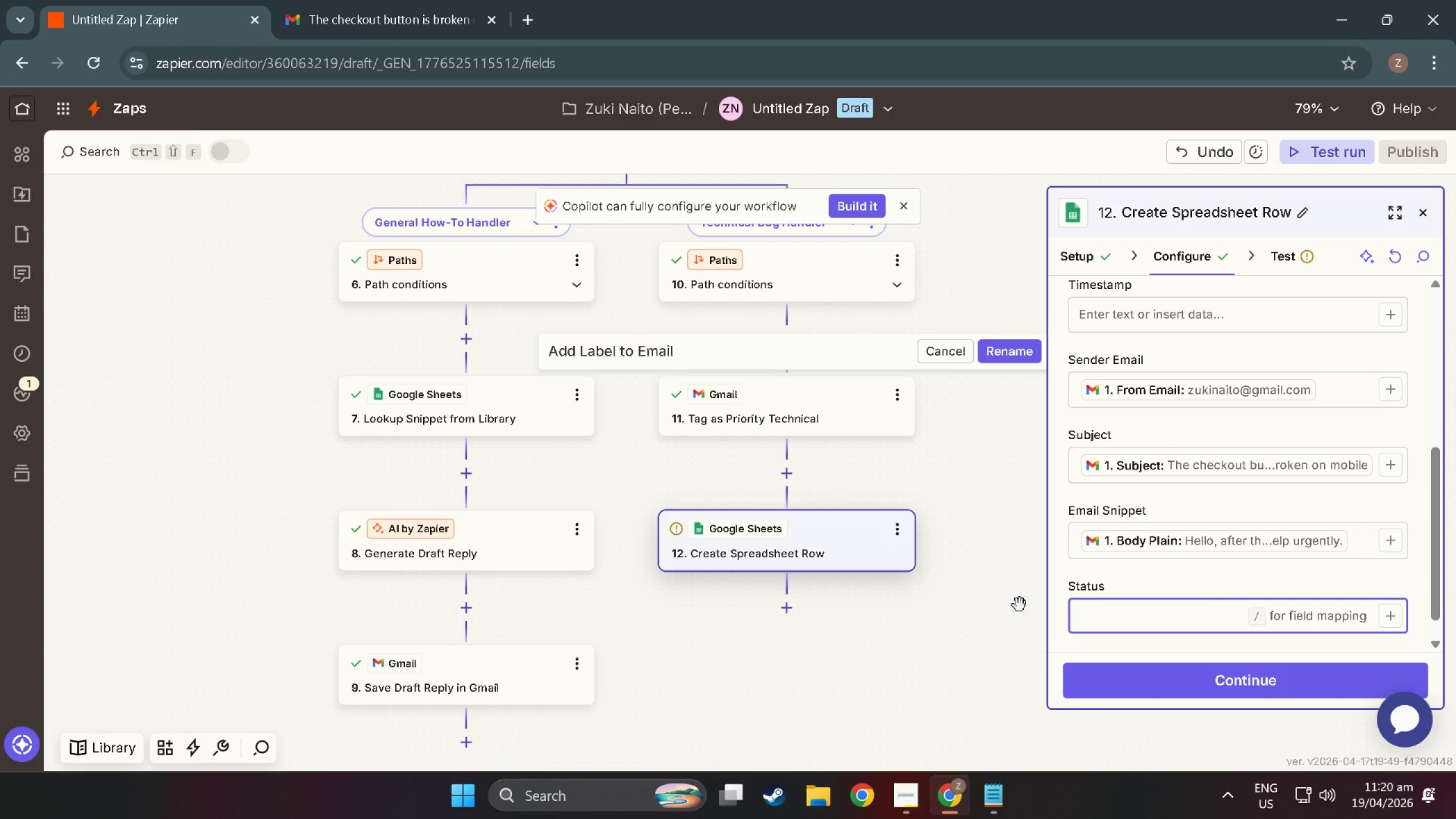 
scroll: coordinate [1022, 589], scroll_direction: up, amount: 3.0
 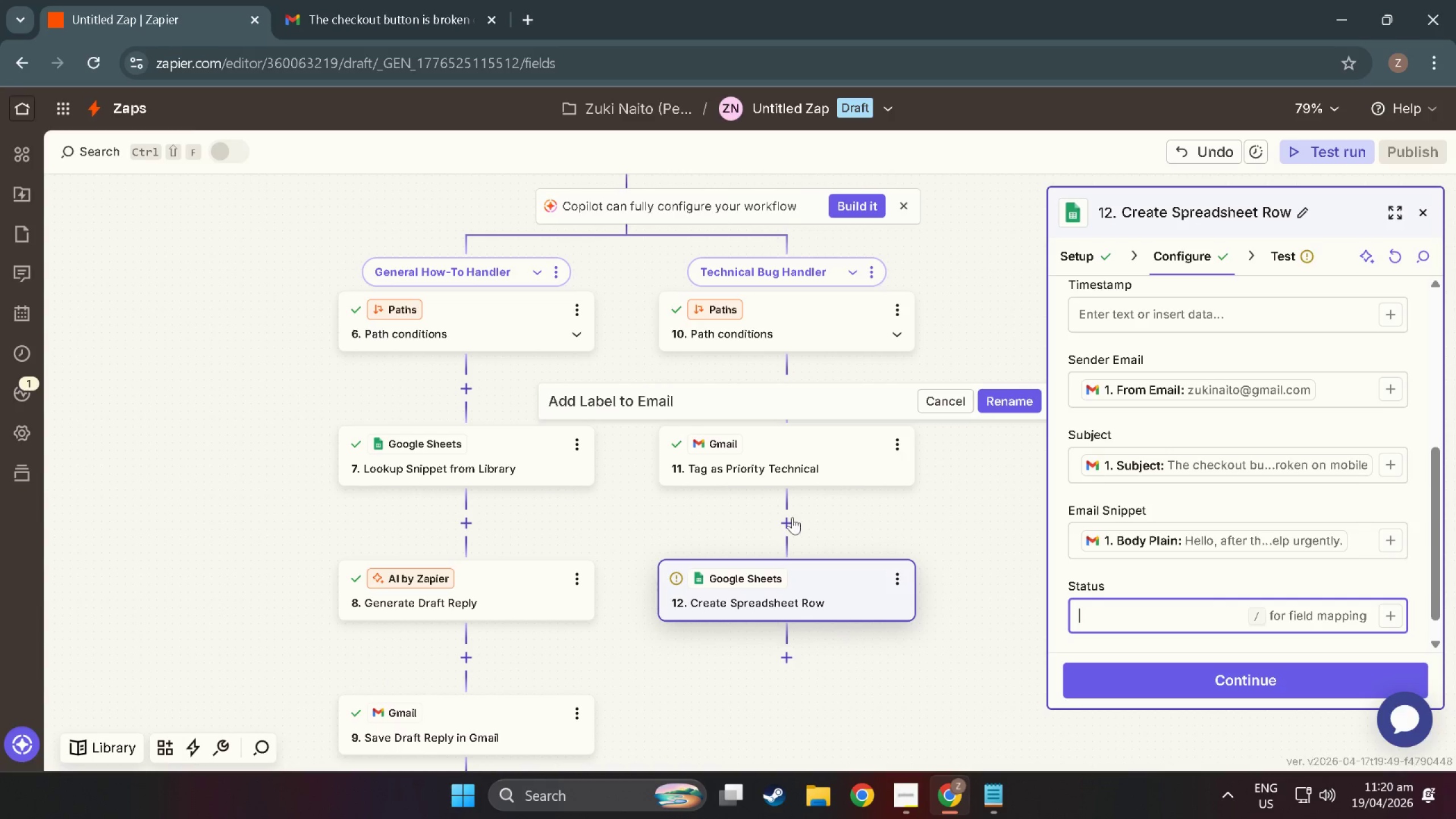 
left_click([788, 524])
 